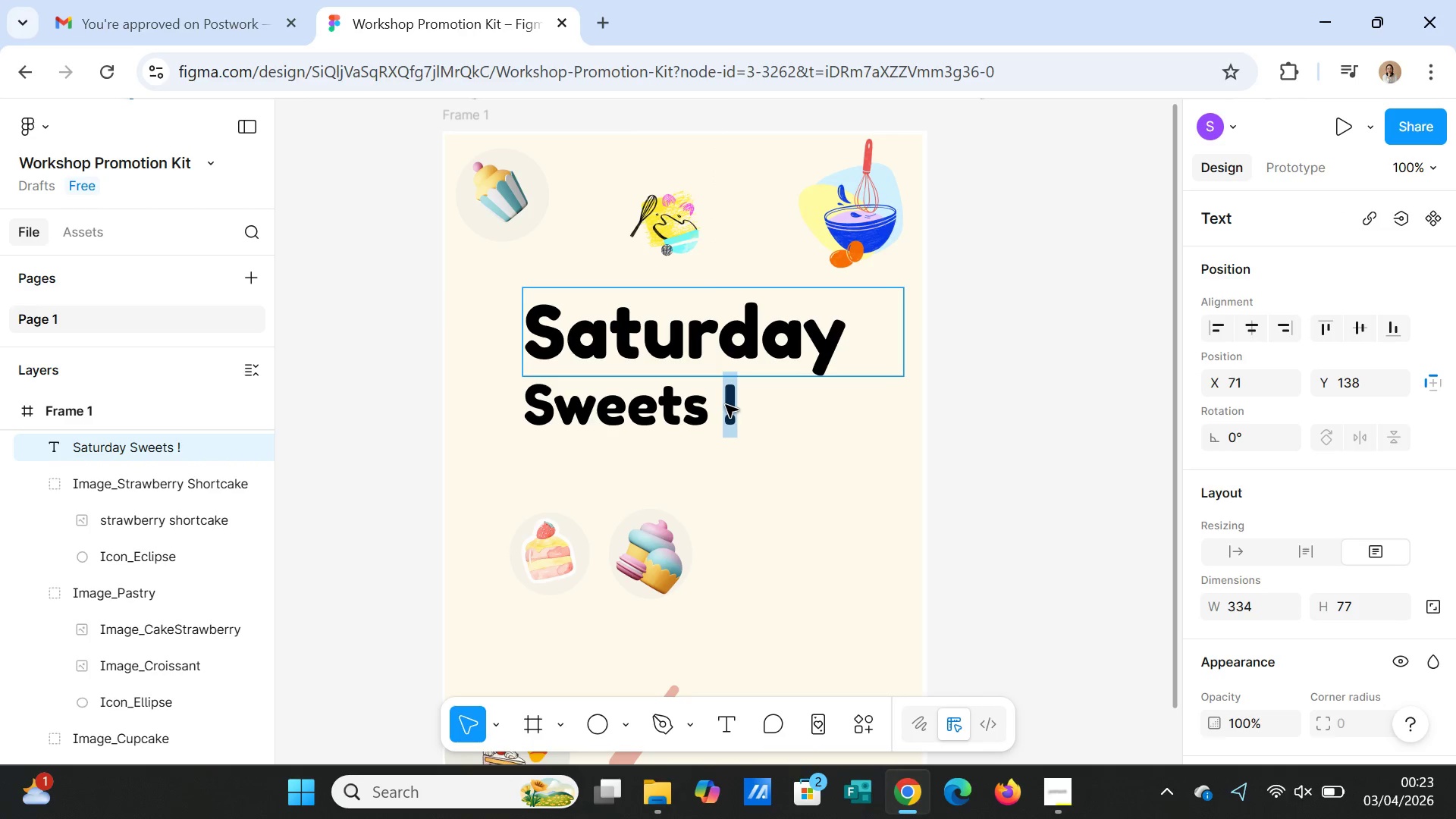 
key(Shift+ArrowLeft)
 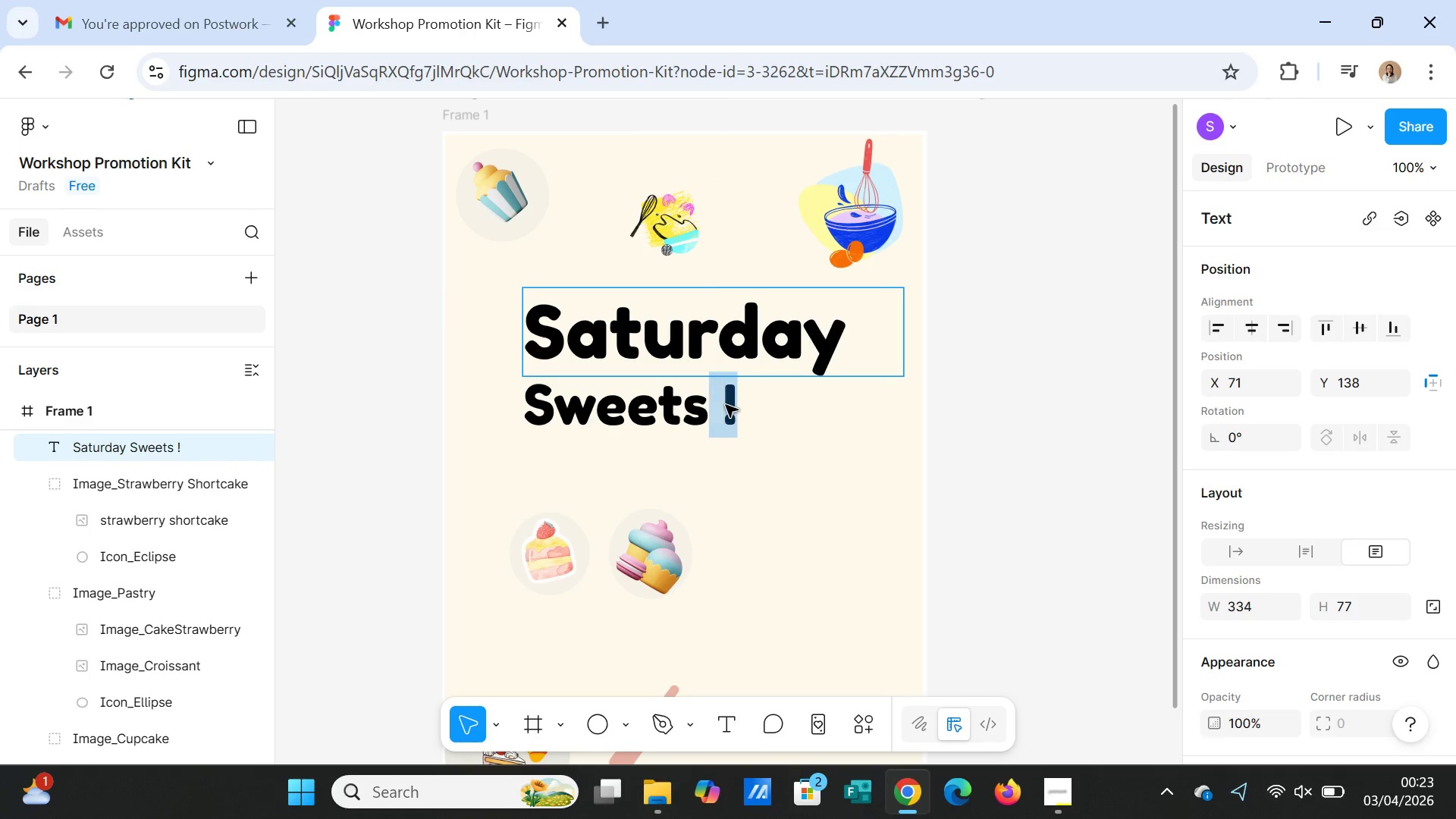 
key(Shift+ArrowLeft)
 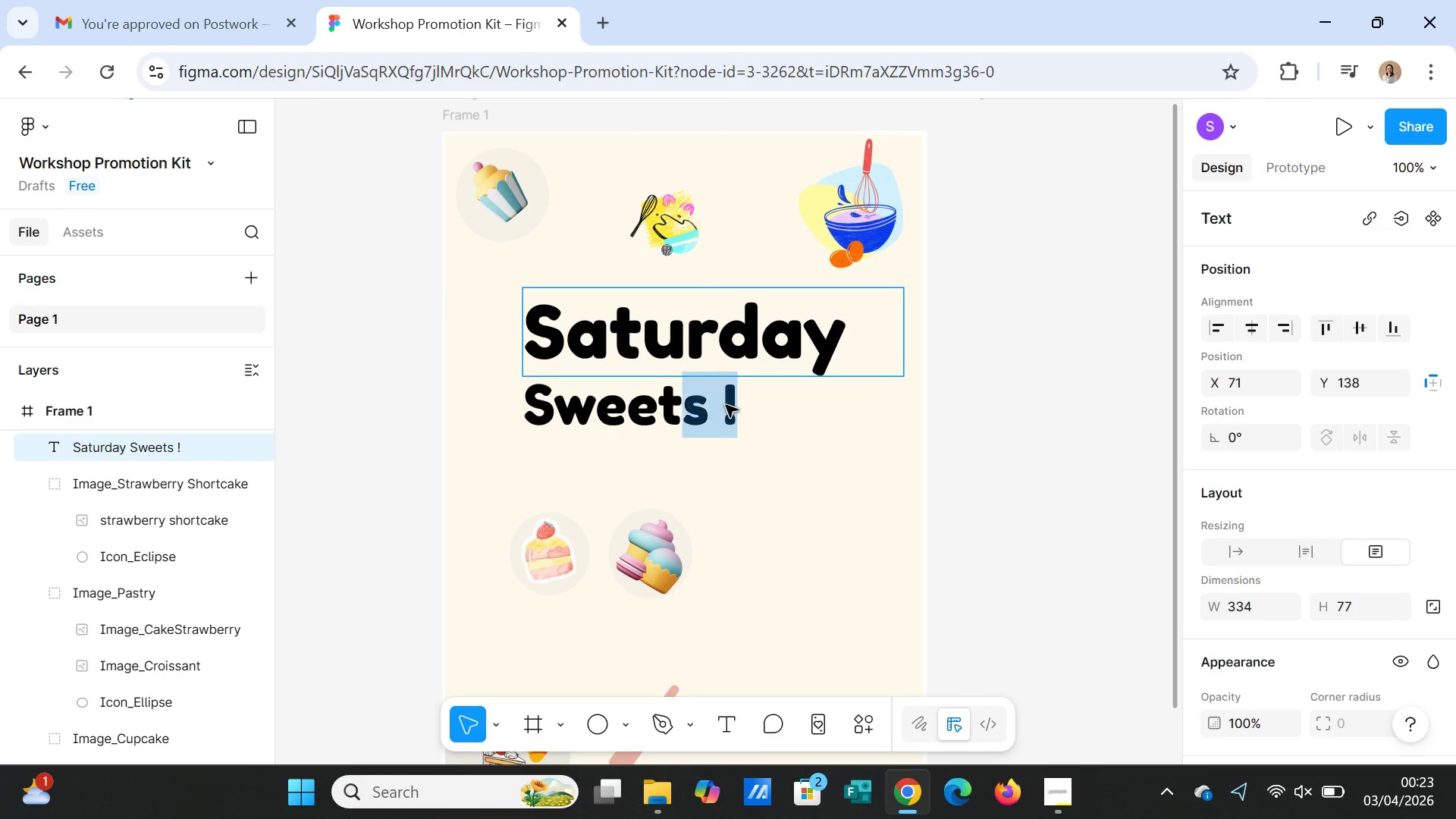 
key(Shift+ArrowLeft)
 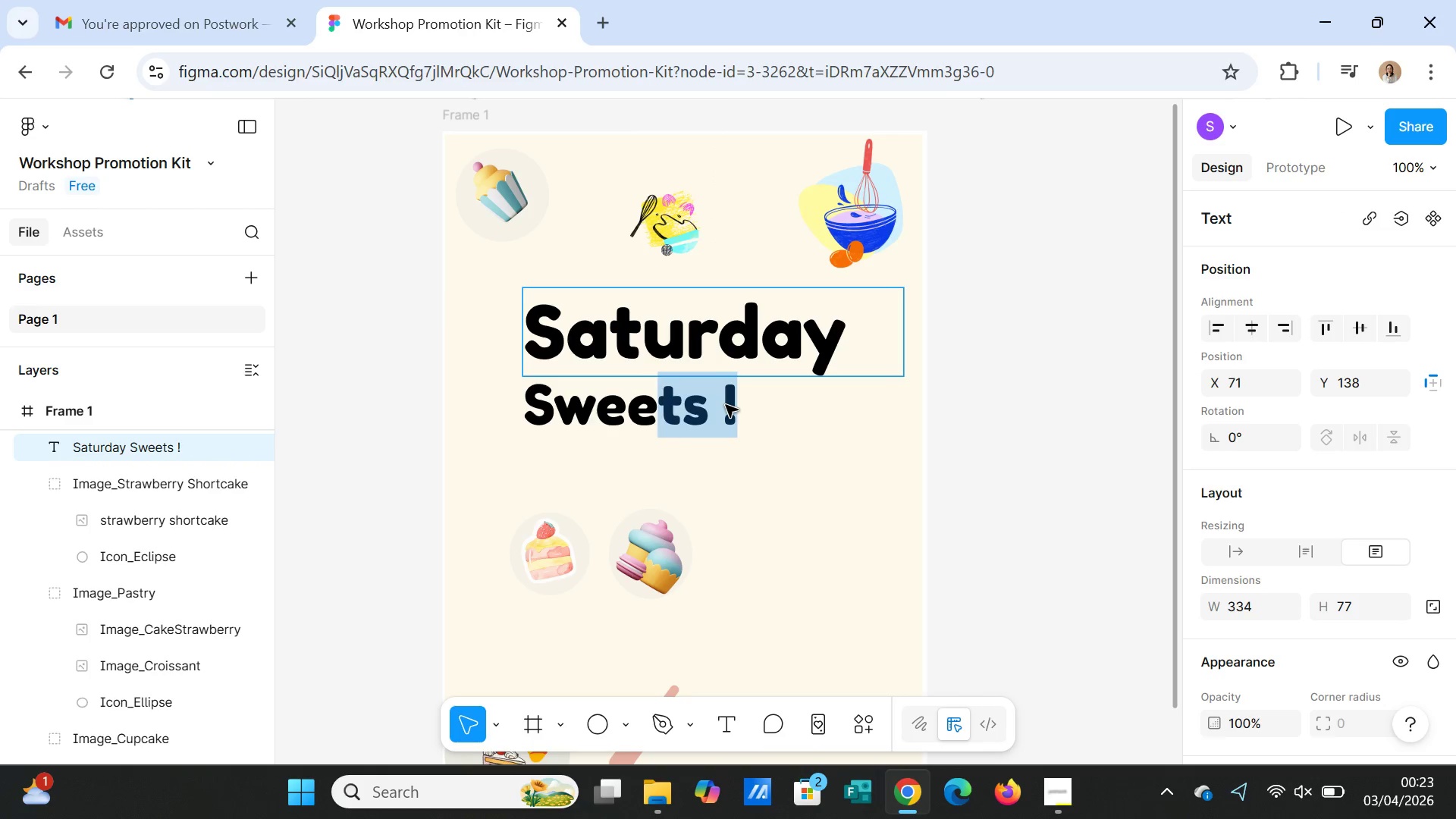 
key(Shift+ArrowLeft)
 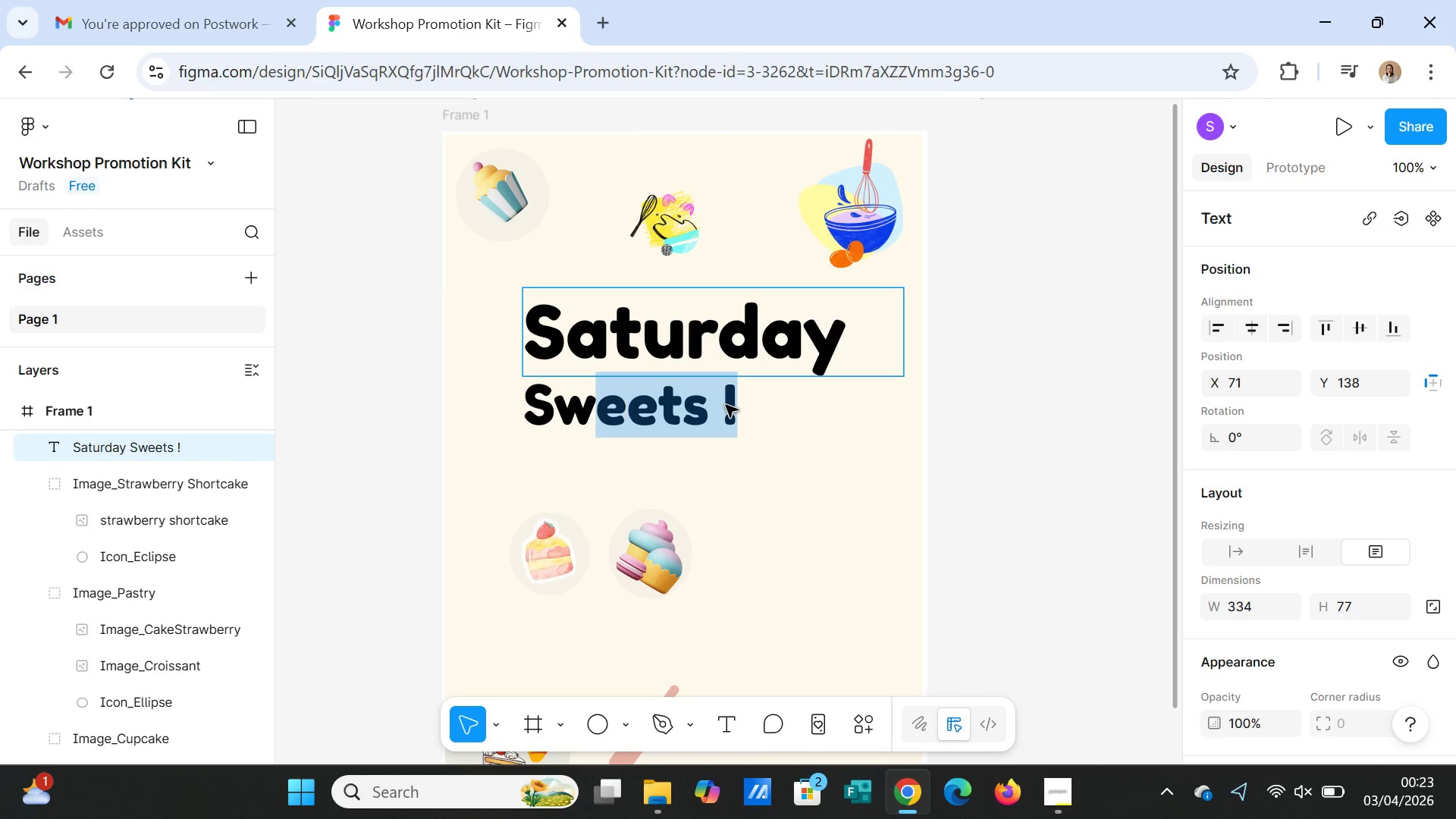 
key(Shift+ArrowLeft)
 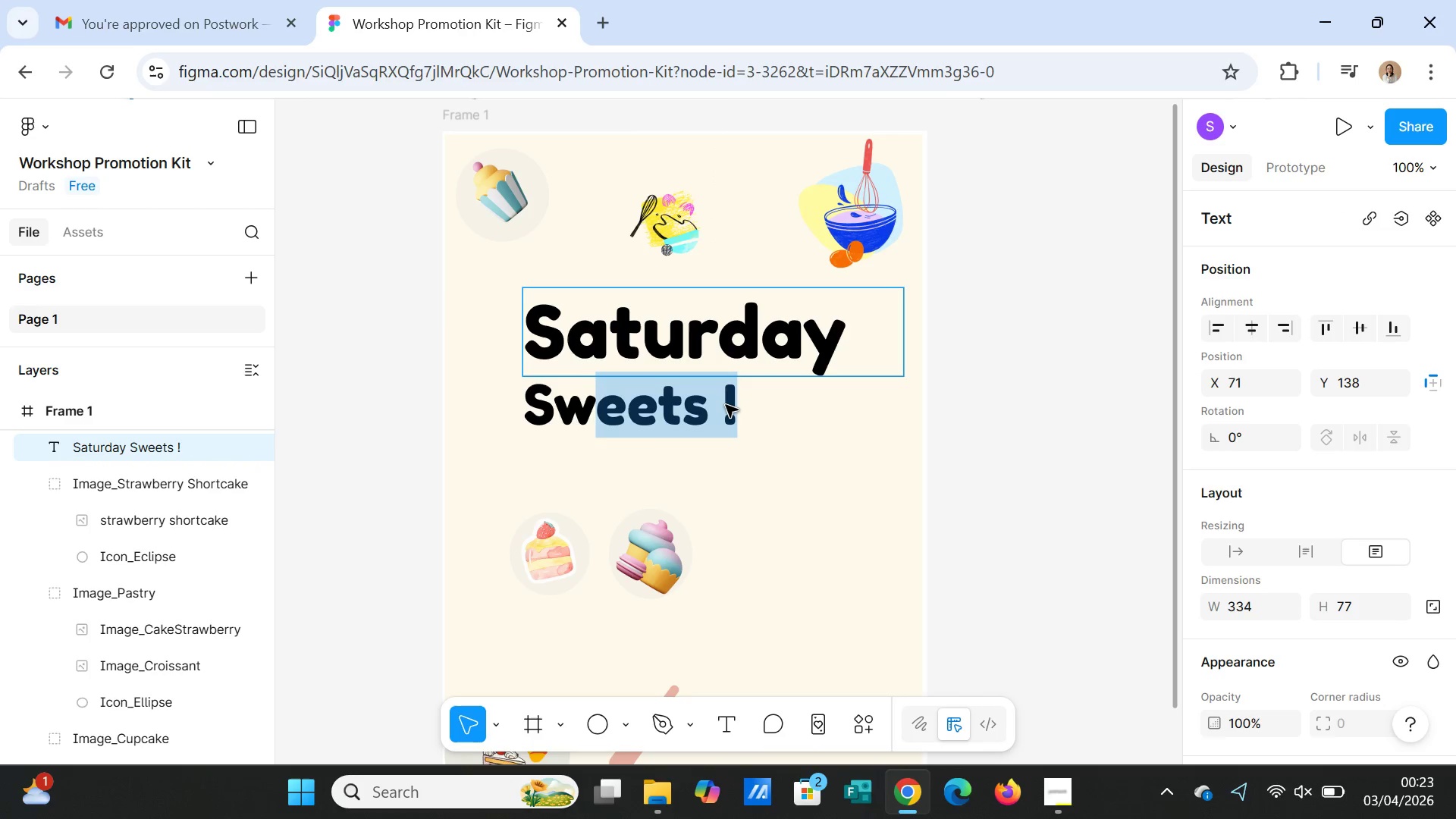 
key(Shift+ArrowLeft)
 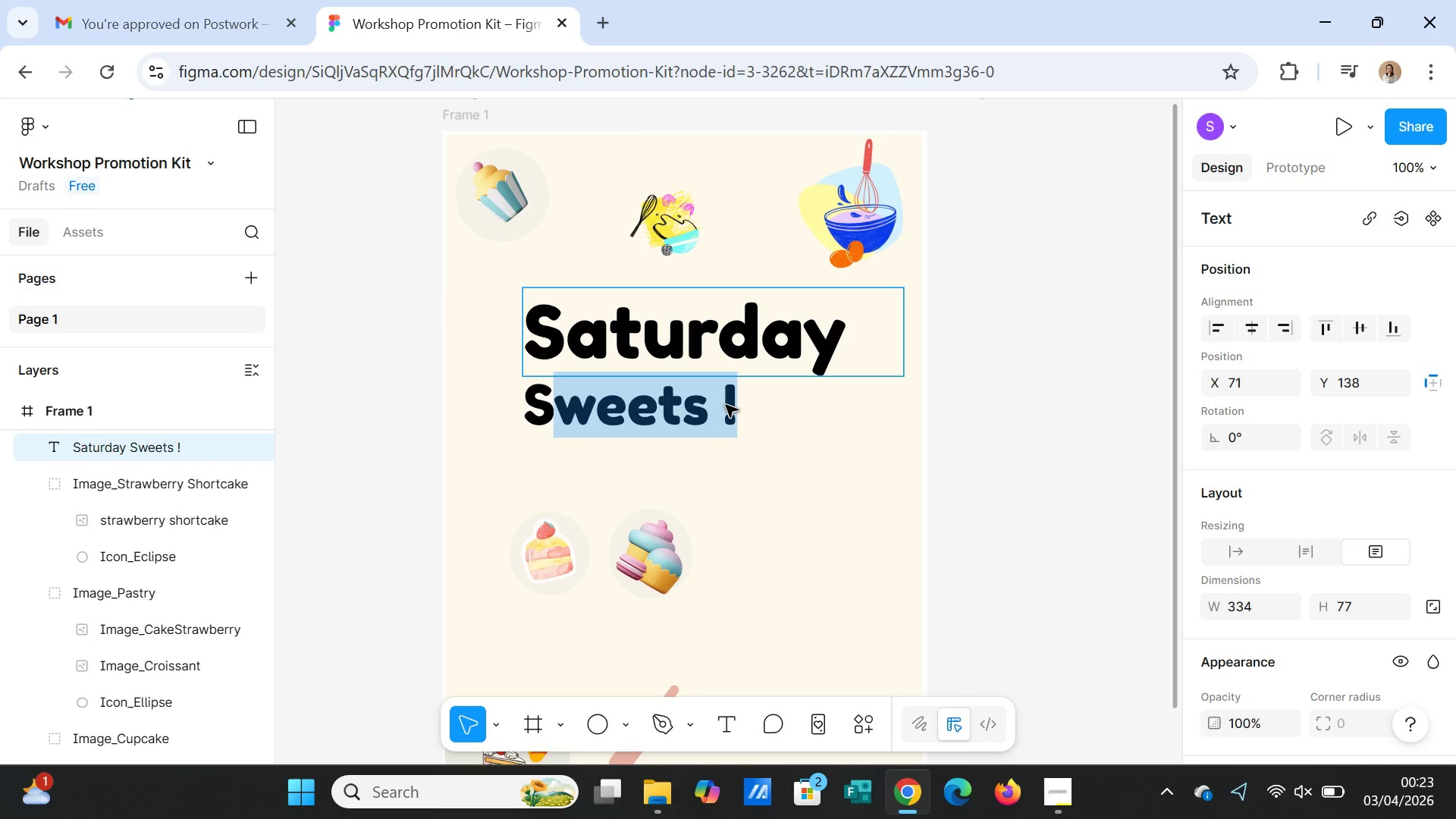 
key(Shift+ArrowLeft)
 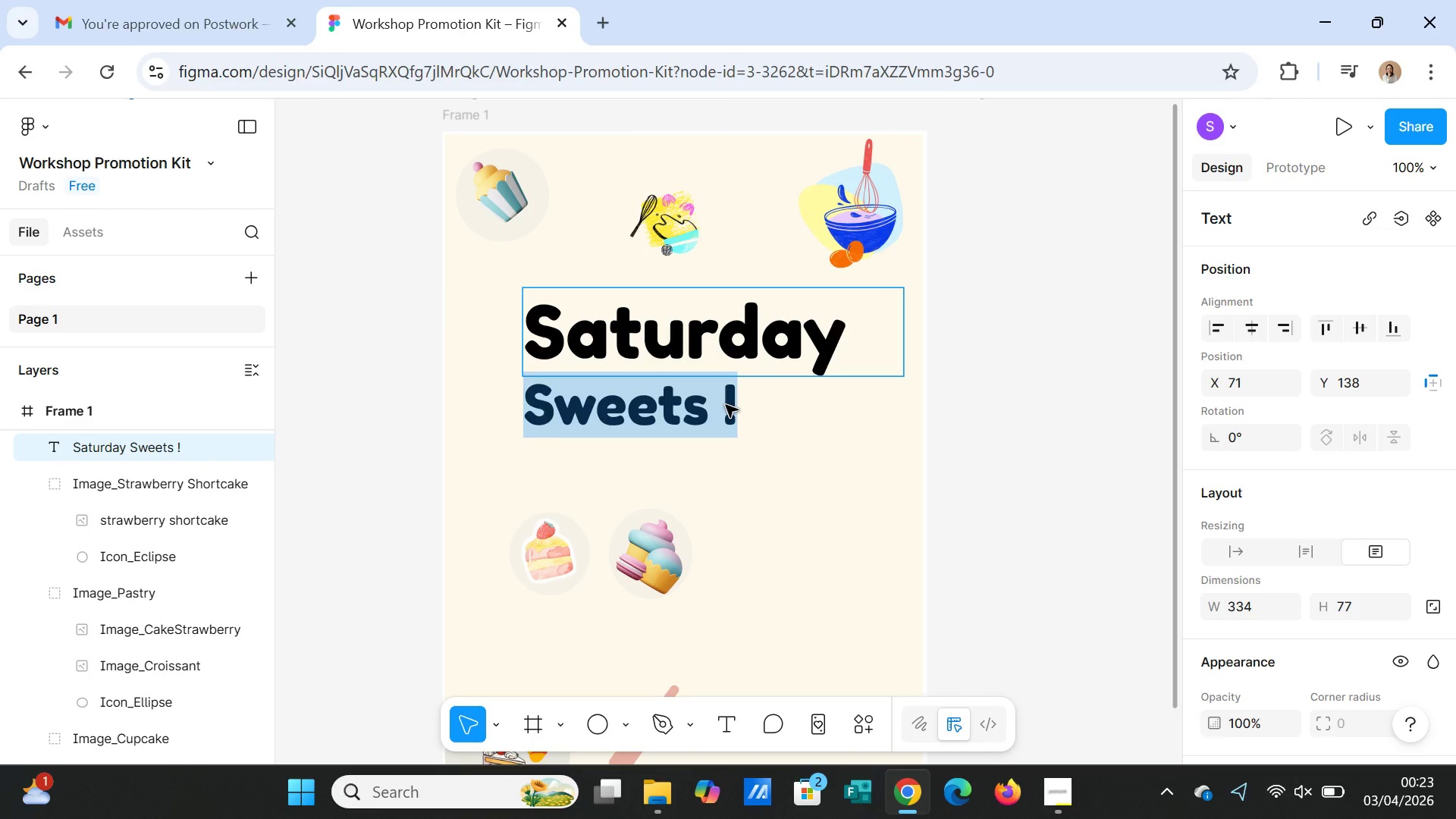 
key(Control+X)
 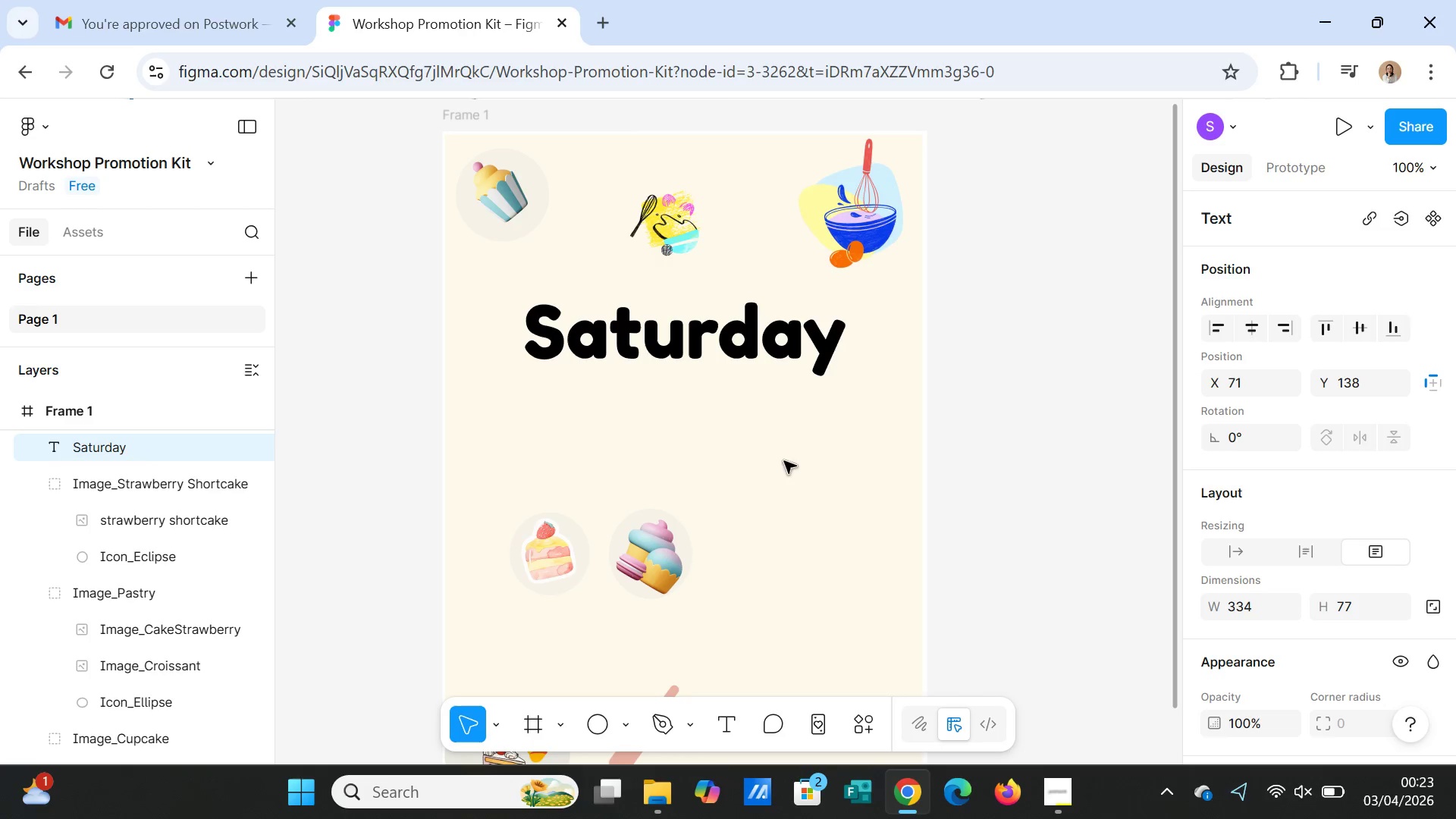 
left_click([822, 500])
 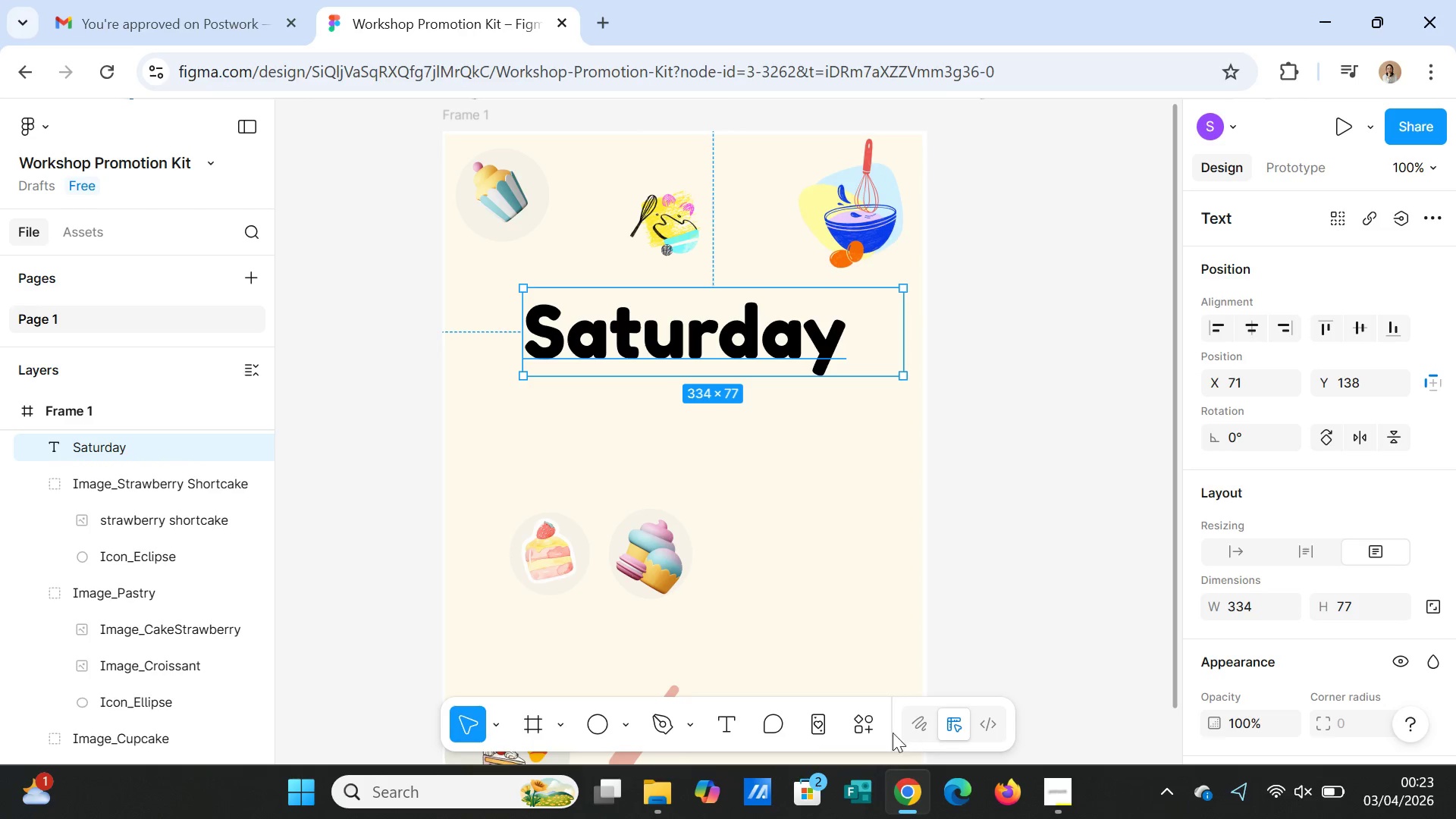 
left_click([861, 727])
 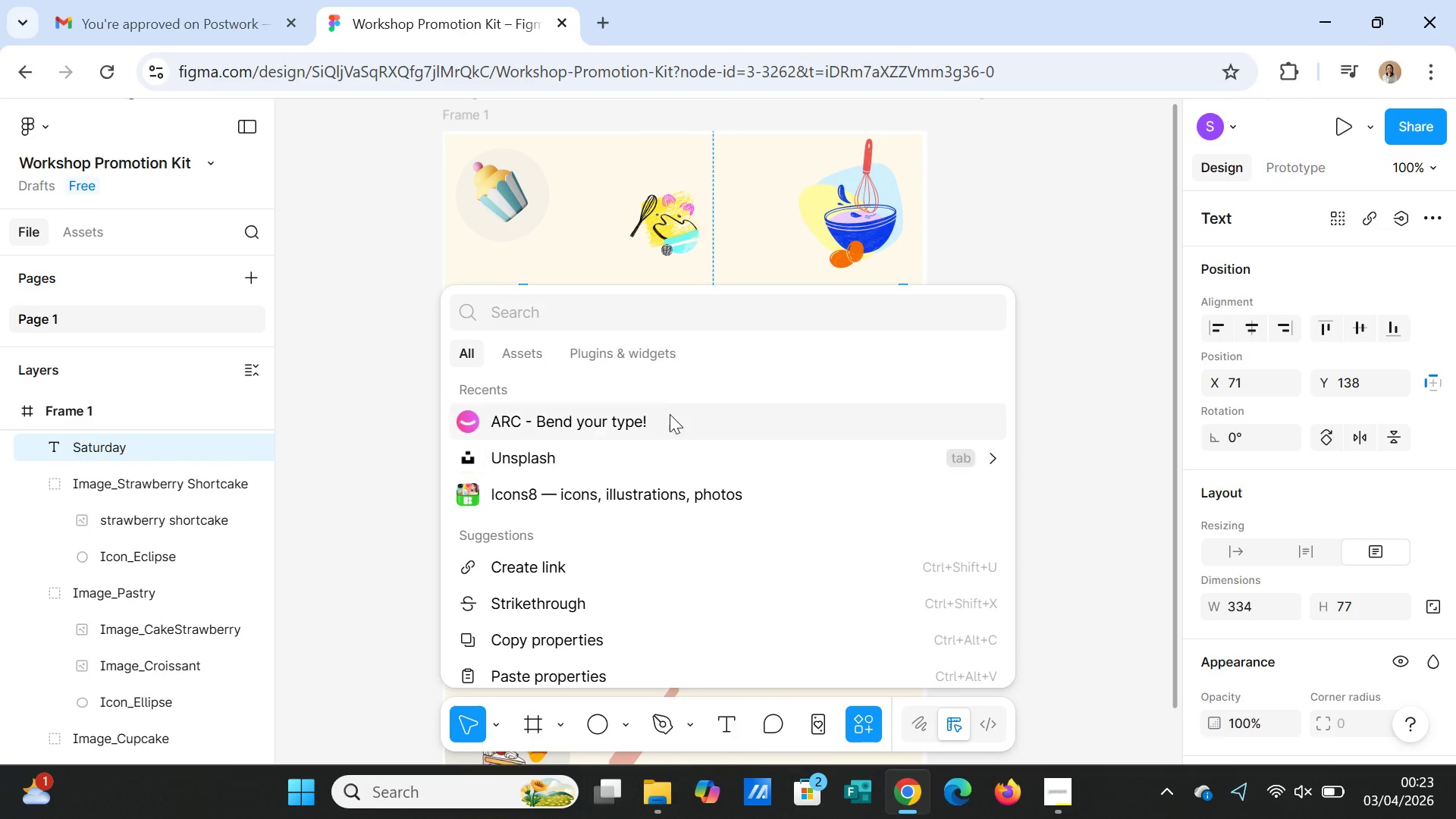 
left_click([664, 418])
 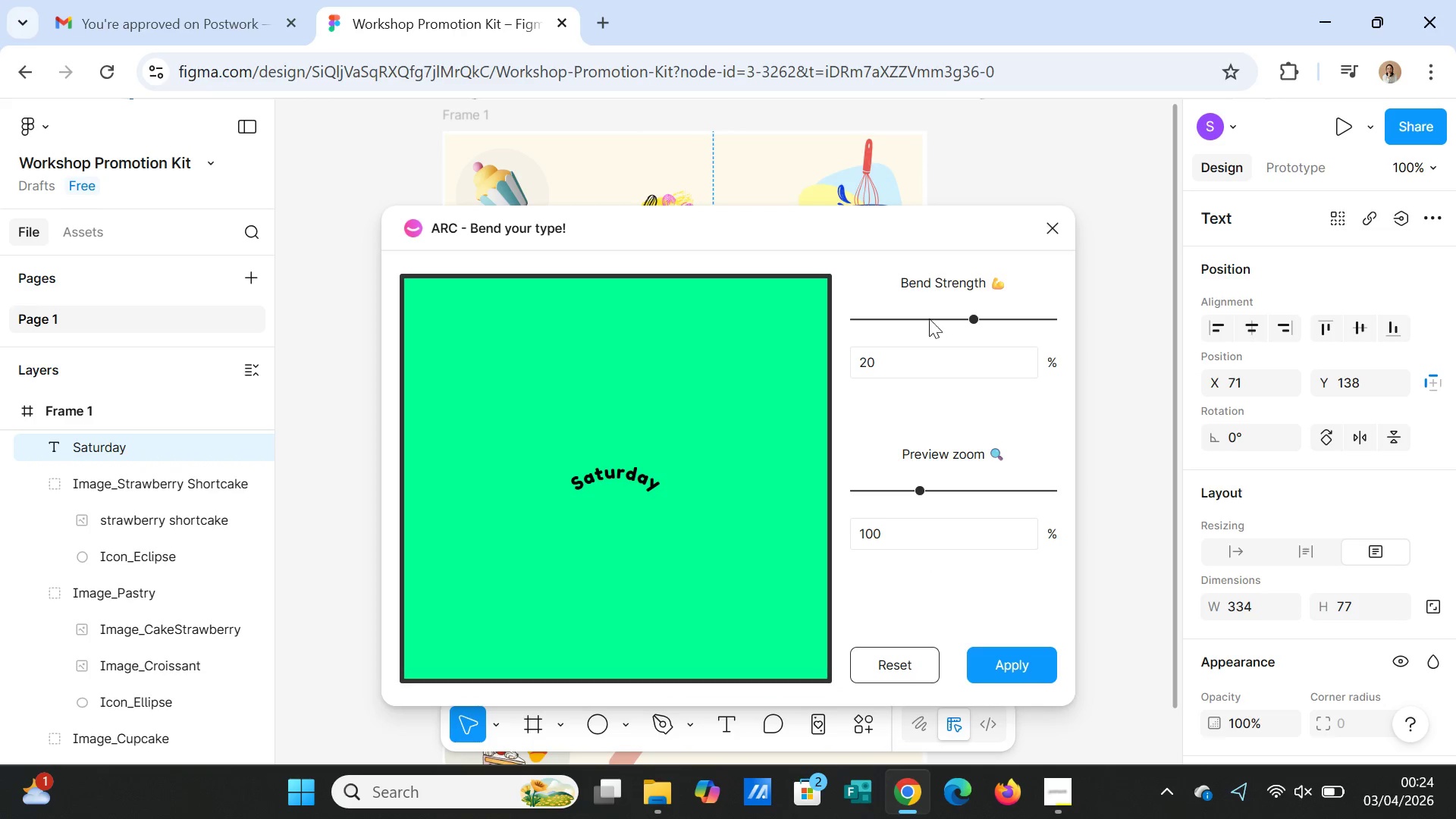 
left_click_drag(start_coordinate=[968, 318], to_coordinate=[935, 312])
 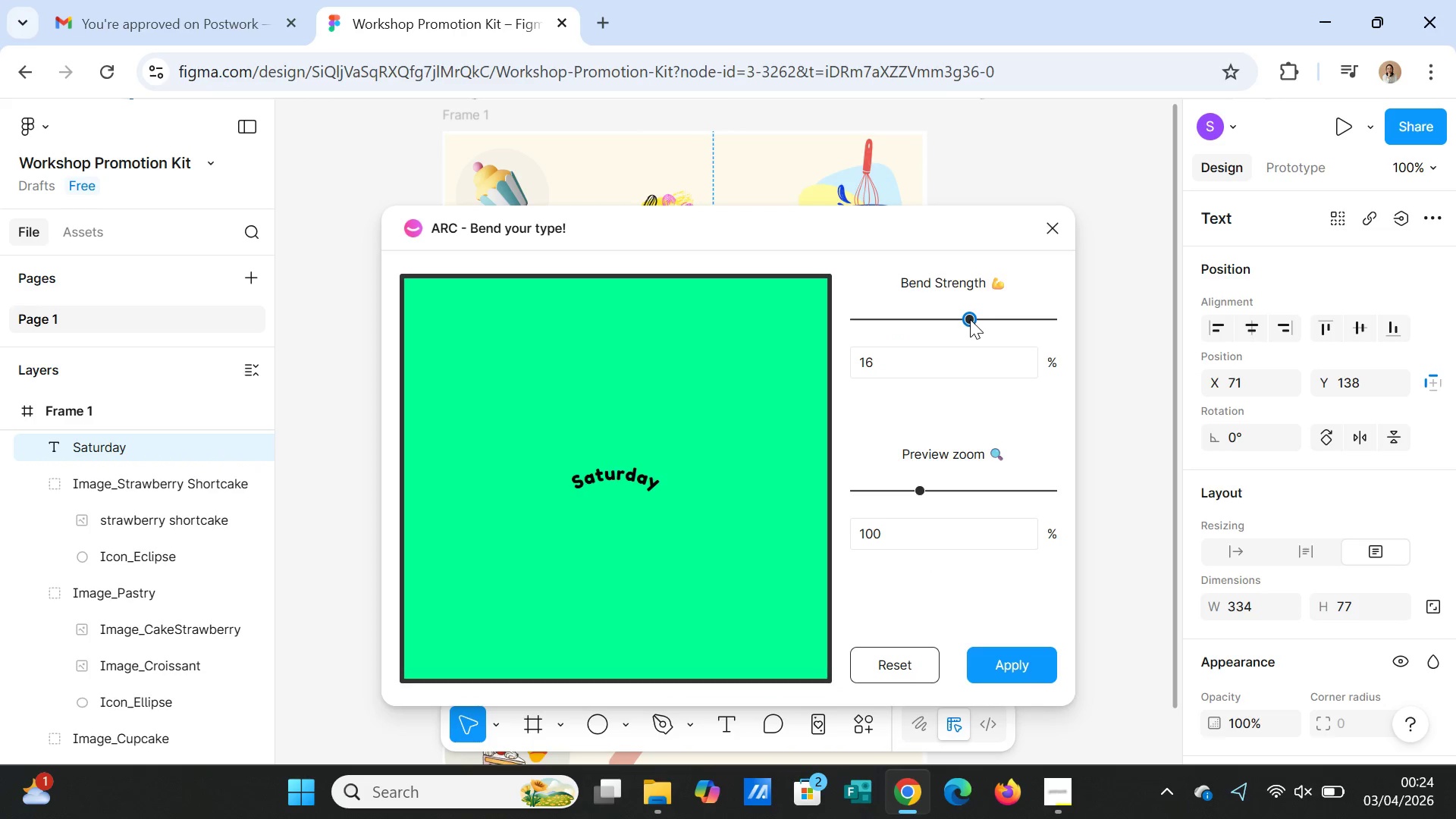 
left_click_drag(start_coordinate=[970, 319], to_coordinate=[962, 318])
 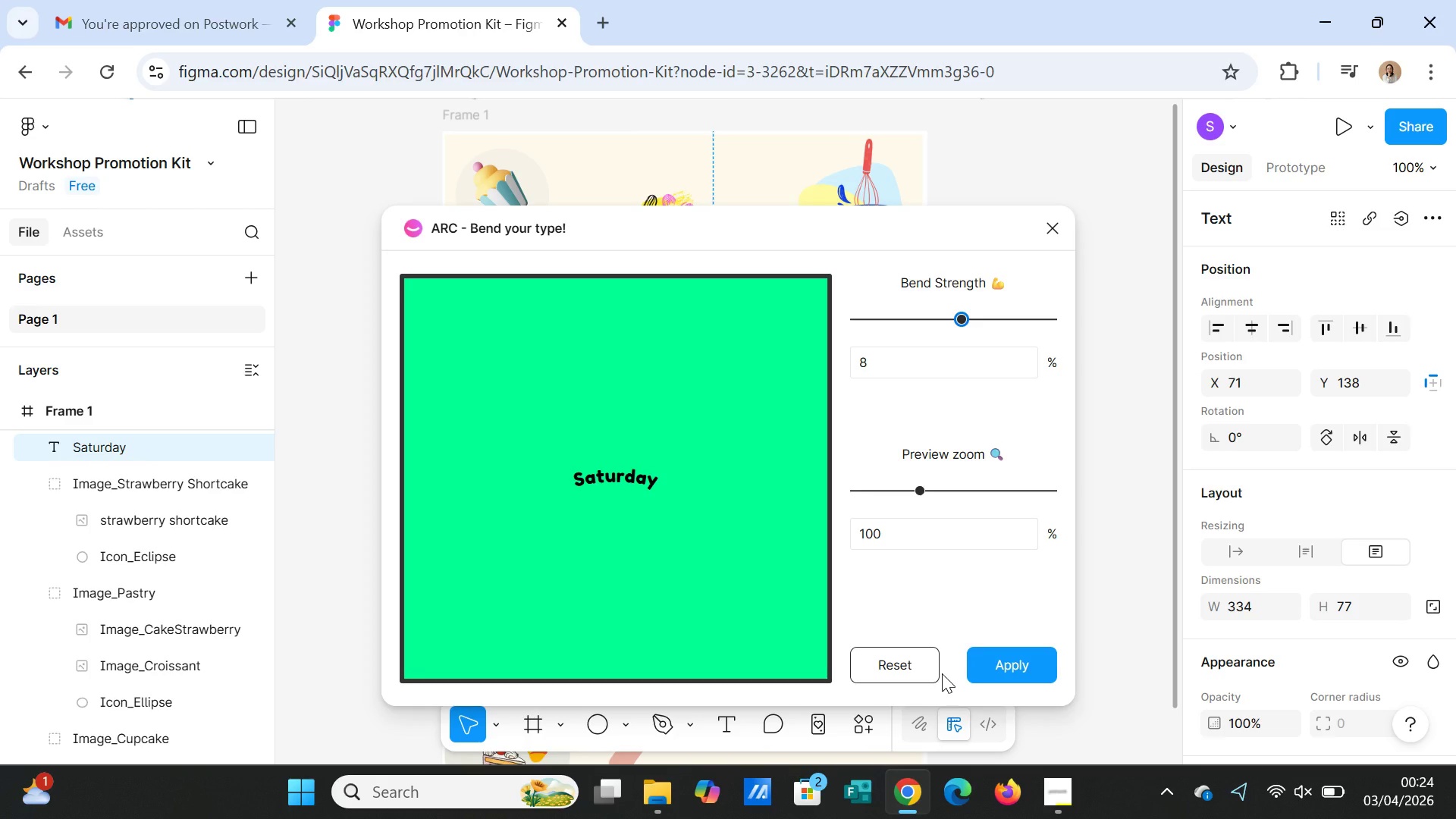 
left_click([993, 668])
 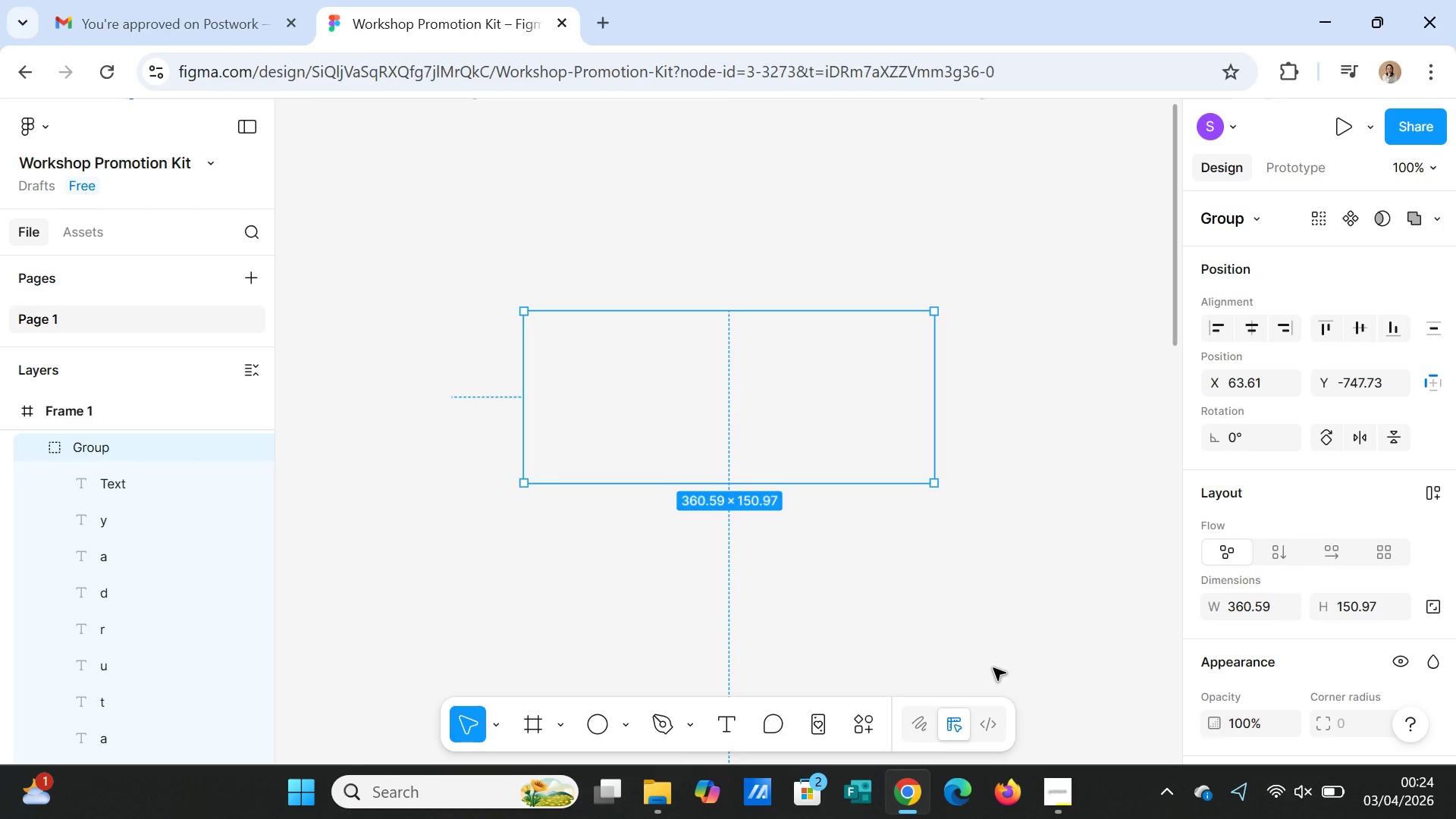 
scroll: coordinate [884, 558], scroll_direction: down, amount: 23.0
 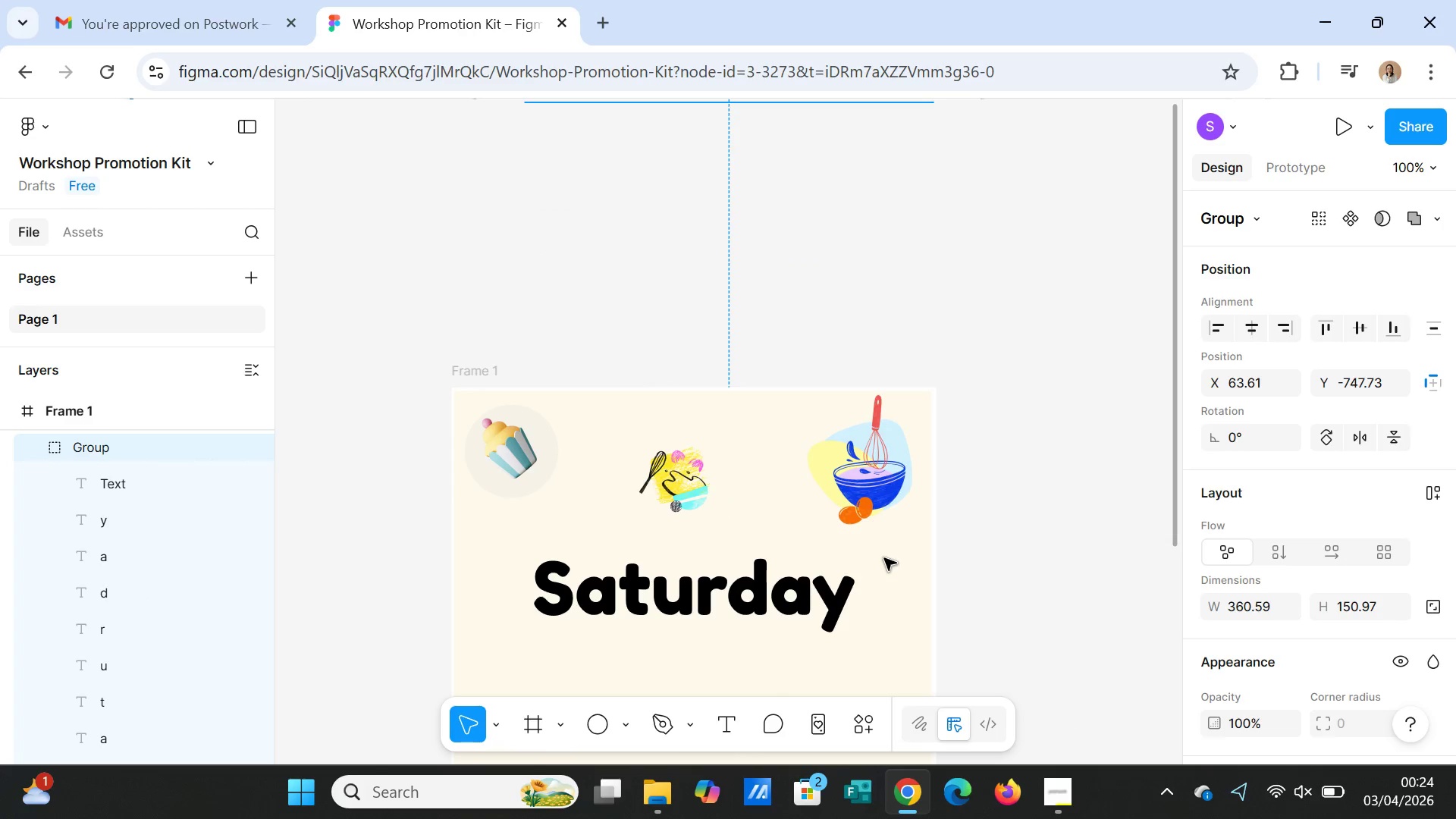 
scroll: coordinate [884, 558], scroll_direction: up, amount: 3.0
 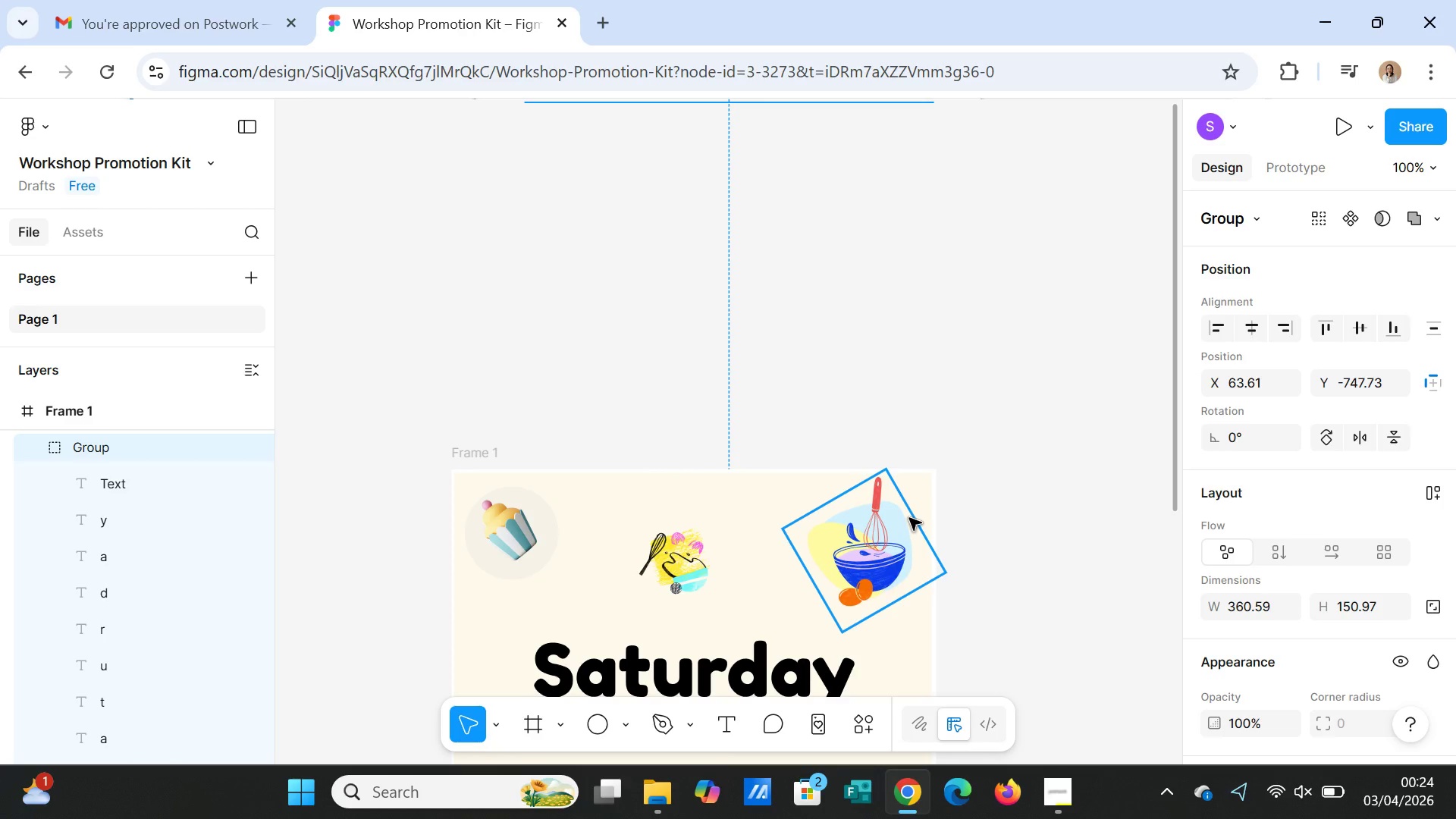 
scroll: coordinate [1034, 533], scroll_direction: down, amount: 11.0
 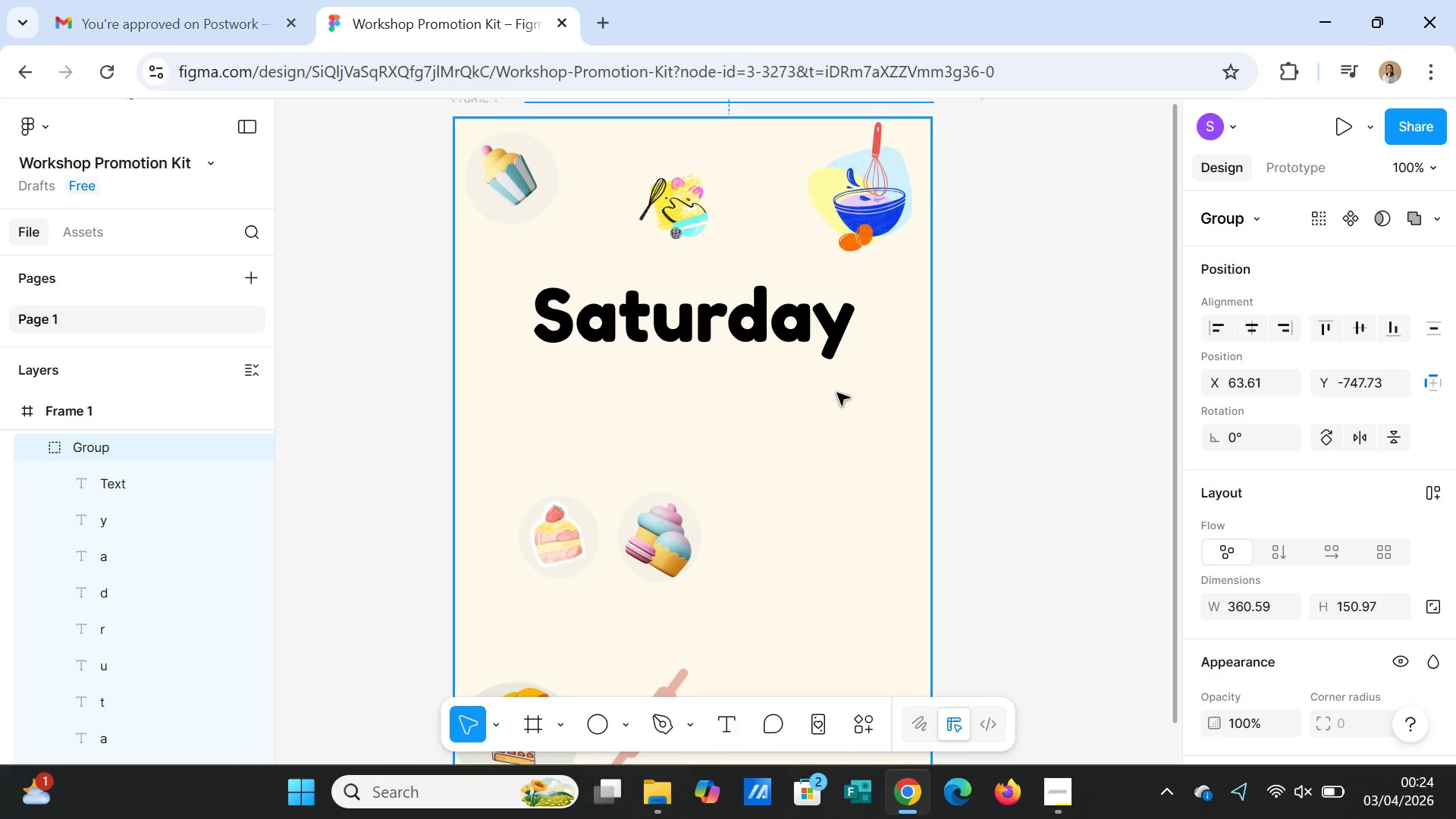 
scroll: coordinate [994, 427], scroll_direction: up, amount: 27.0
 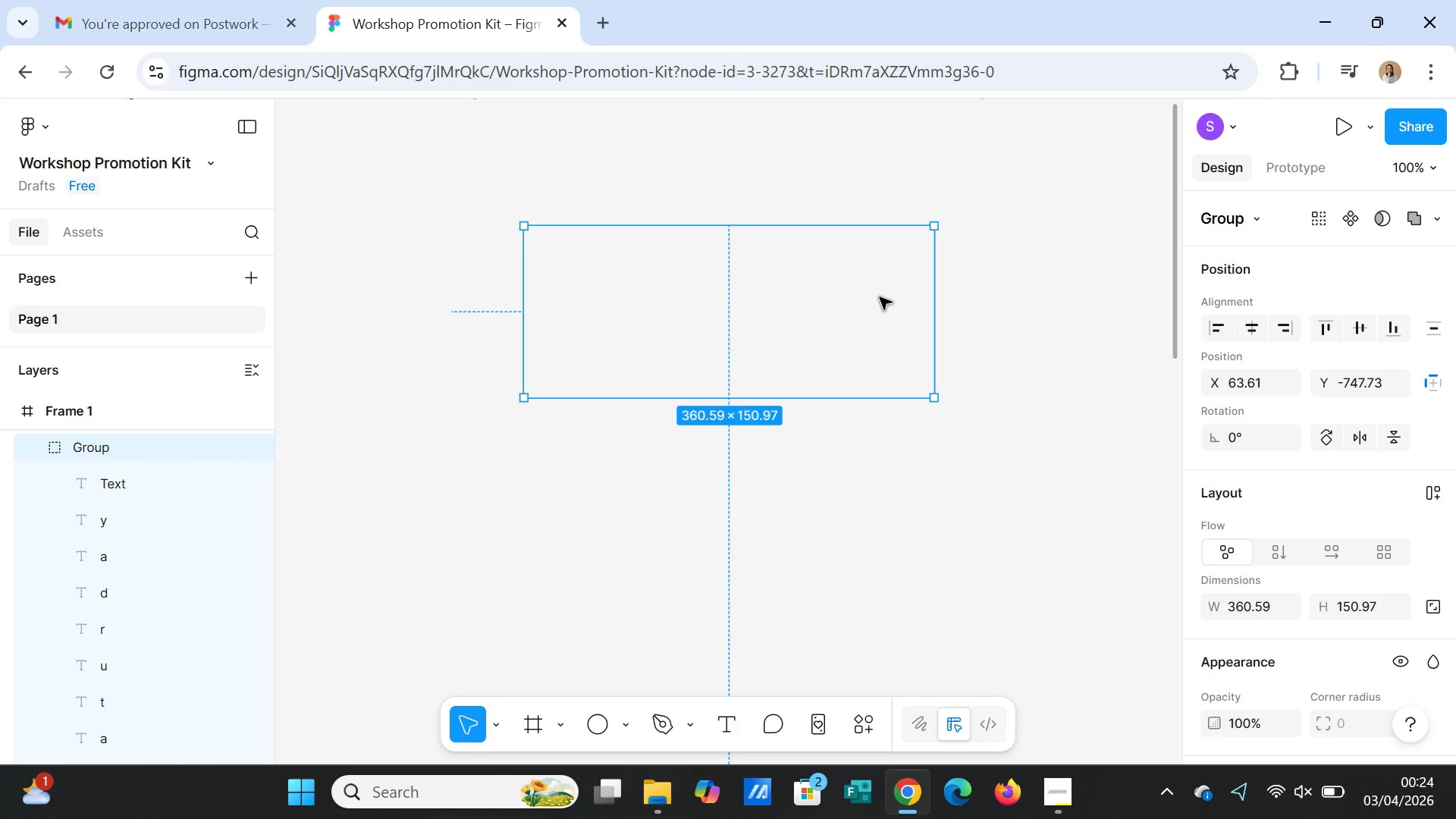 
left_click([880, 297])
 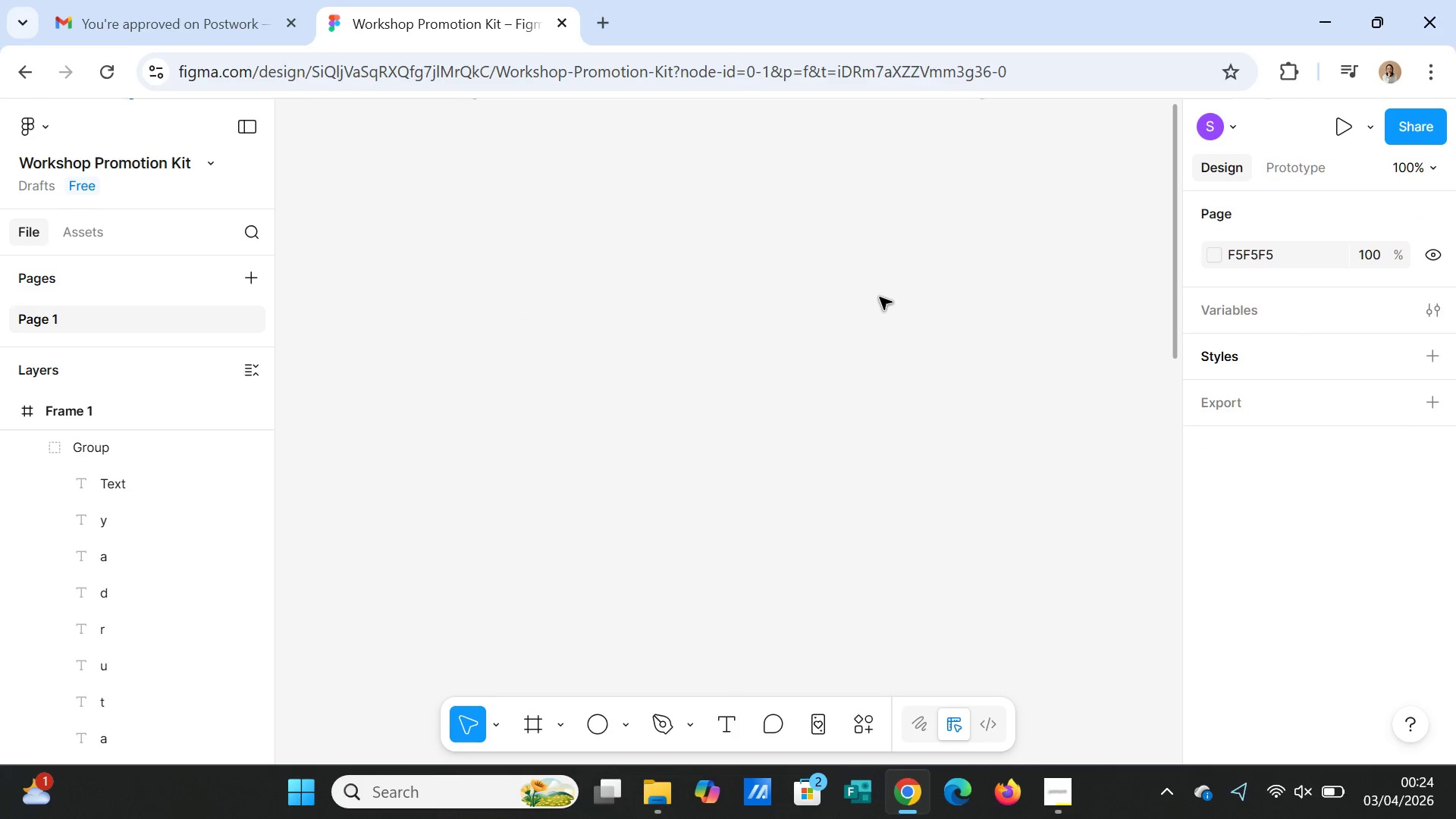 
key(Delete)
 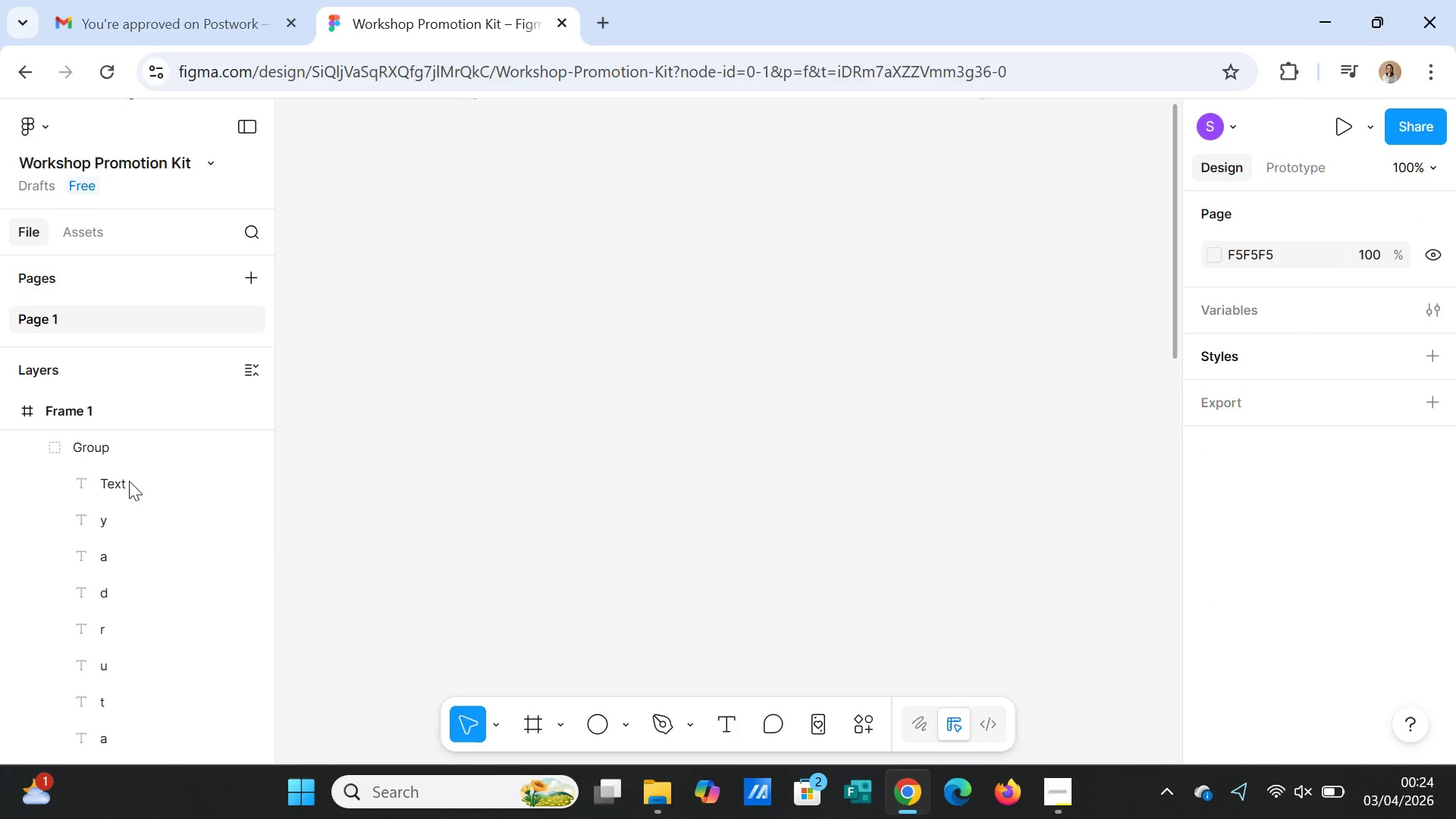 
left_click([111, 441])
 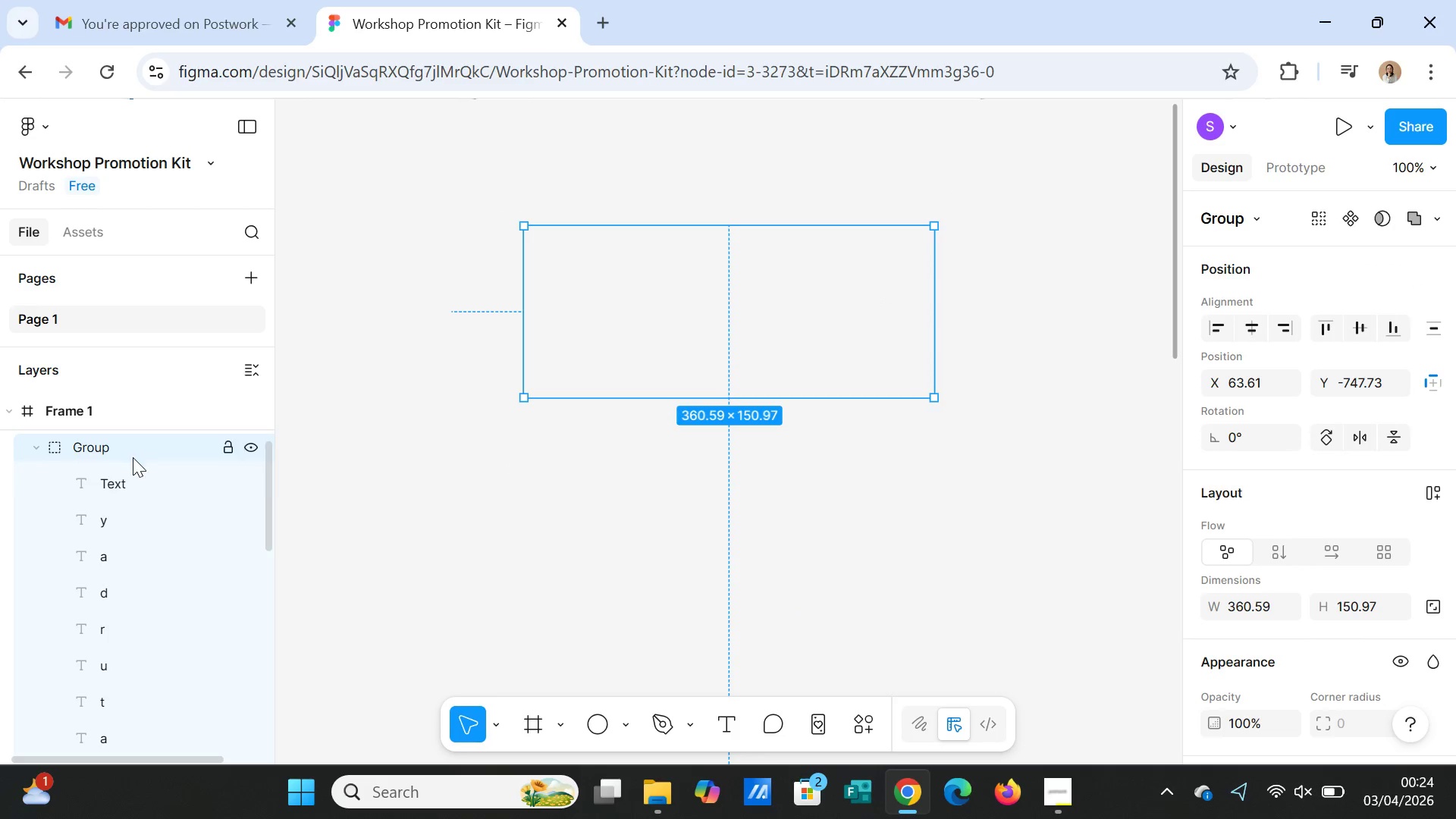 
key(Delete)
 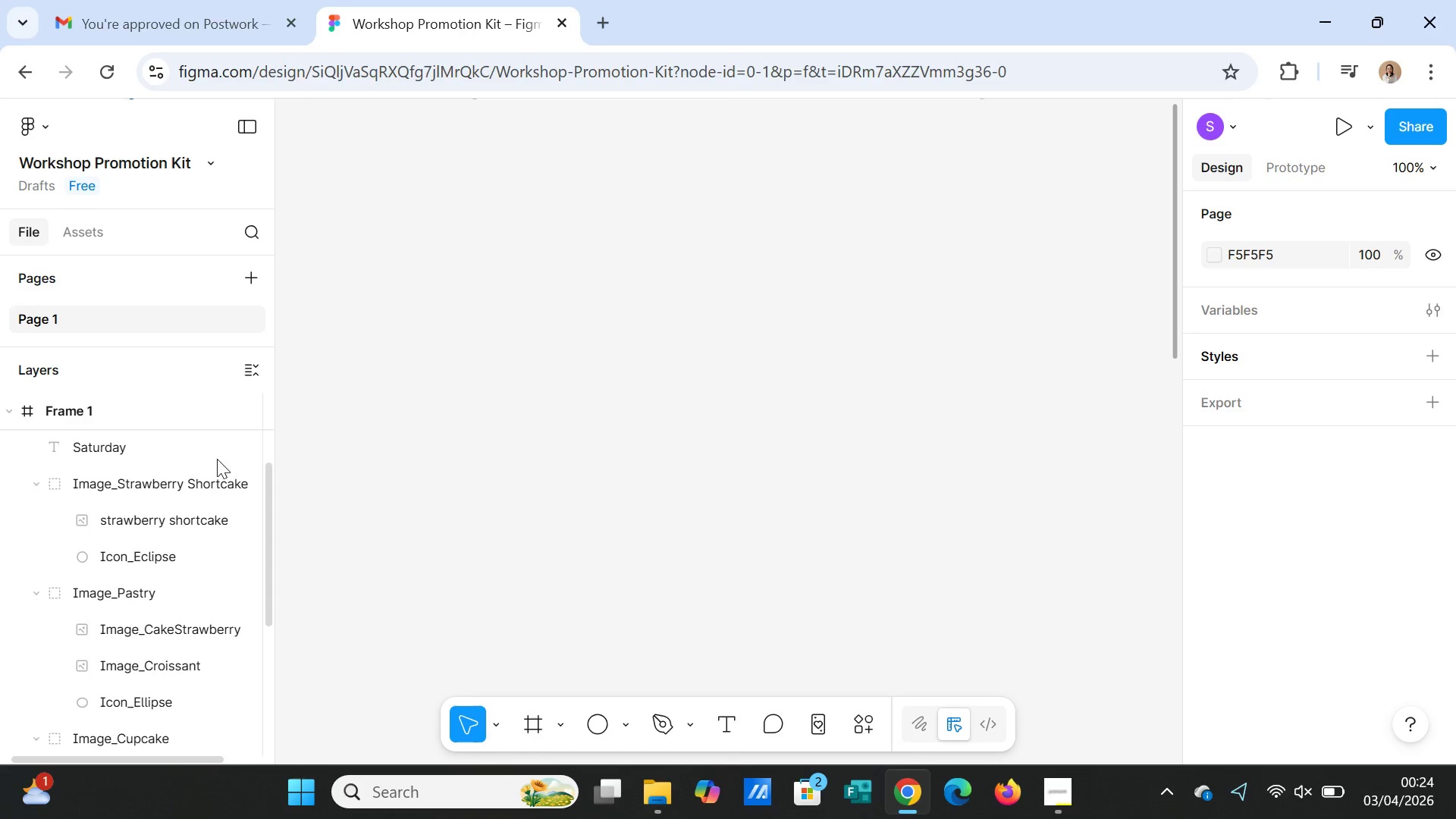 
left_click([102, 451])
 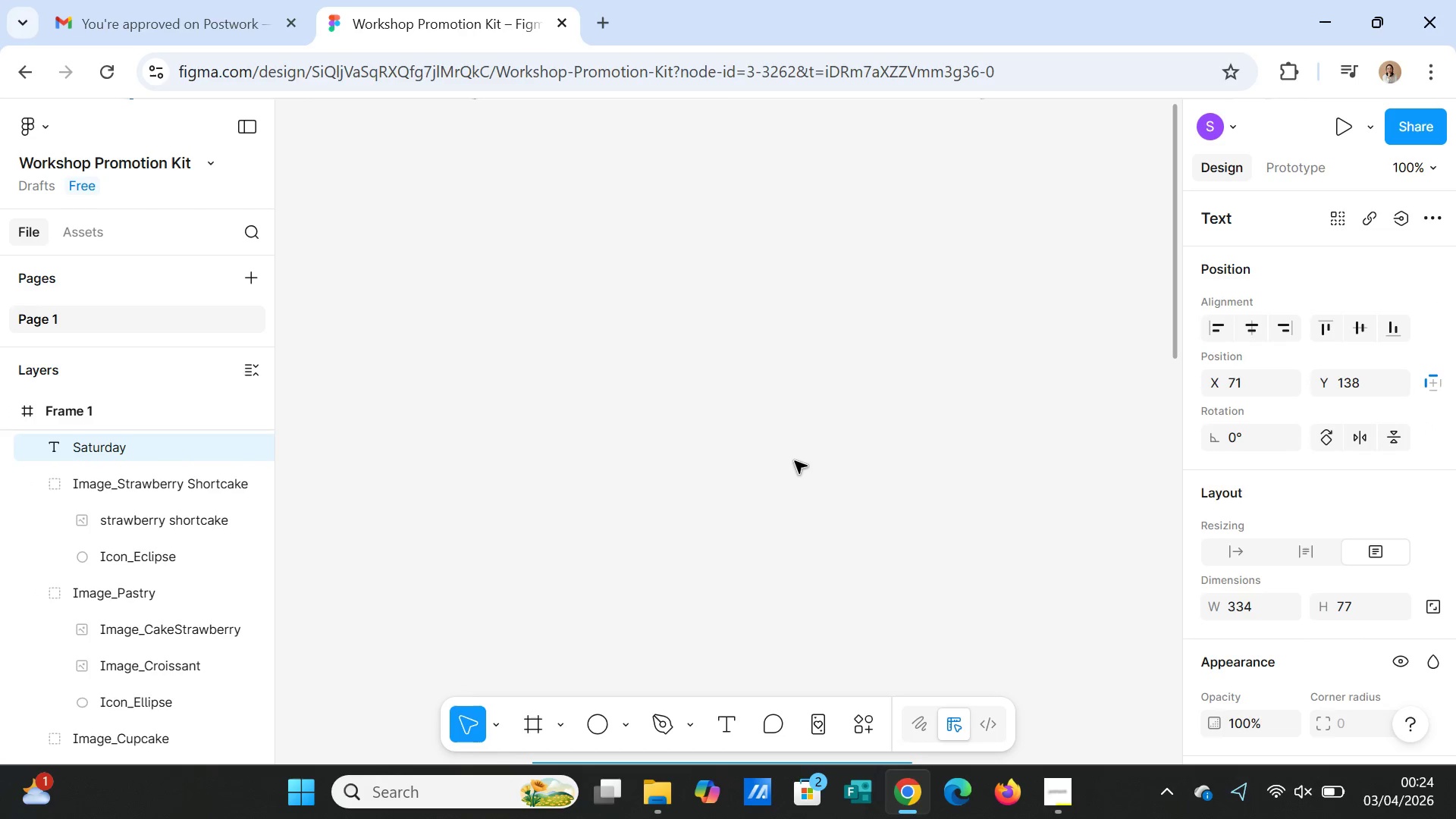 
scroll: coordinate [899, 456], scroll_direction: down, amount: 18.0
 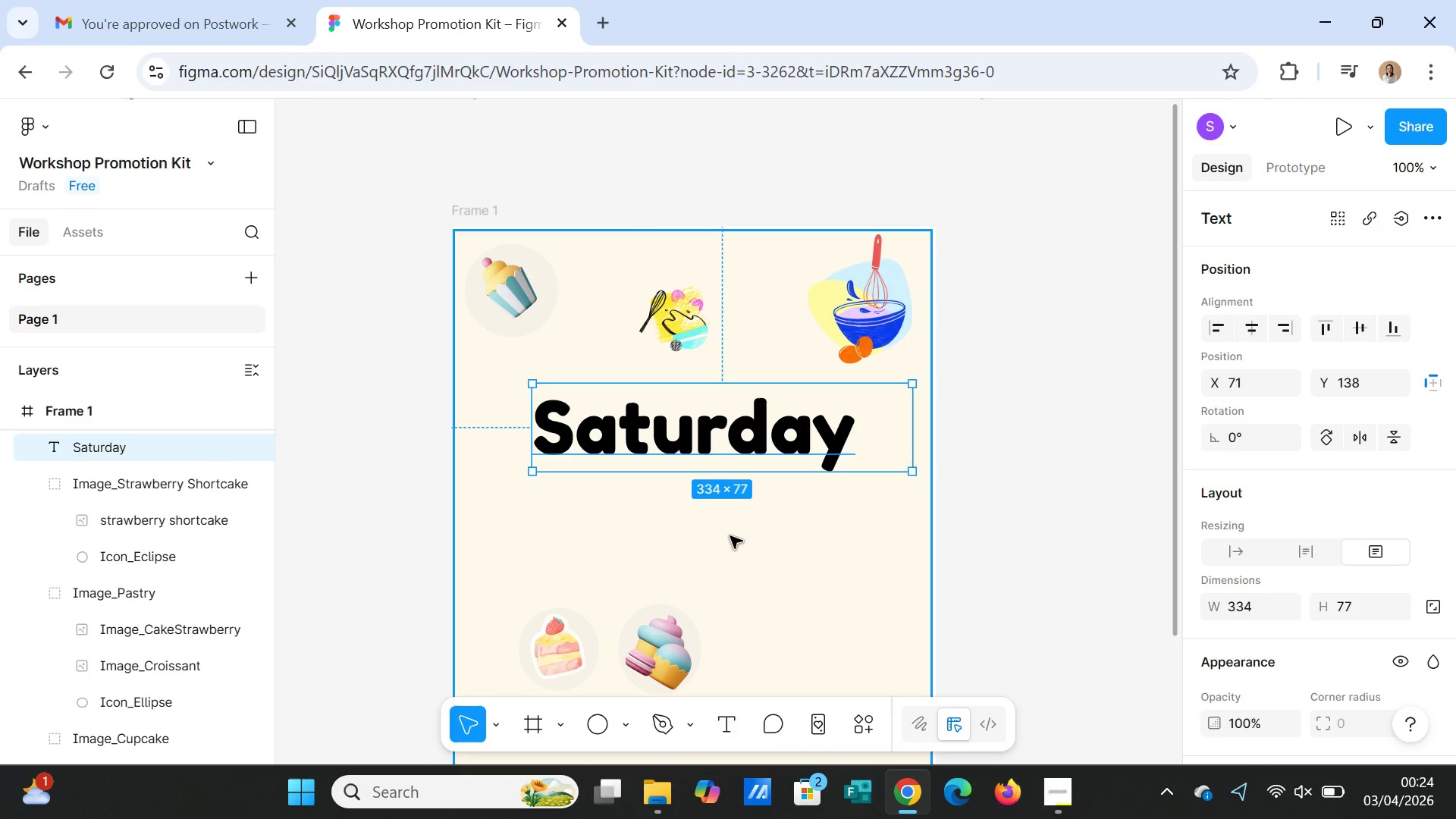 
wait(14.97)
 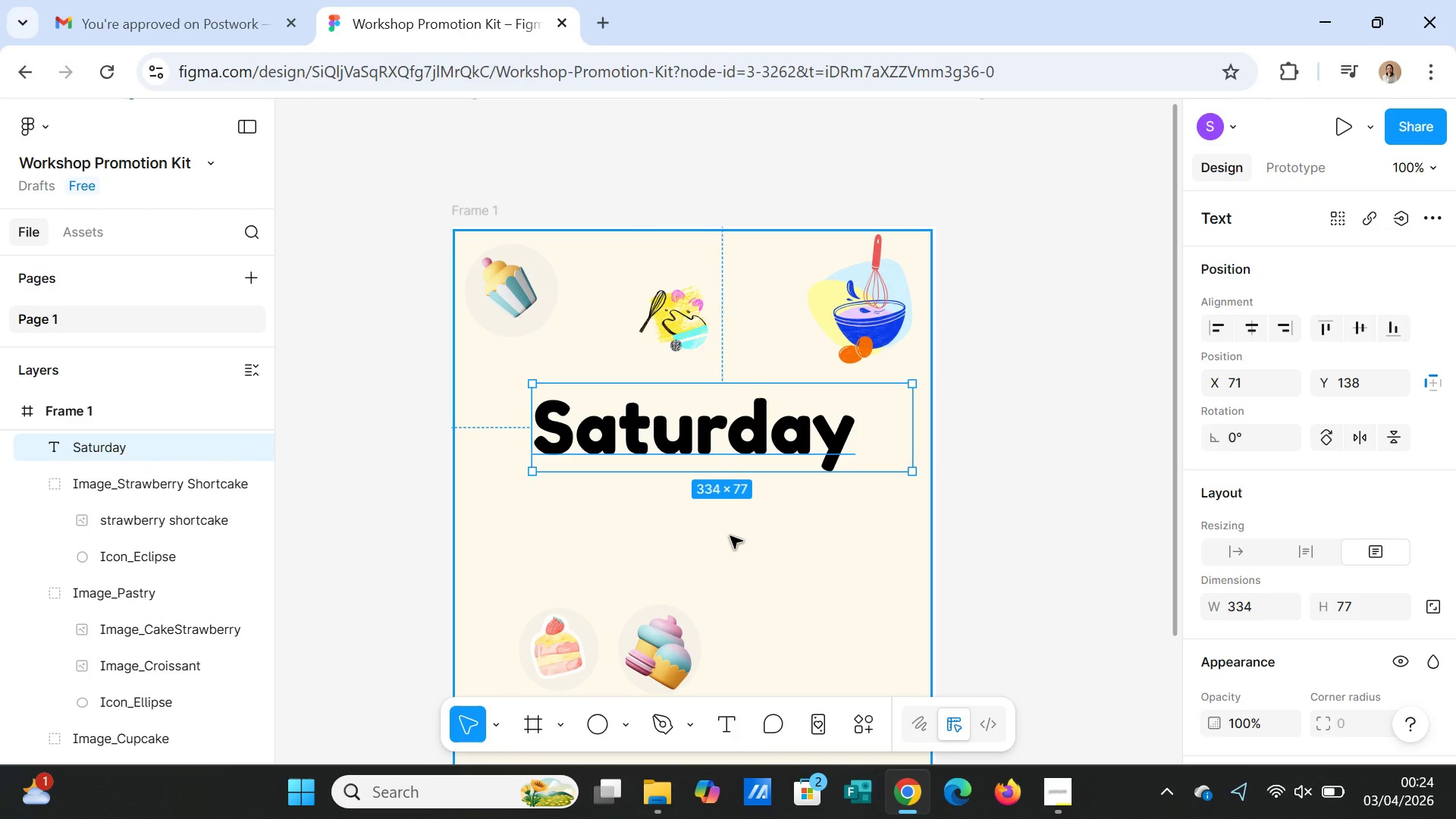 
scroll: coordinate [748, 563], scroll_direction: down, amount: 1.0
 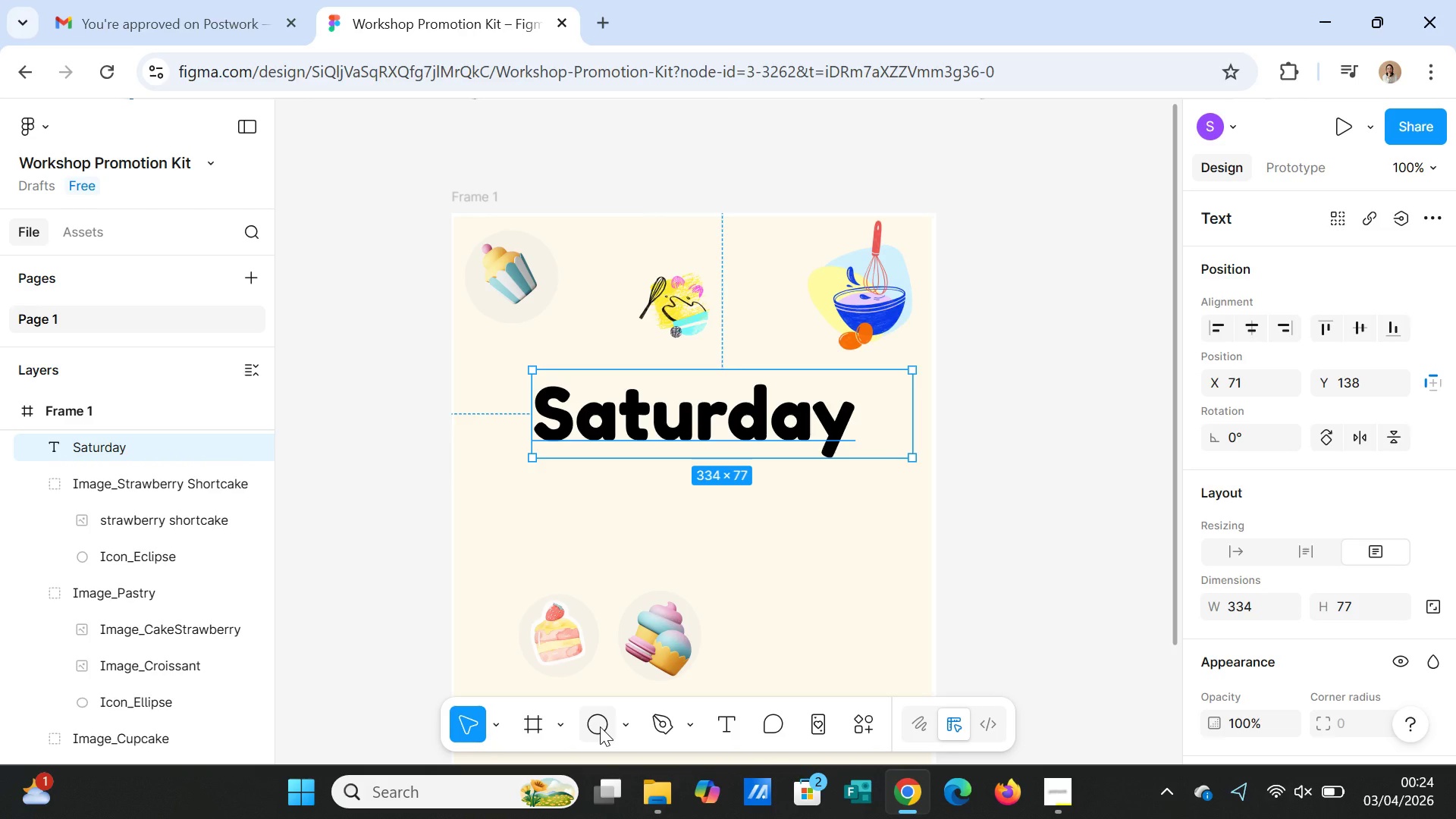 
left_click([600, 726])
 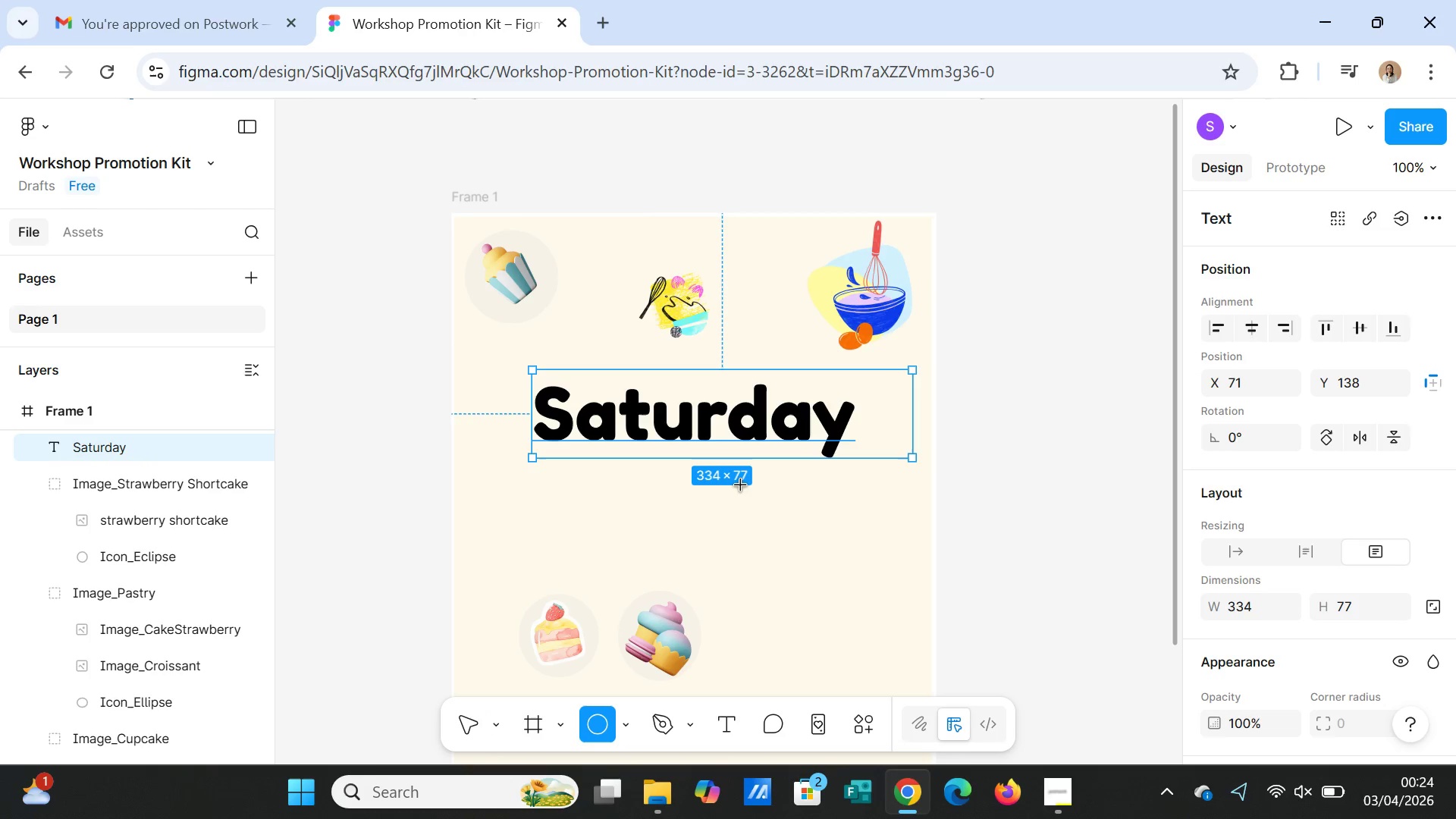 
left_click_drag(start_coordinate=[742, 493], to_coordinate=[569, 588])
 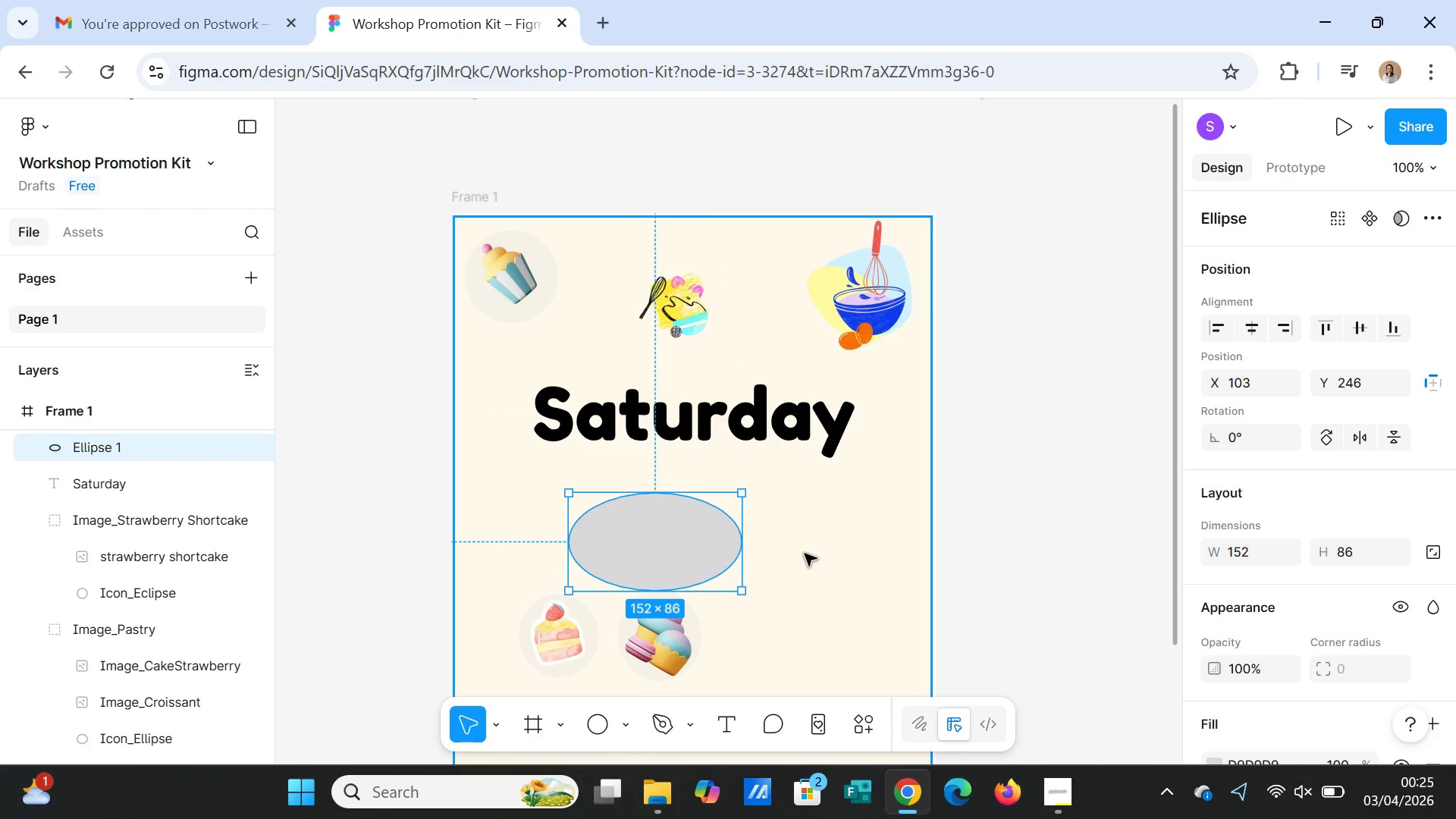 
wait(7.94)
 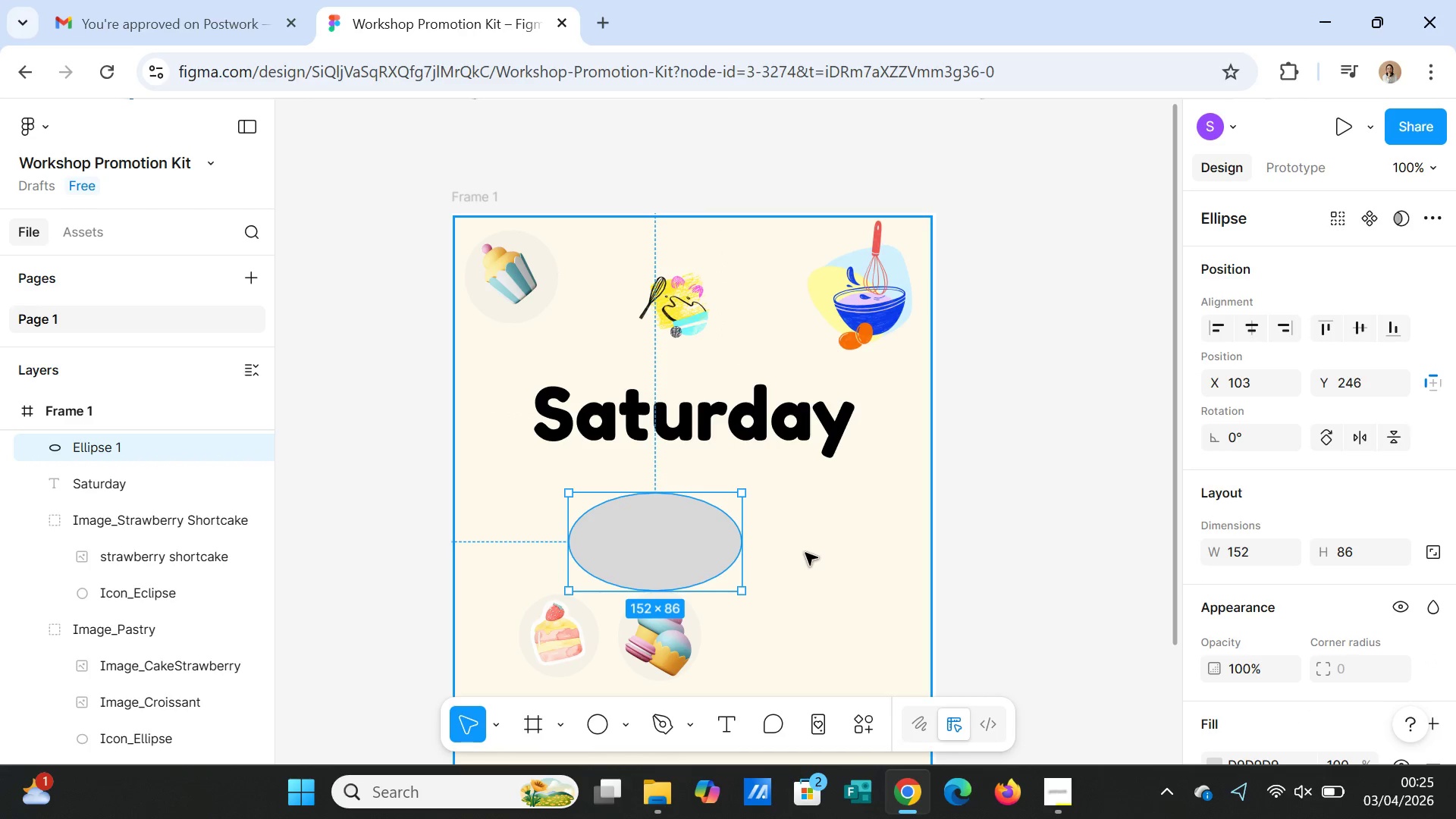 
left_click([665, 536])
 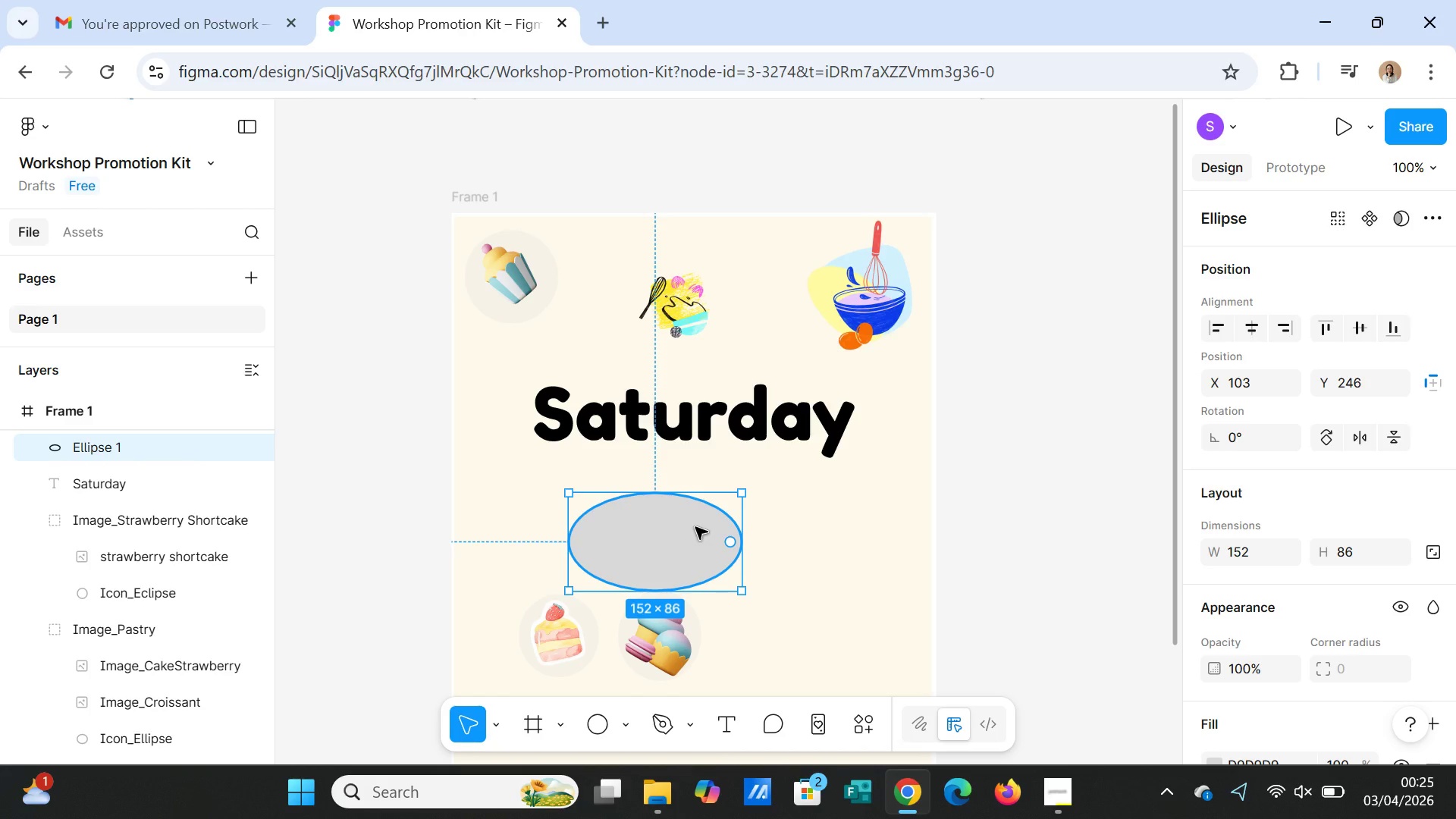 
wait(5.81)
 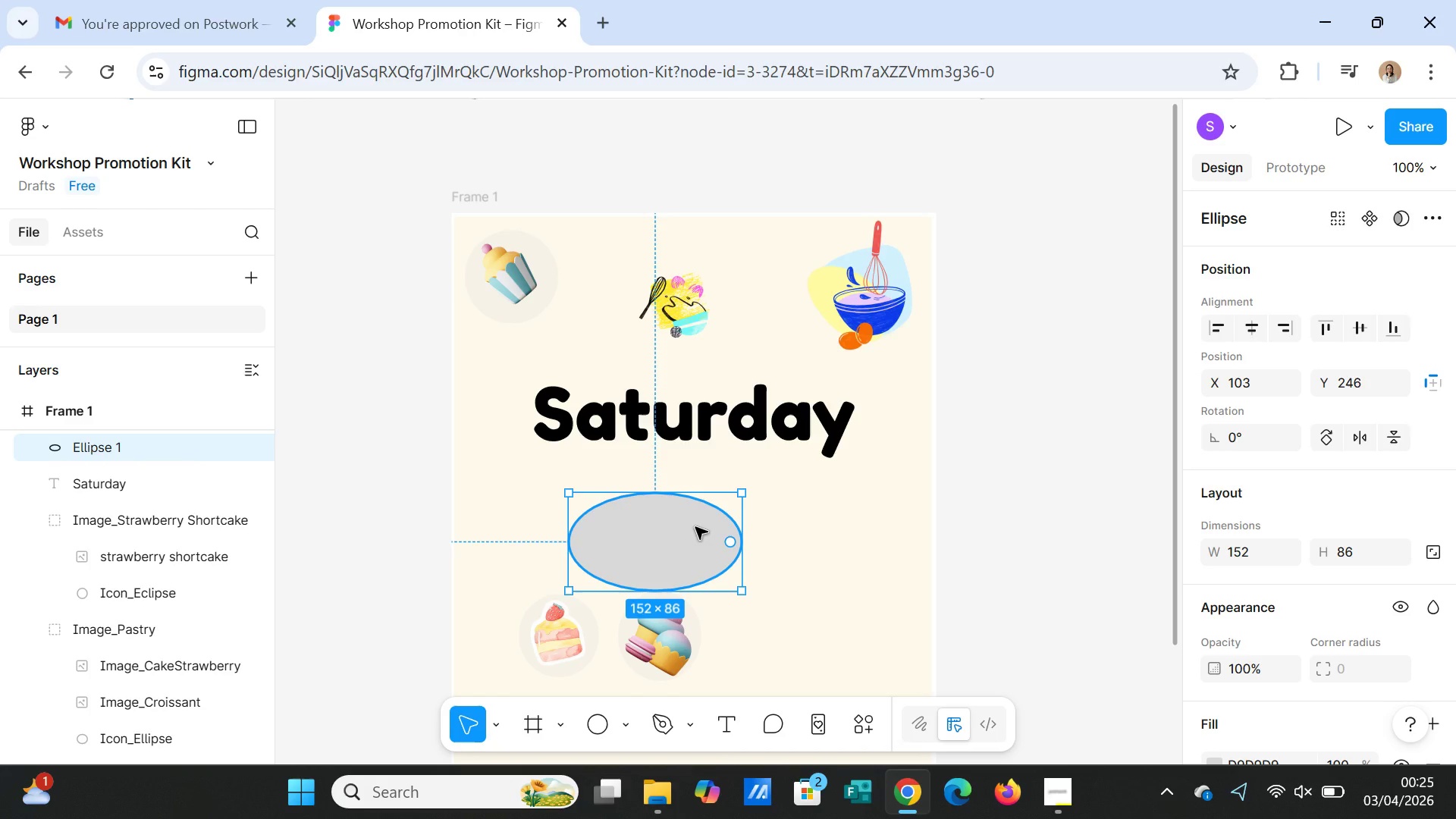 
left_click_drag(start_coordinate=[695, 527], to_coordinate=[698, 412])
 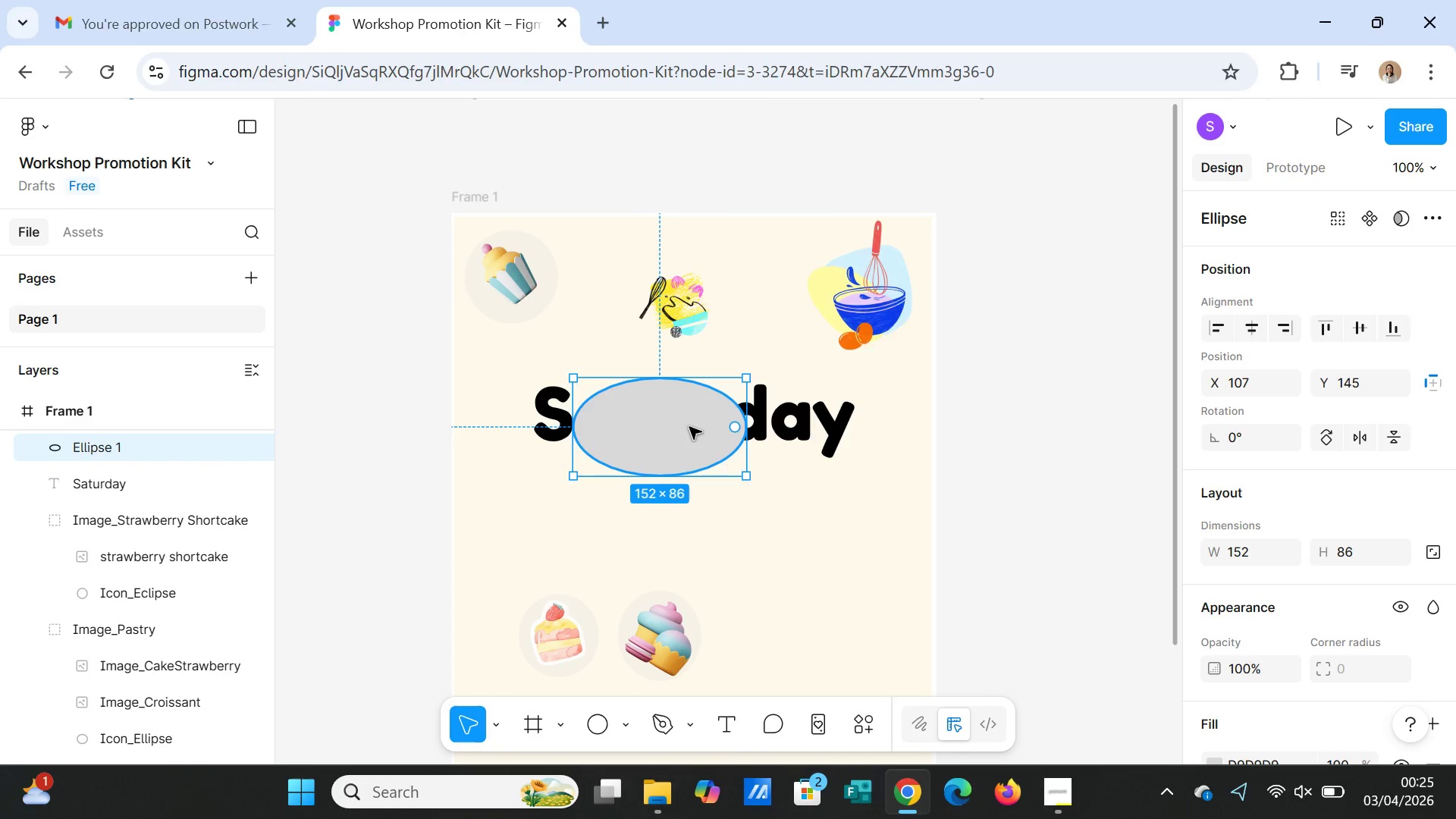 
right_click([689, 427])
 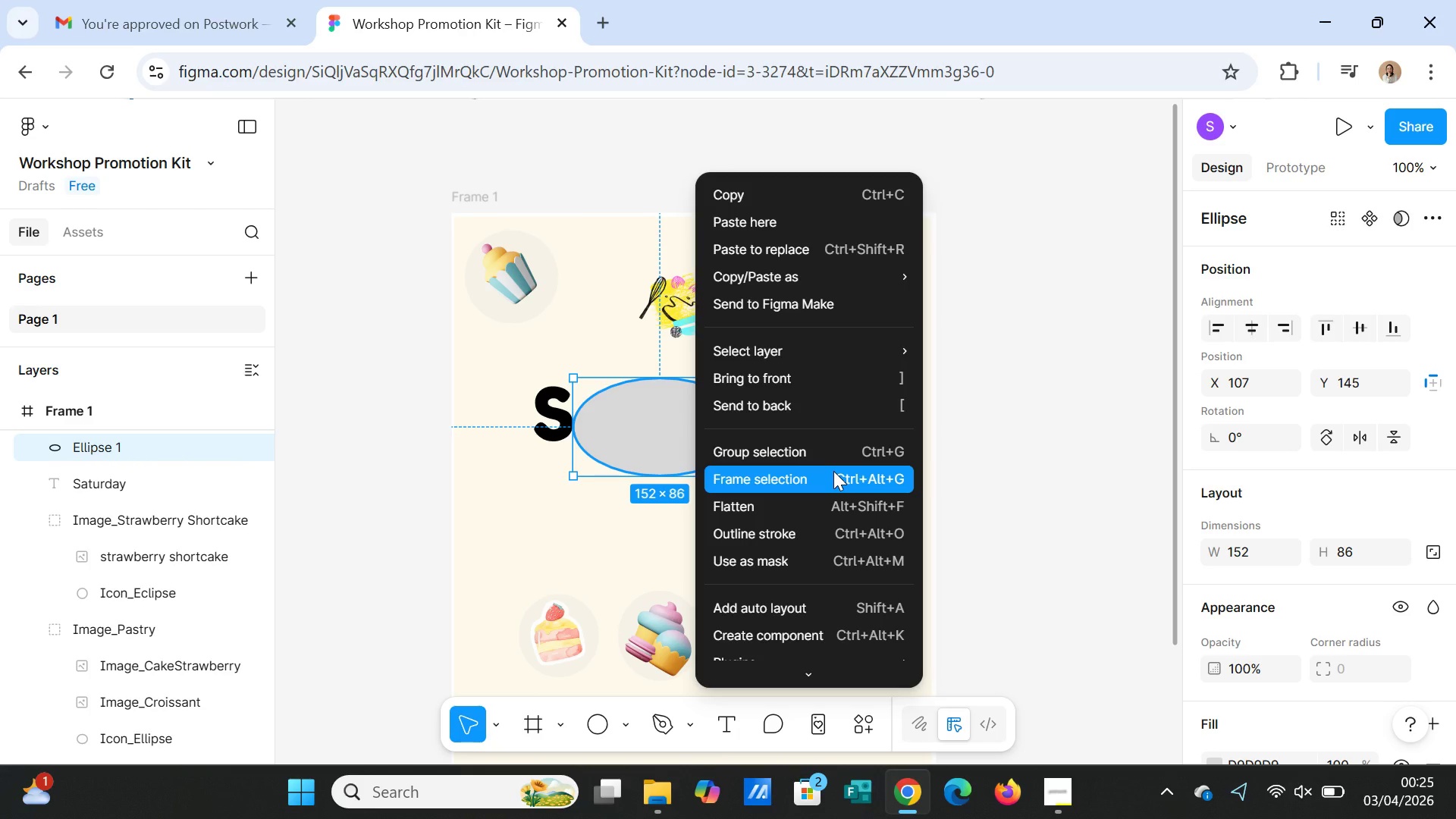 
scroll: coordinate [844, 494], scroll_direction: down, amount: 2.0
 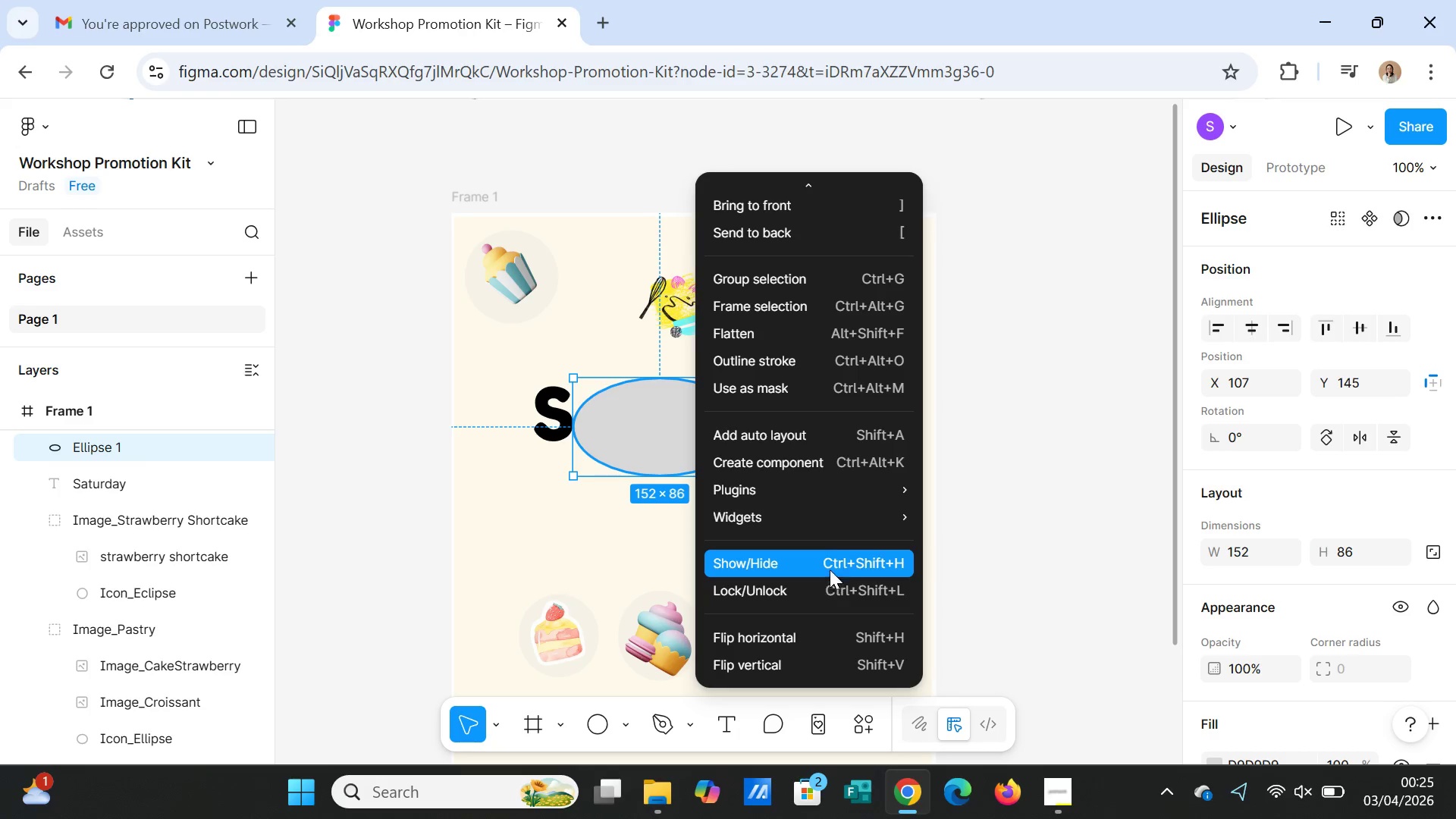 
mouse_move([857, 516])
 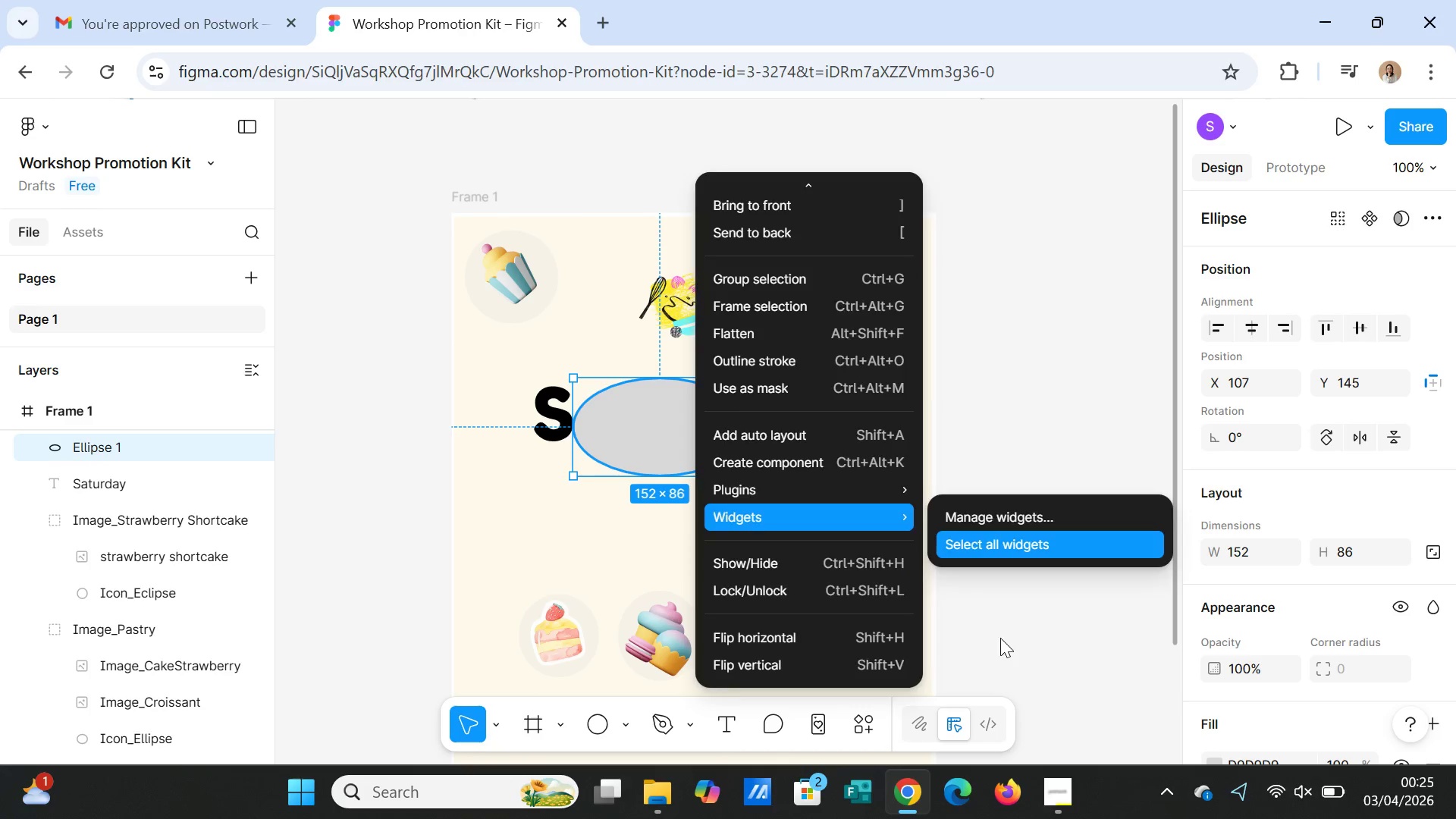 
left_click([1000, 639])
 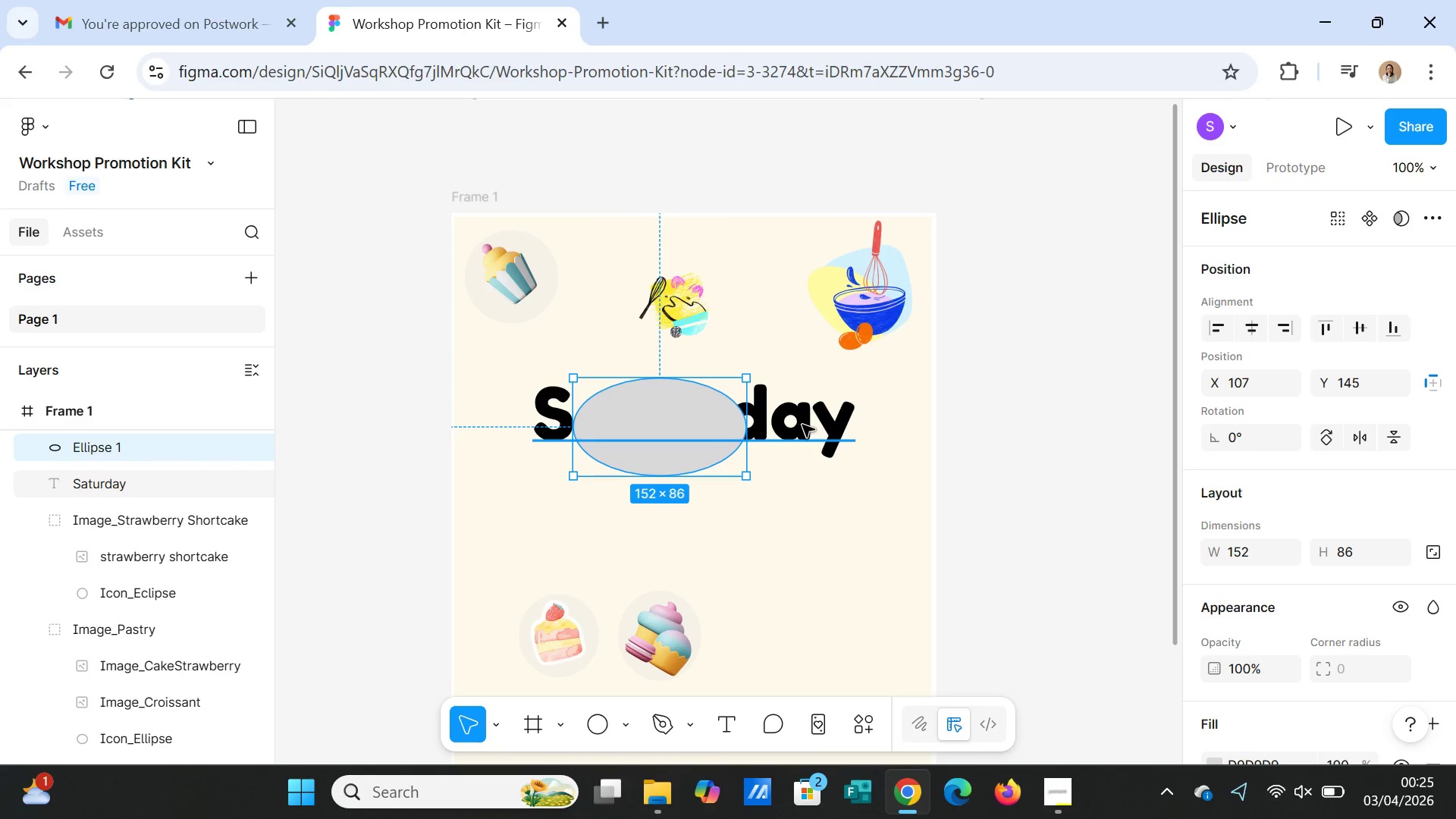 
left_click([802, 425])
 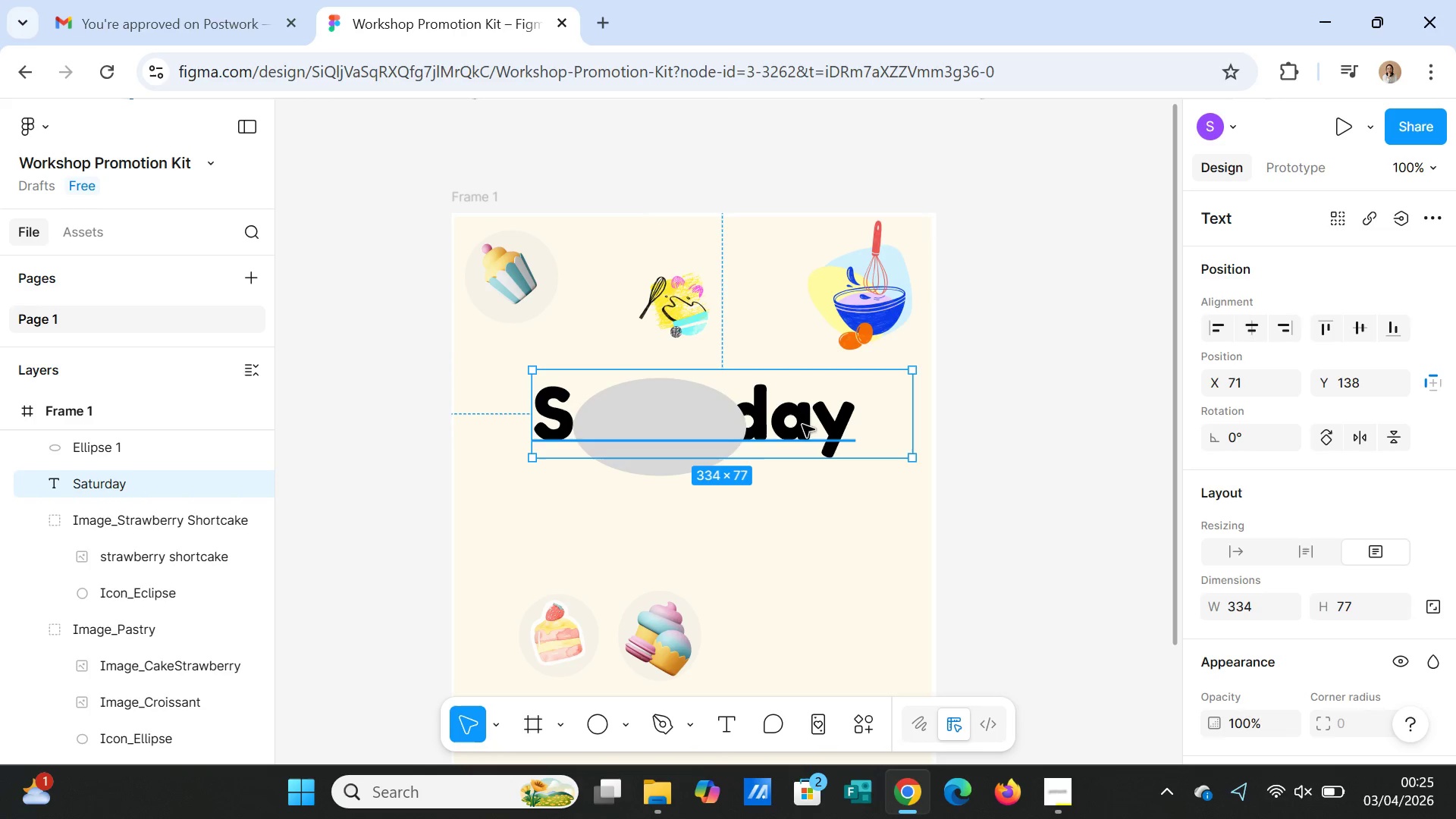 
right_click([802, 425])
 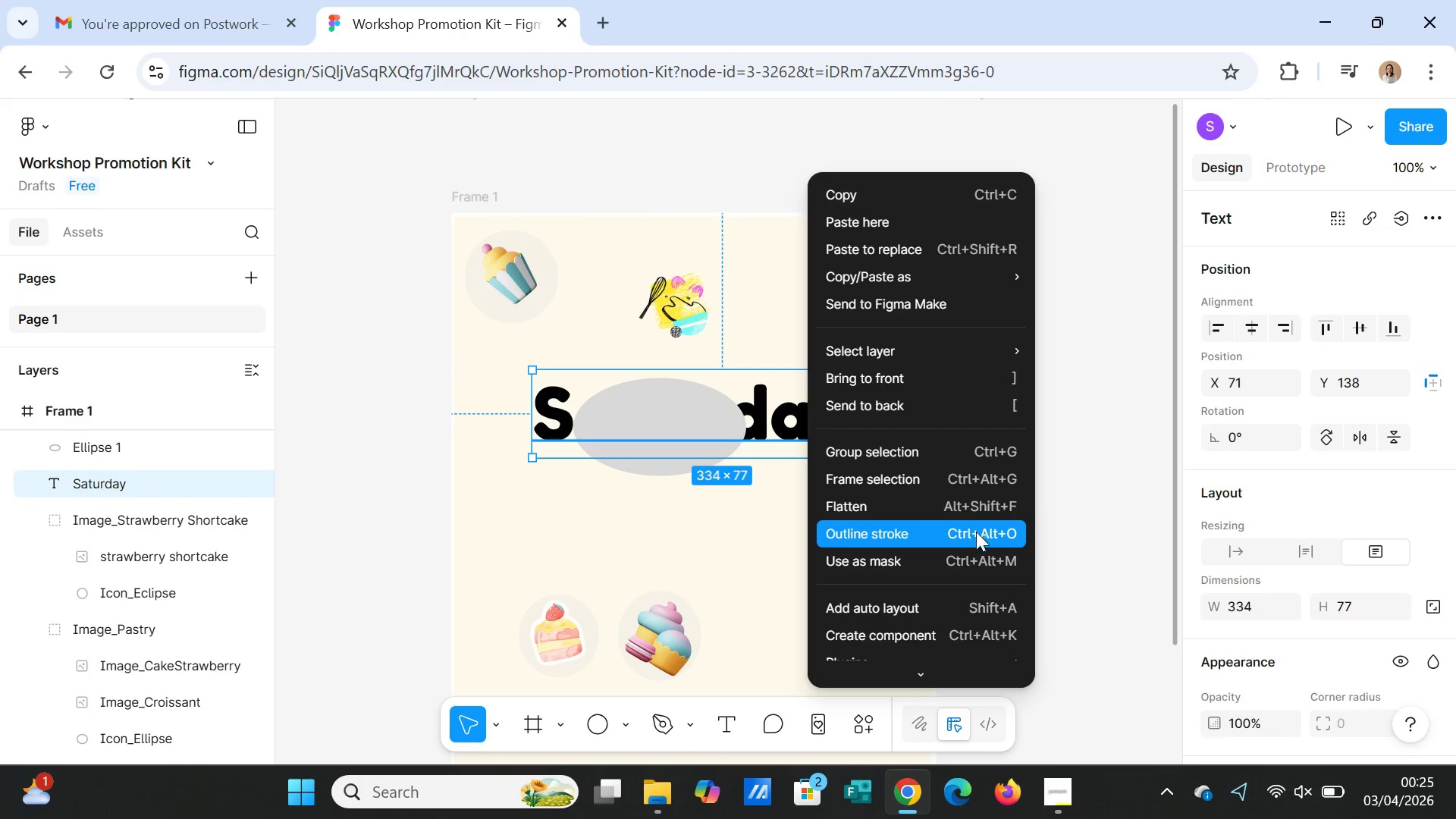 
scroll: coordinate [977, 548], scroll_direction: down, amount: 2.0
 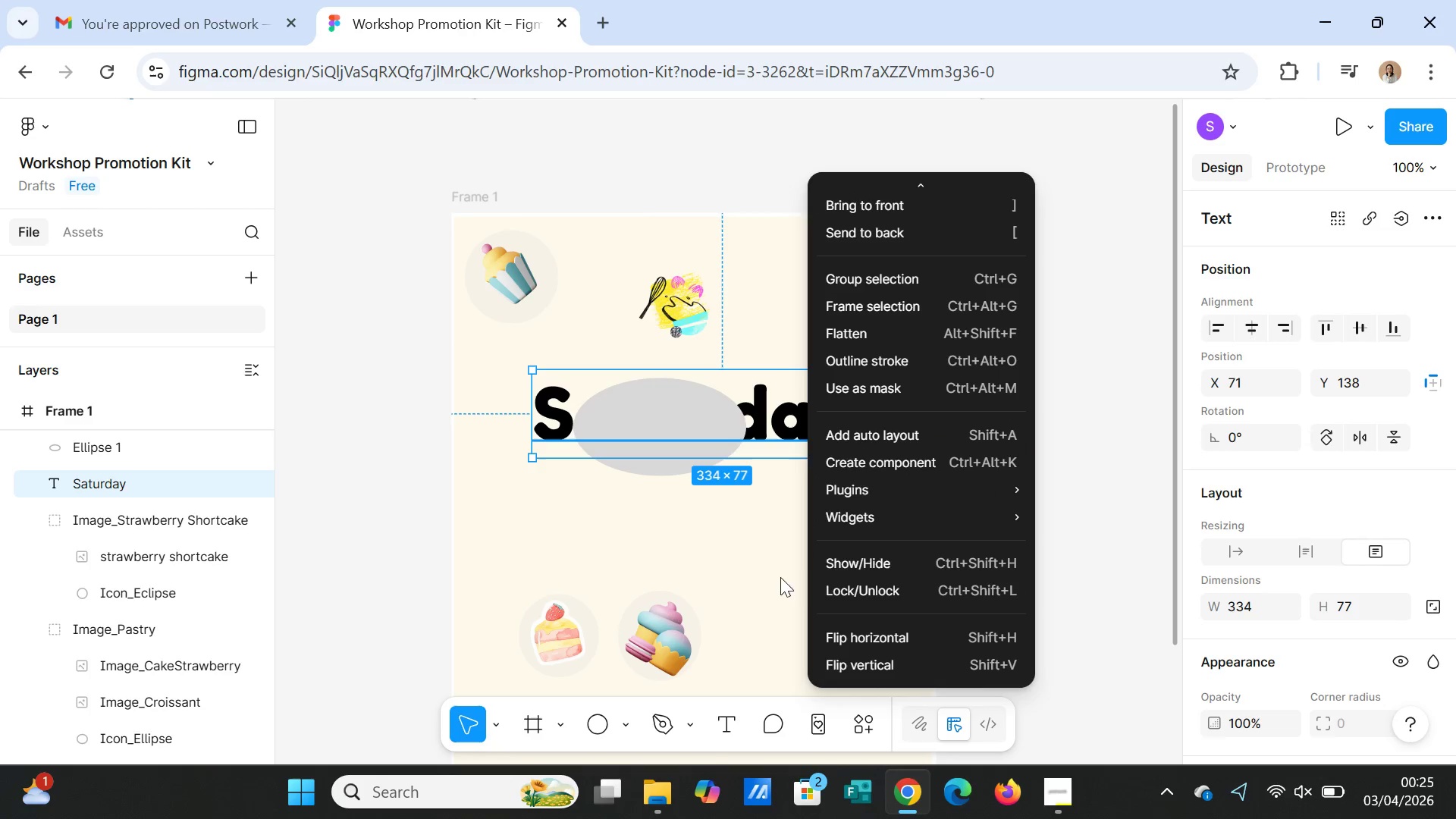 
left_click([748, 551])
 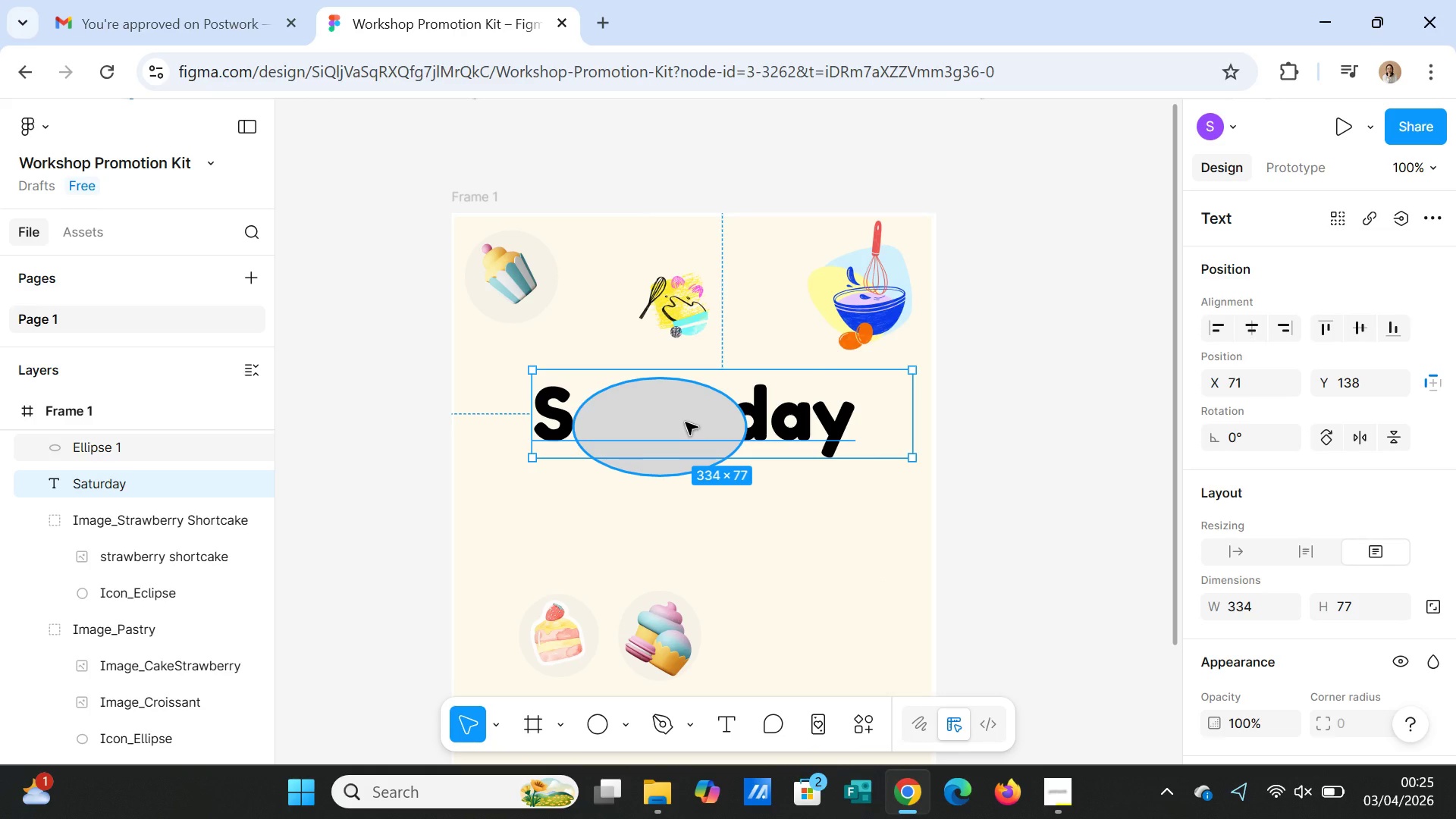 
left_click([686, 422])
 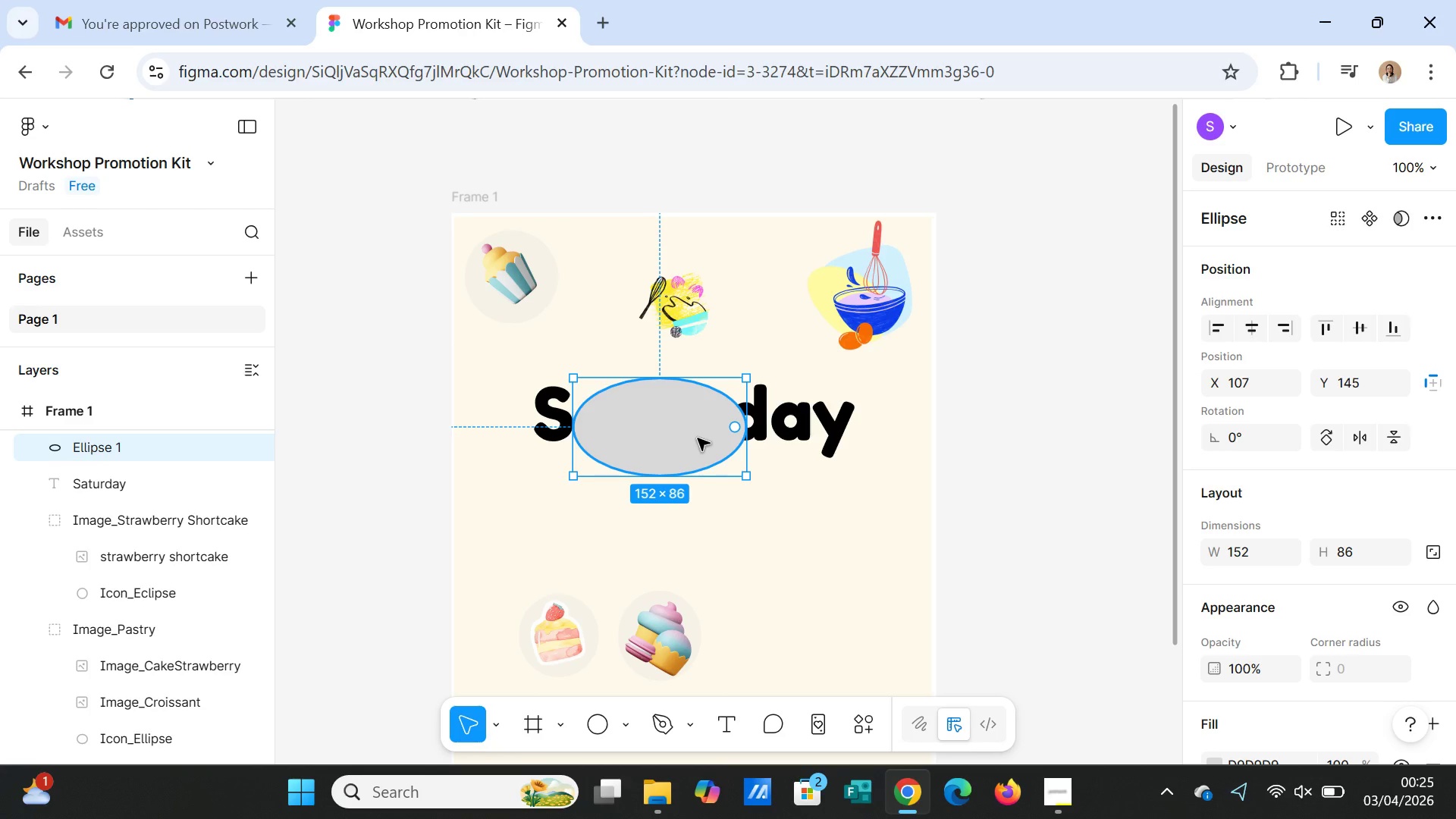 
wait(7.52)
 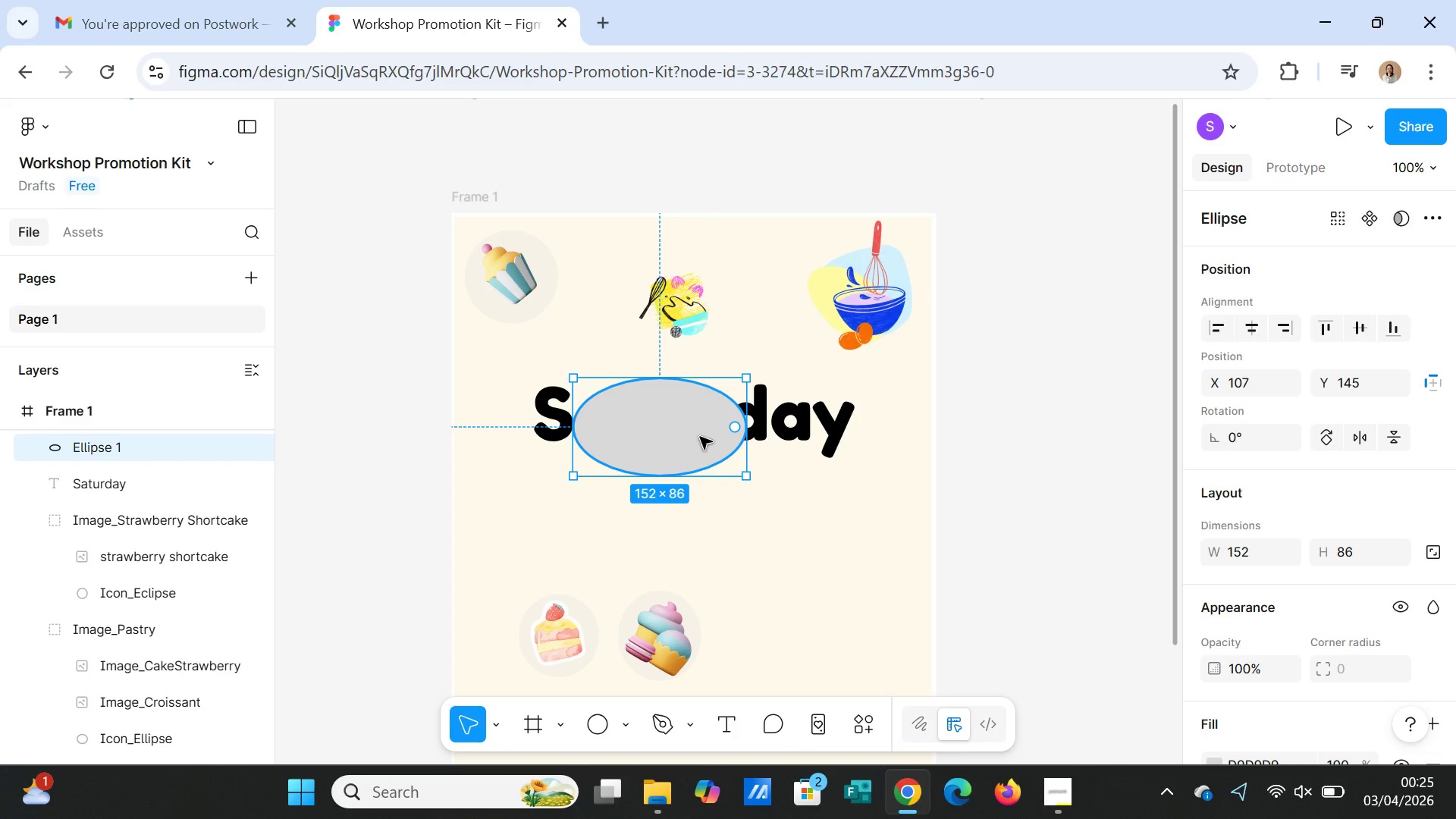 
left_click([843, 429])
 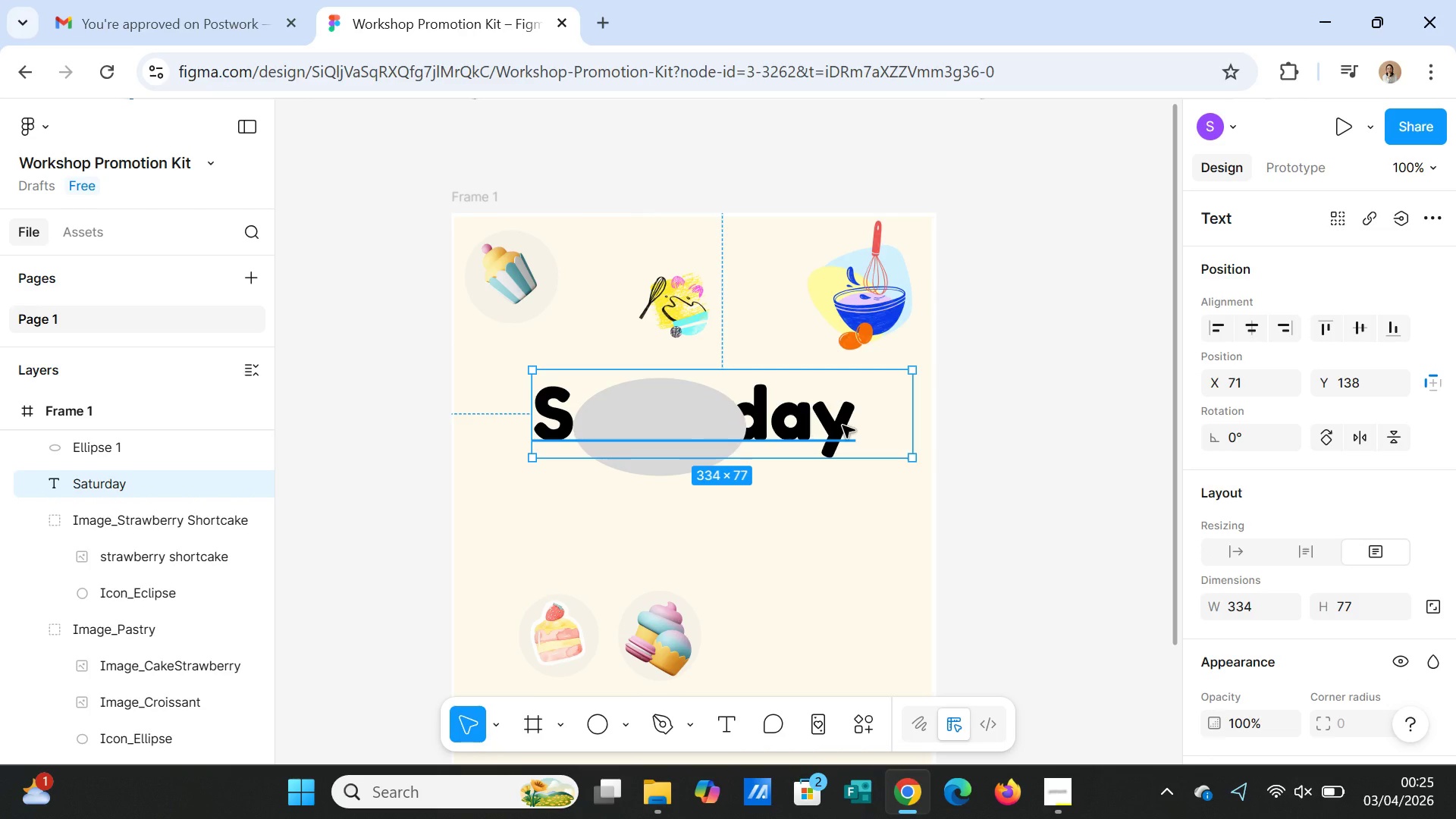 
key(Control+E)
 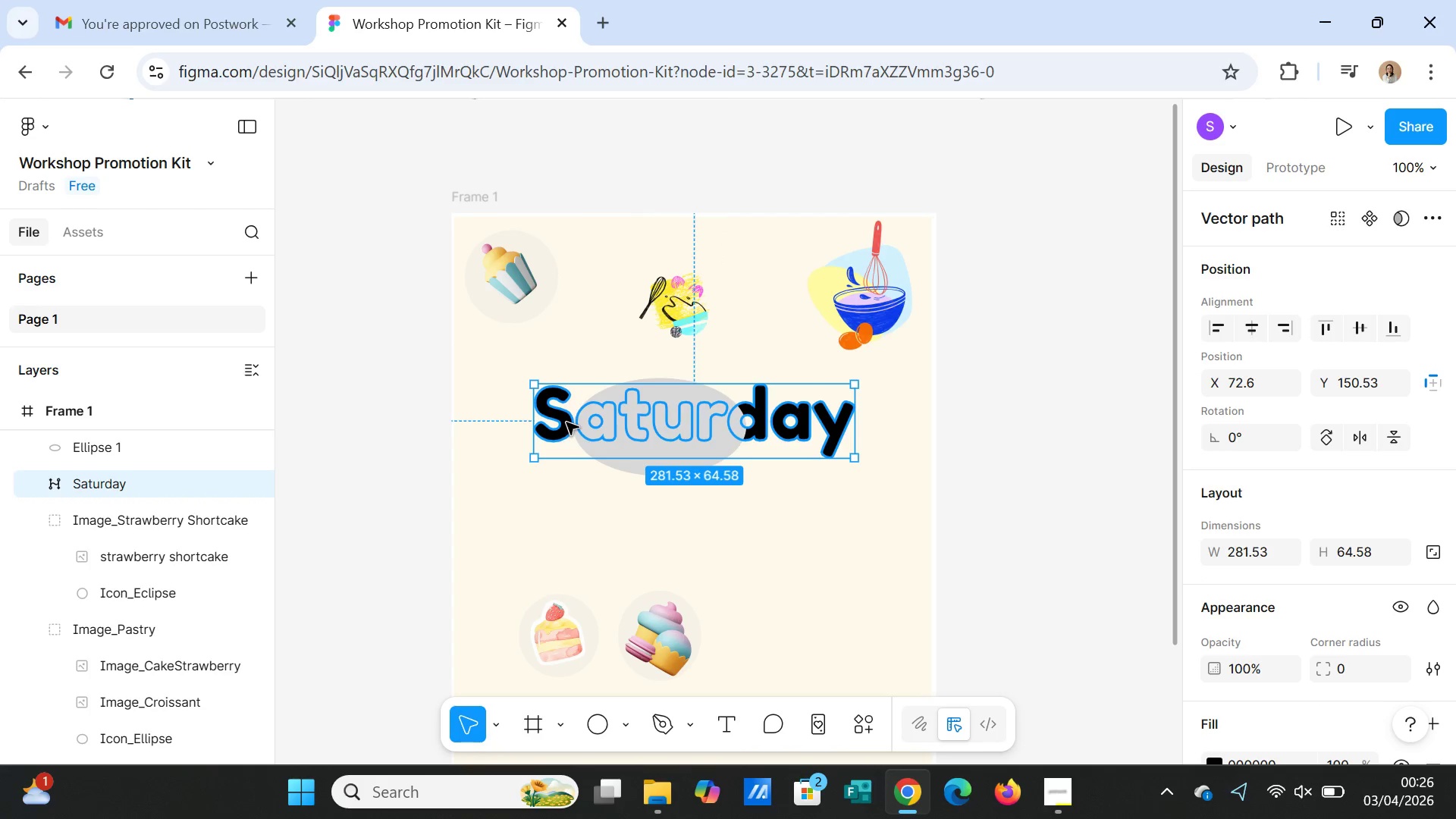 
wait(5.31)
 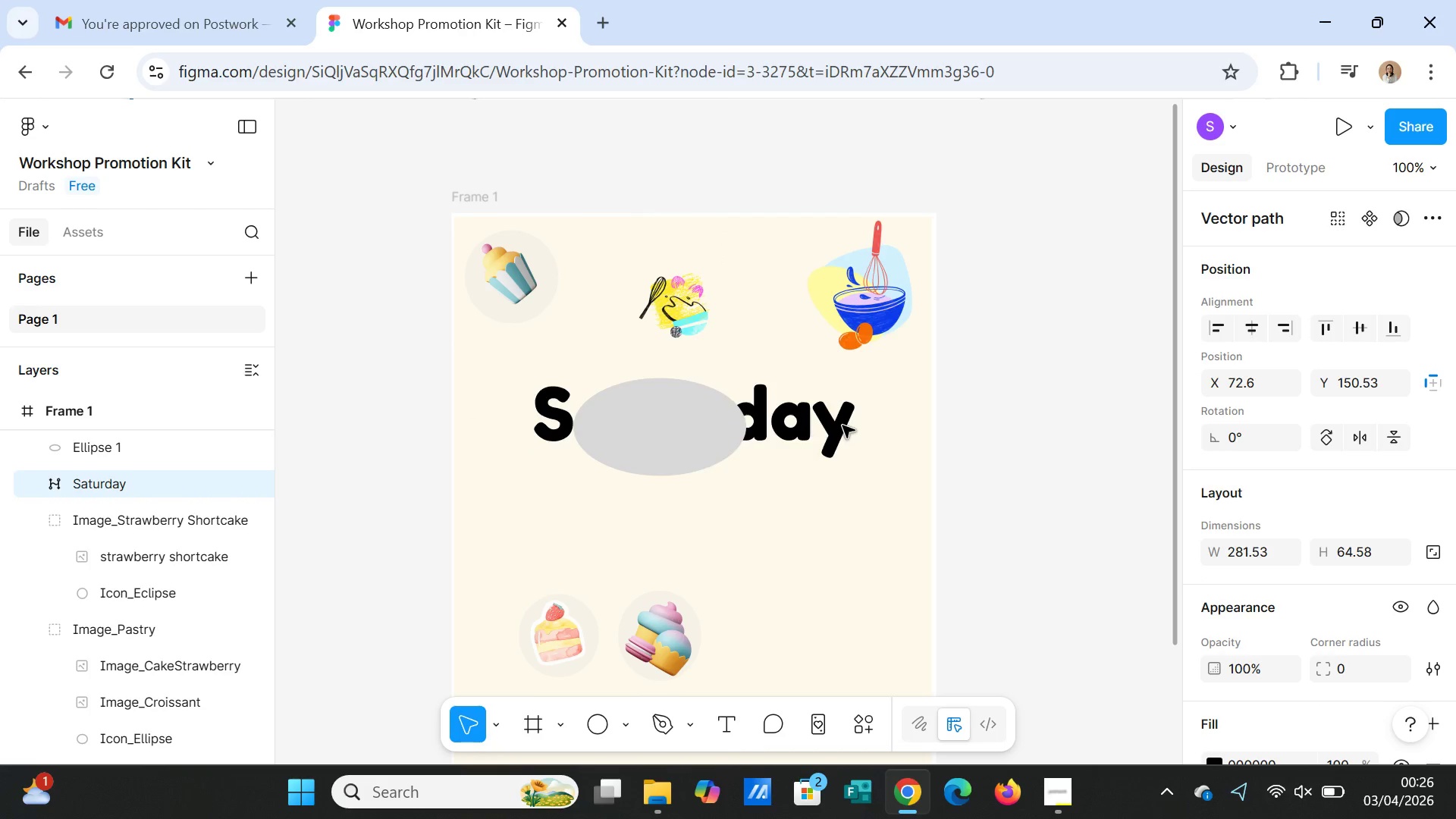 
left_click([585, 425])
 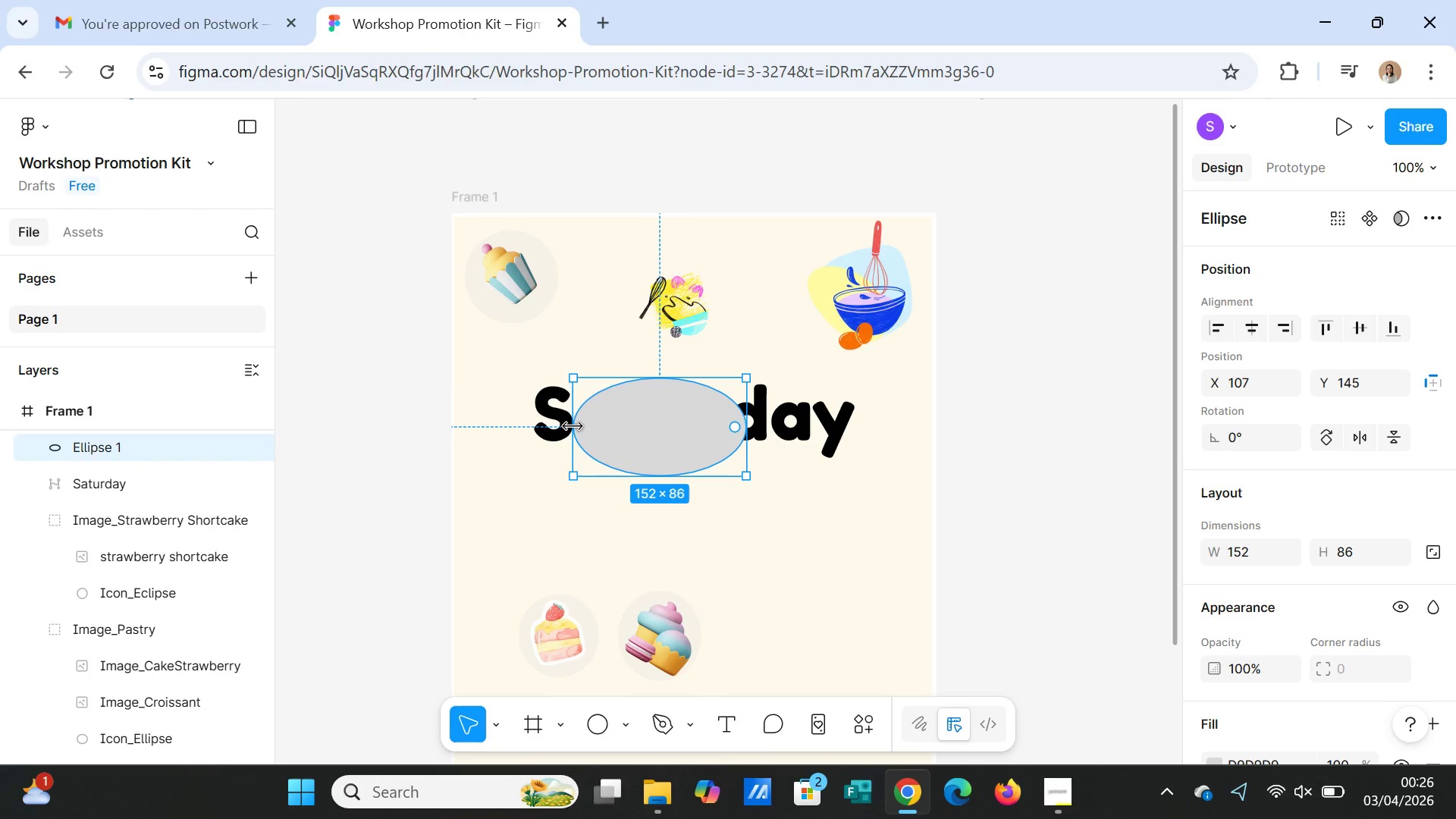 
left_click_drag(start_coordinate=[573, 425], to_coordinate=[491, 404])
 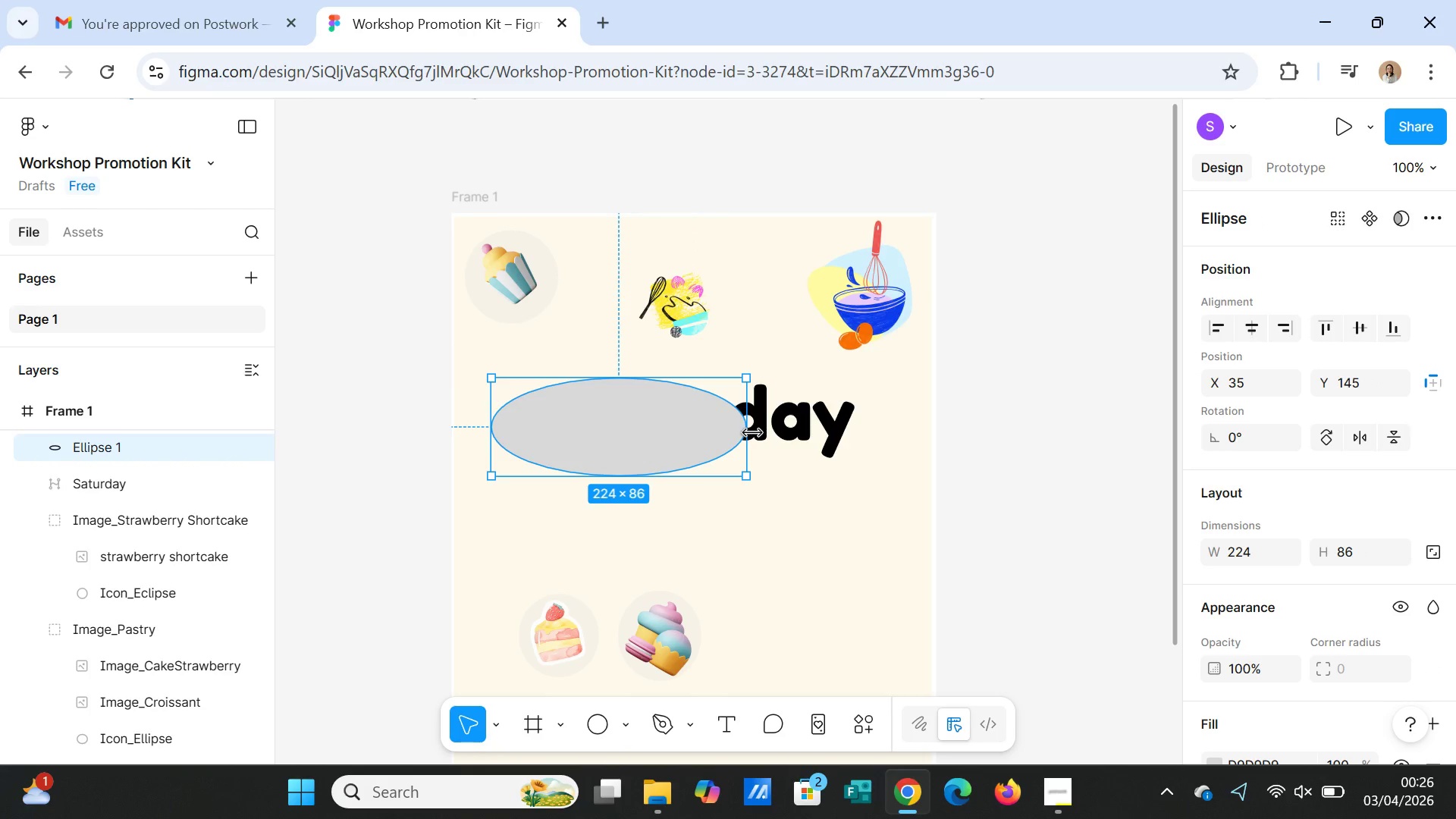 
left_click_drag(start_coordinate=[752, 433], to_coordinate=[882, 430])
 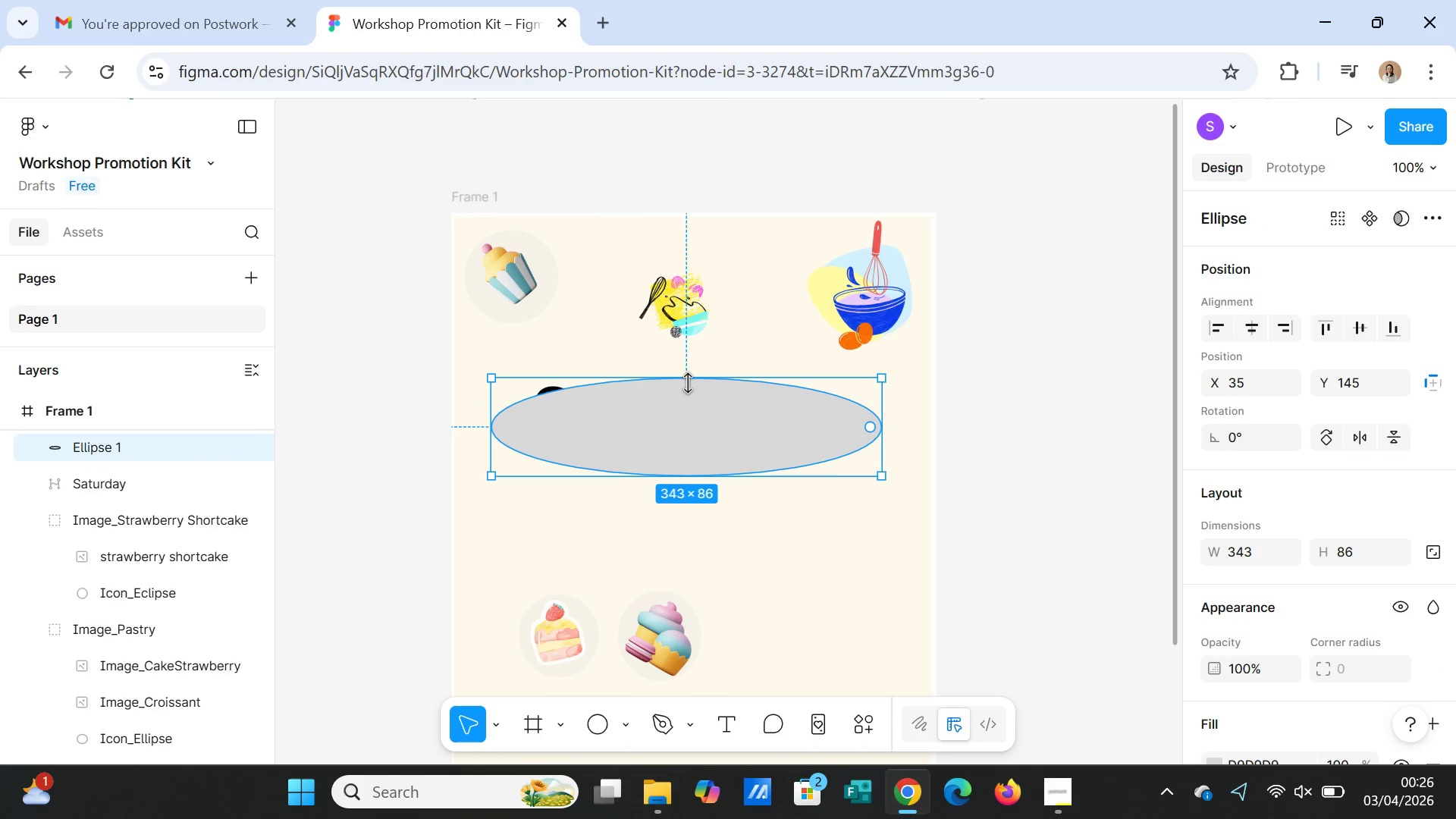 
left_click_drag(start_coordinate=[689, 381], to_coordinate=[689, 362])
 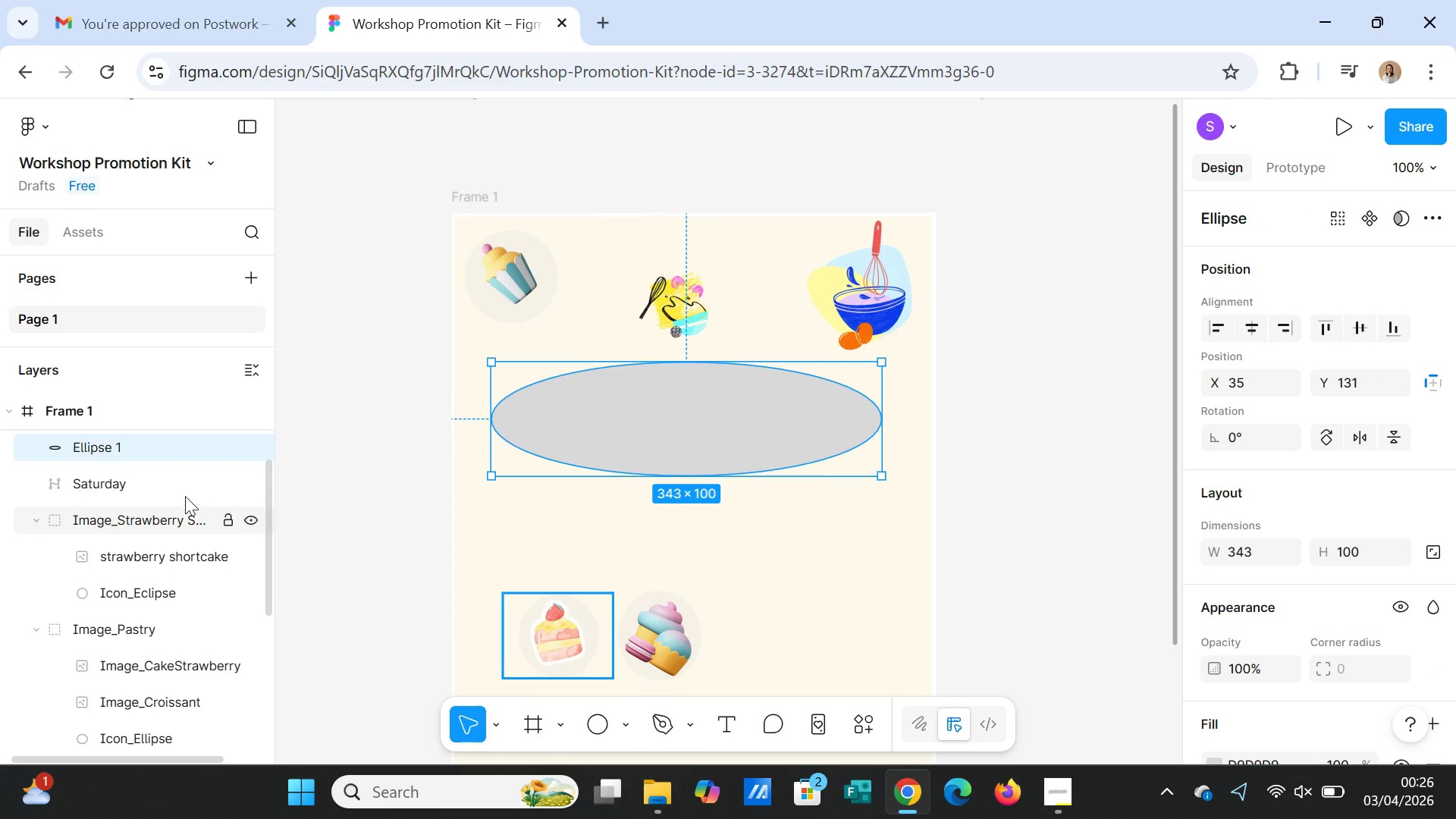 
left_click([173, 479])
 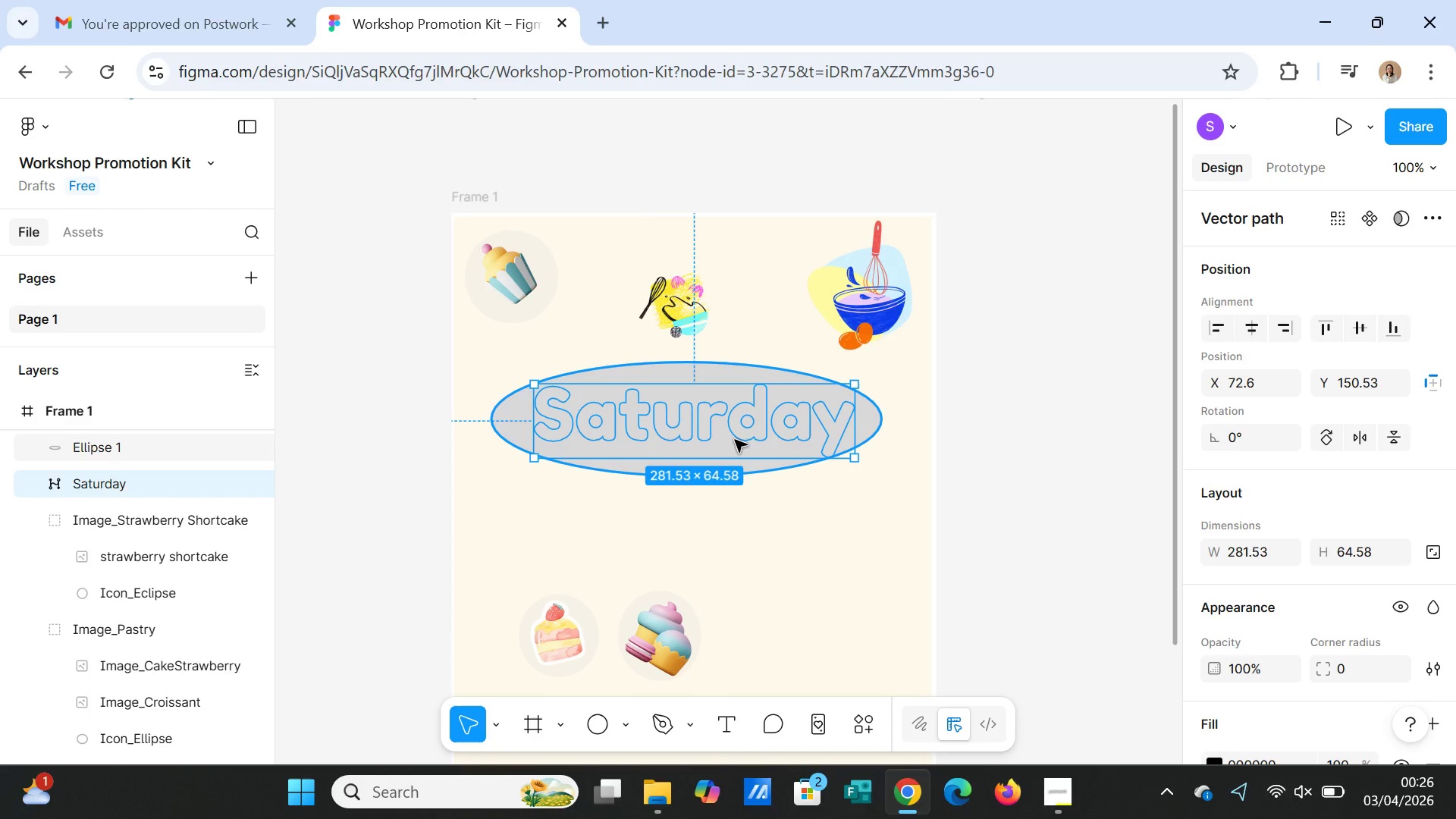 
key(Control+E)
 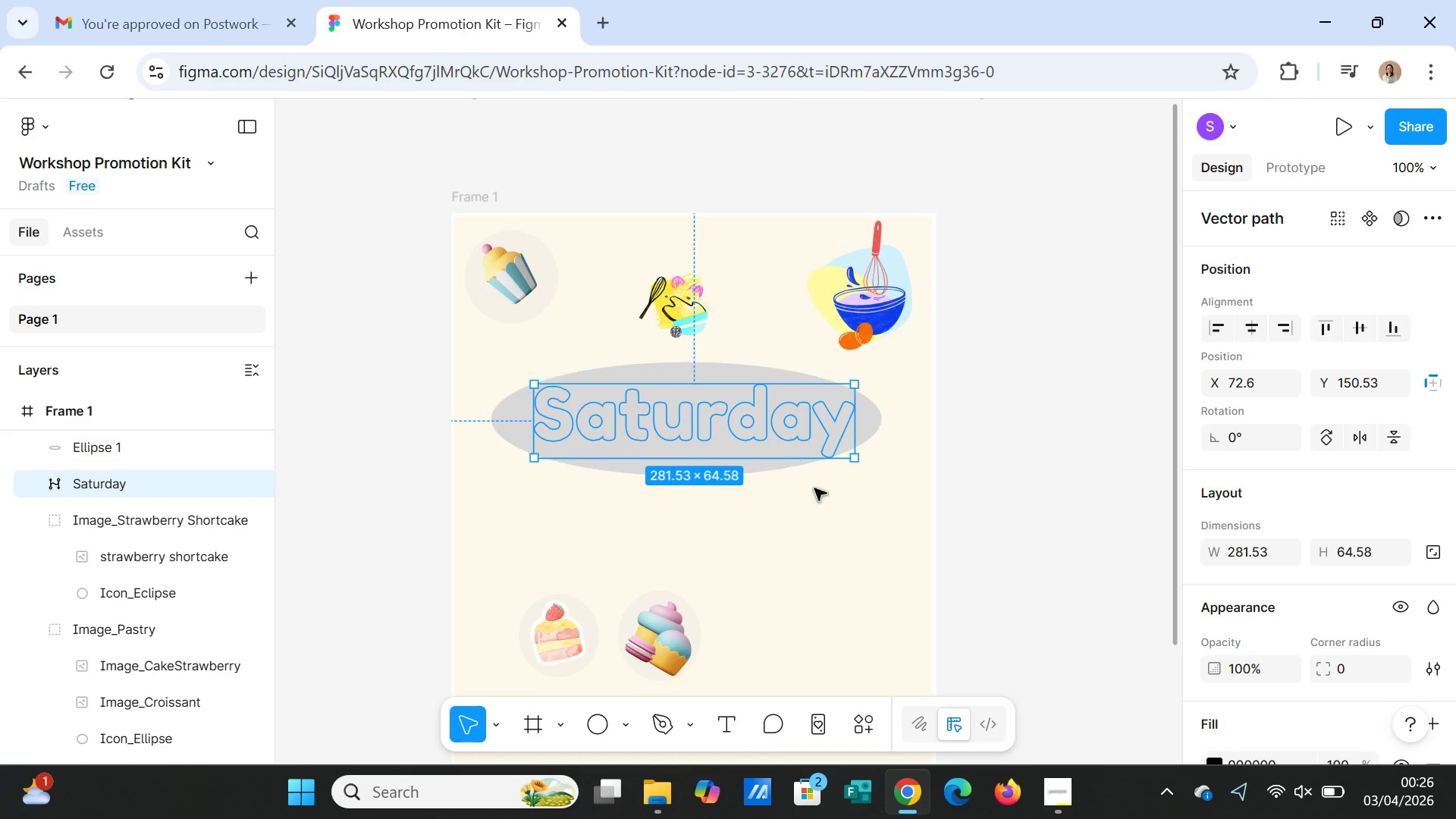 
left_click([834, 519])
 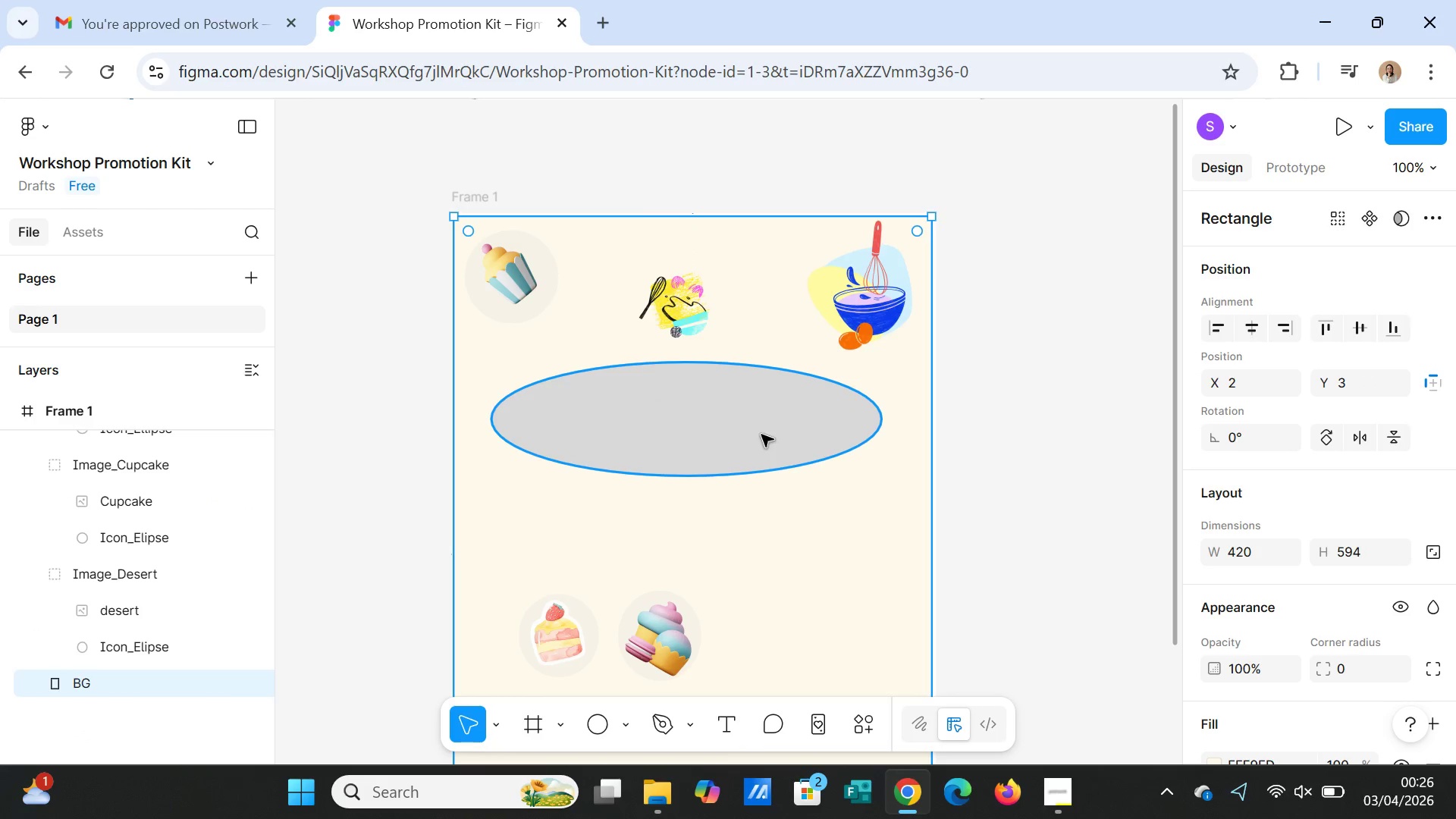 
left_click([761, 435])
 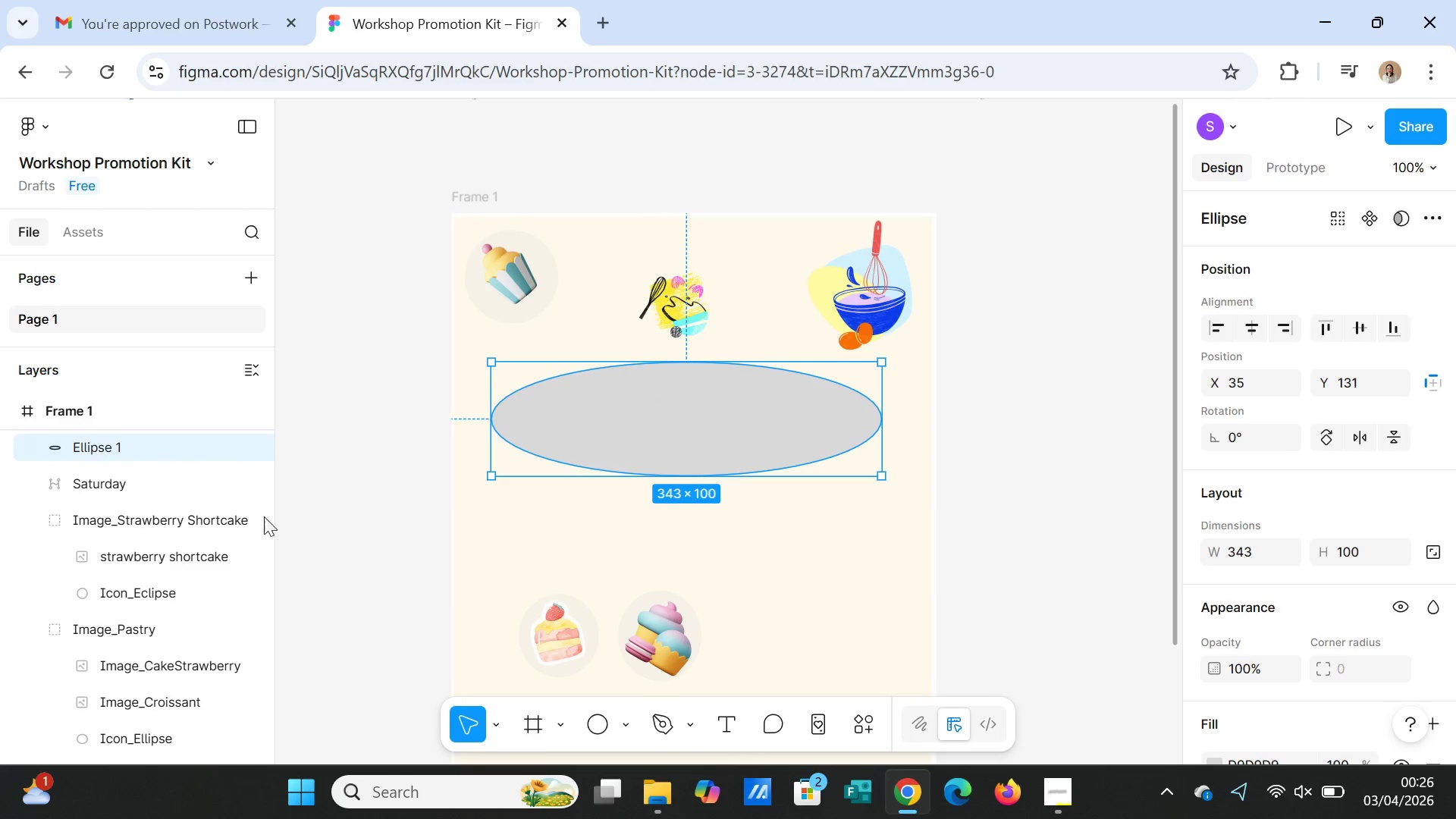 
left_click_drag(start_coordinate=[156, 442], to_coordinate=[156, 487])
 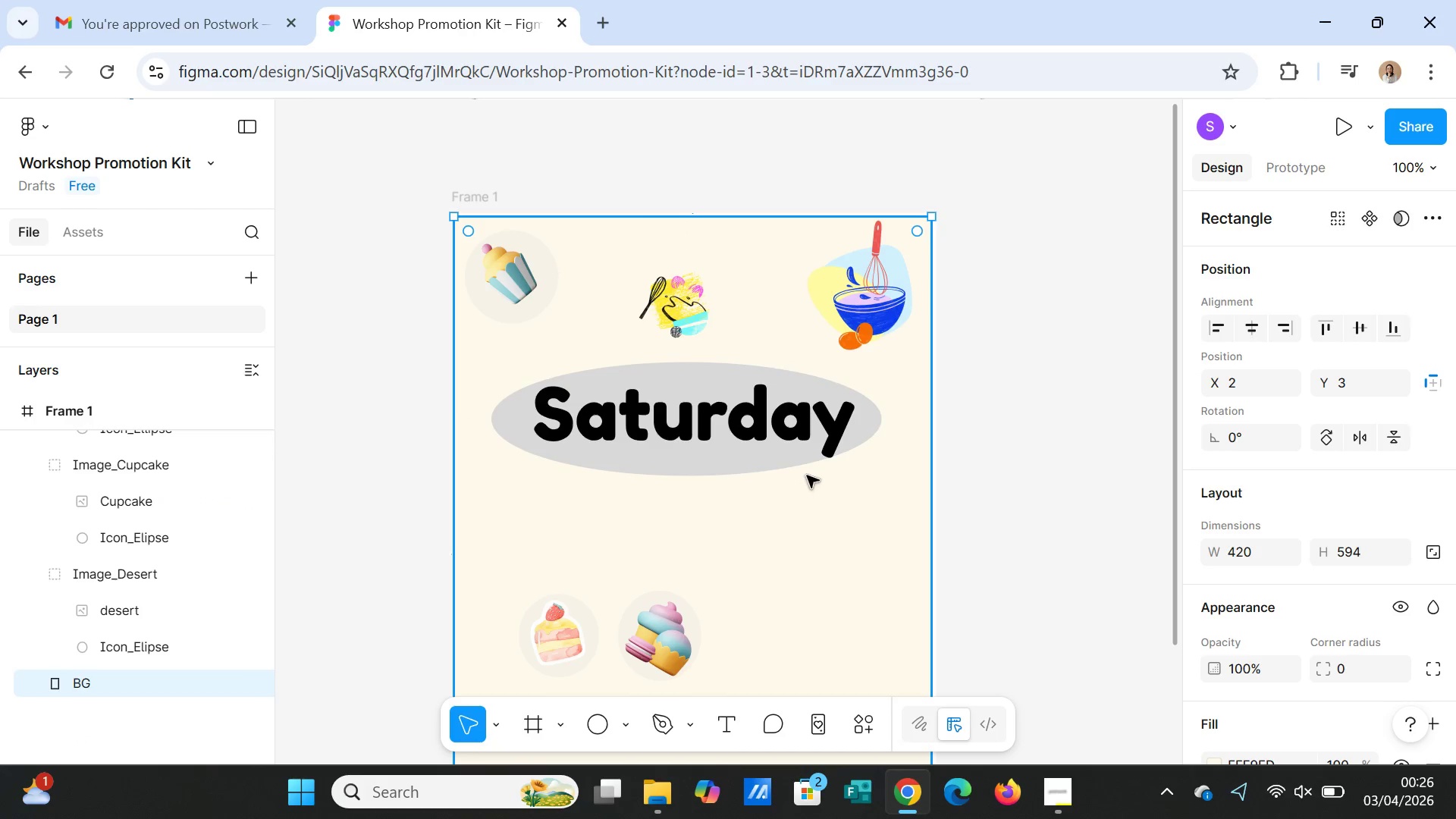 
left_click([773, 441])
 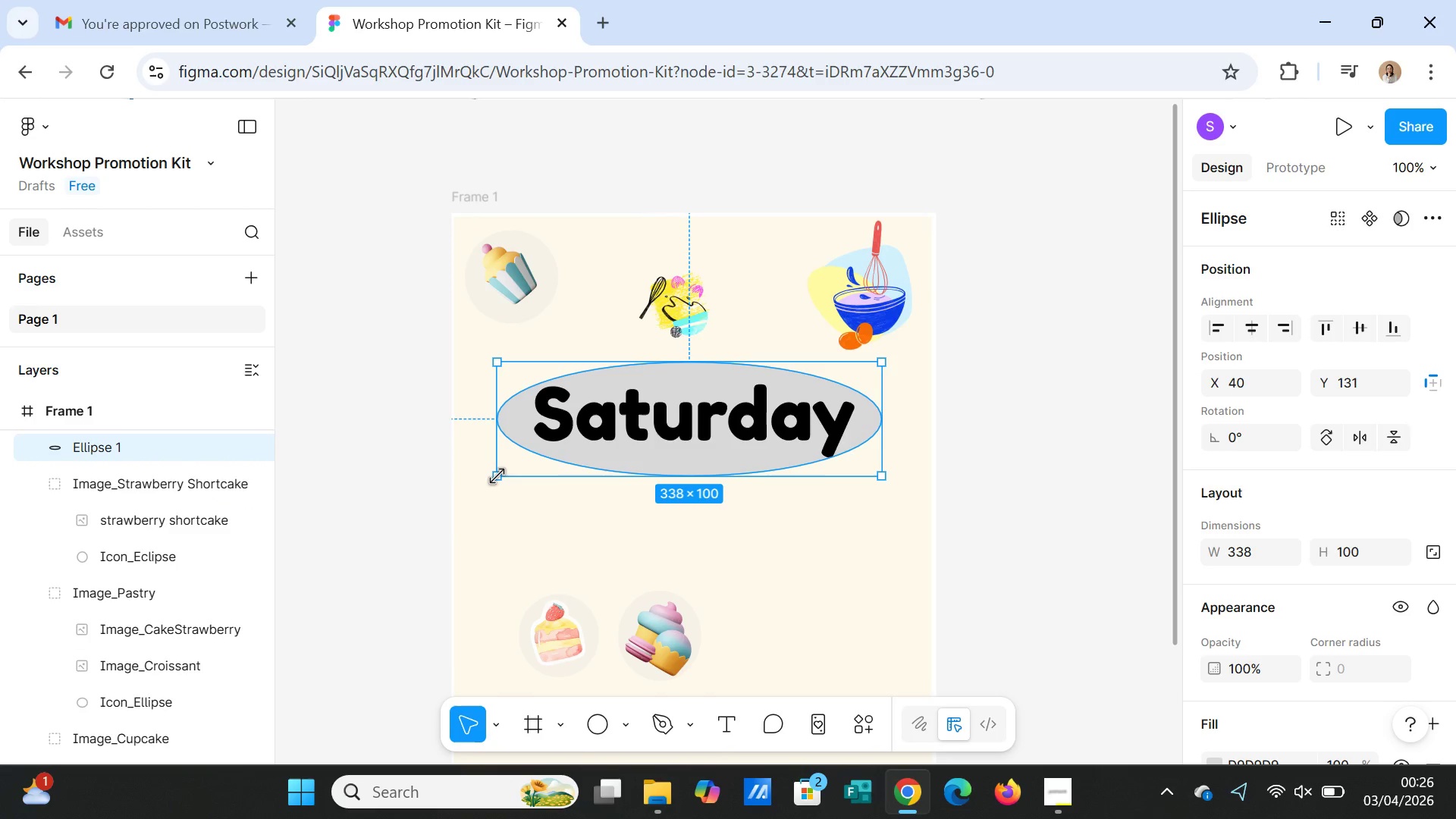 
left_click([693, 431])
 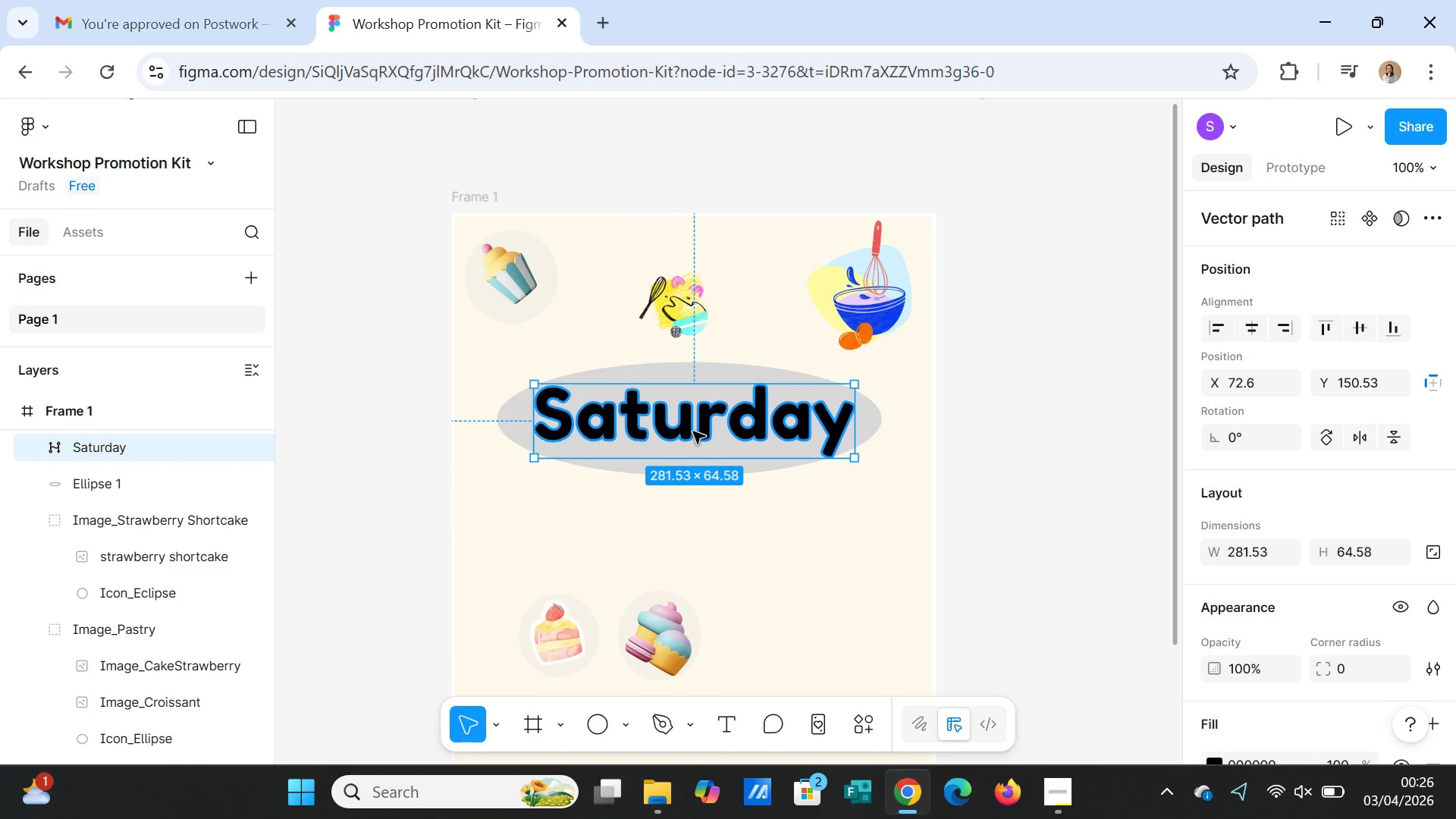 
hold_key(key=ControlLeft, duration=3.81)
 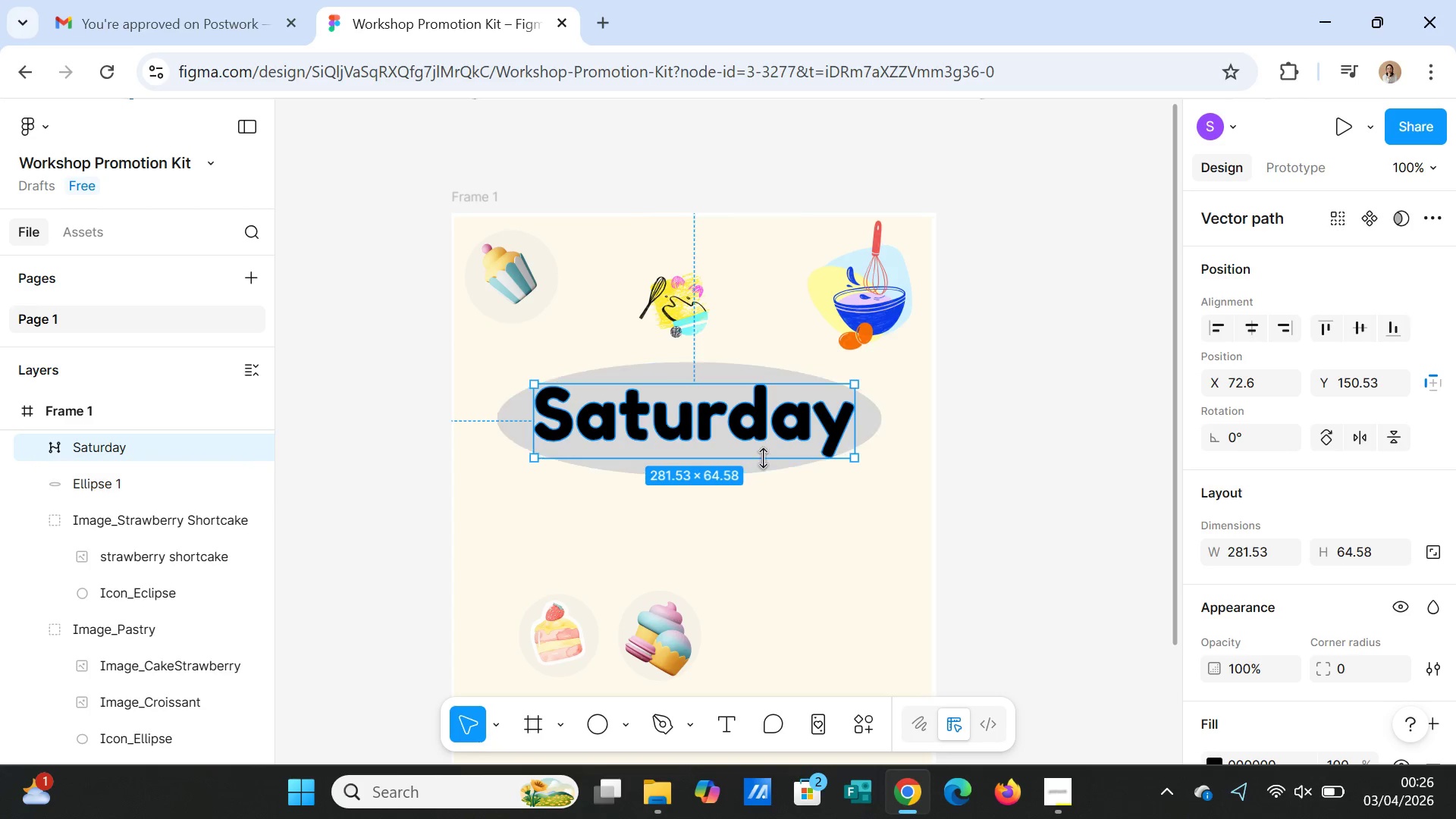 
hold_key(key=E, duration=0.42)
 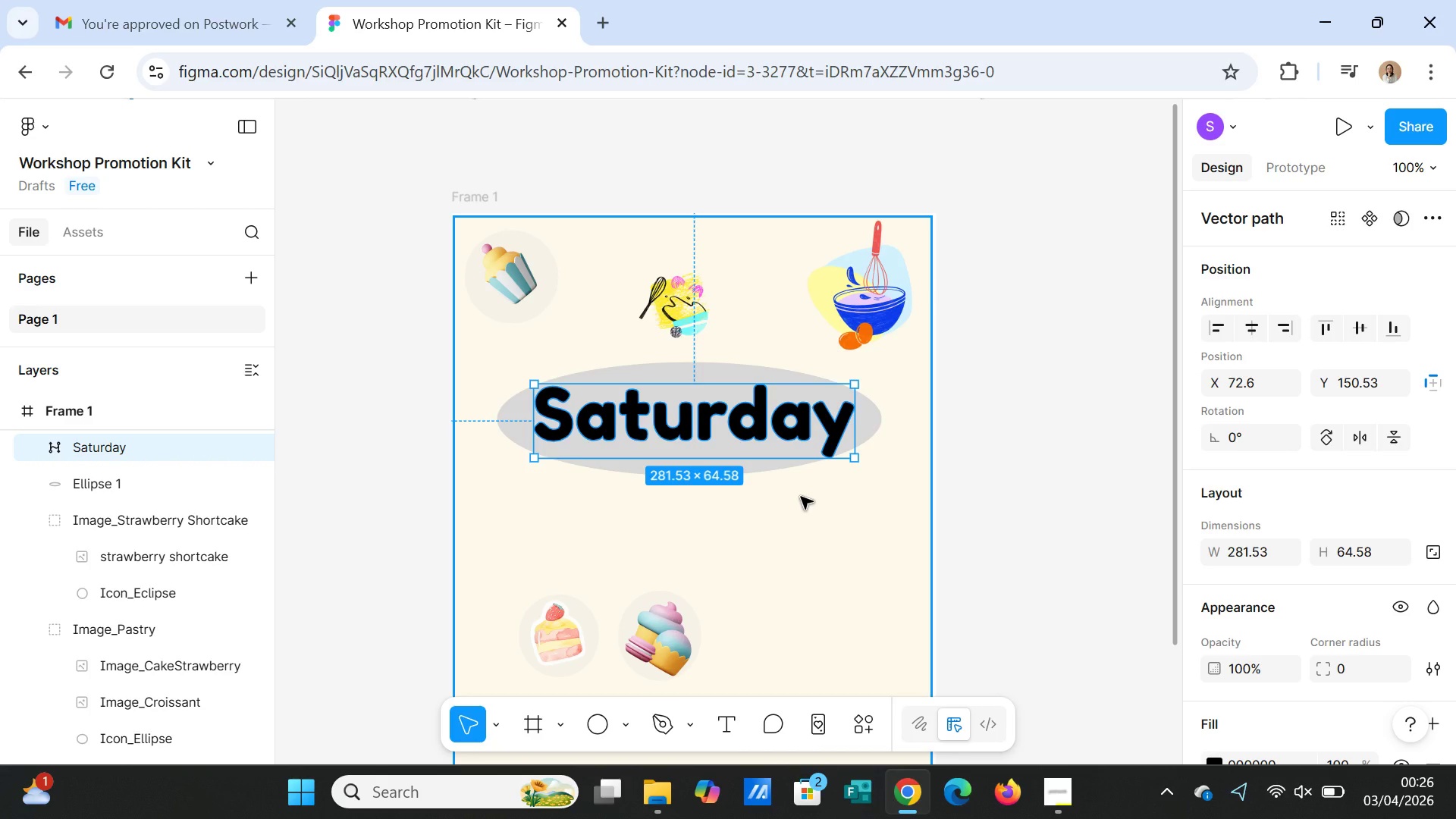 
wait(5.94)
 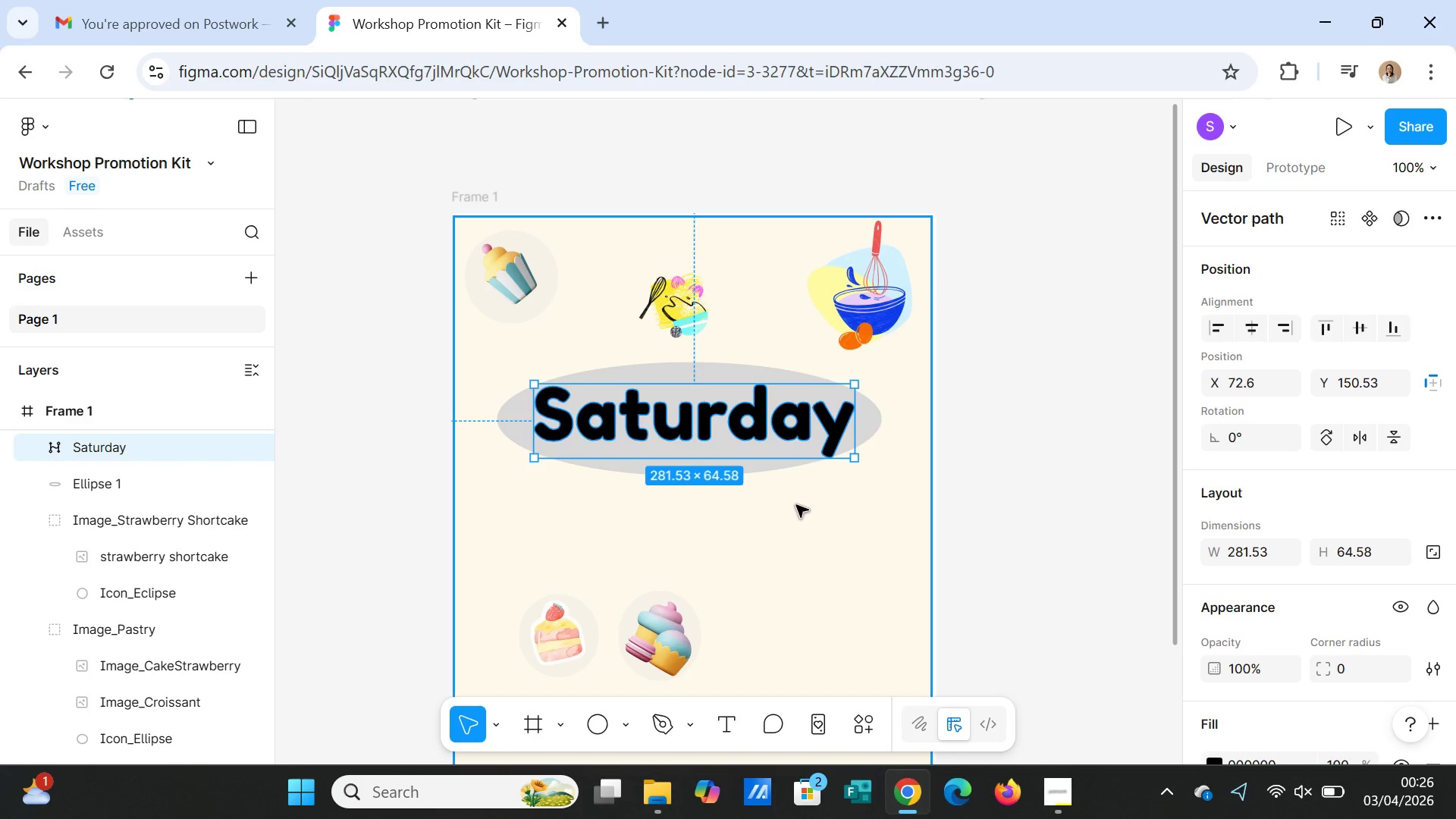 
left_click([715, 419])
 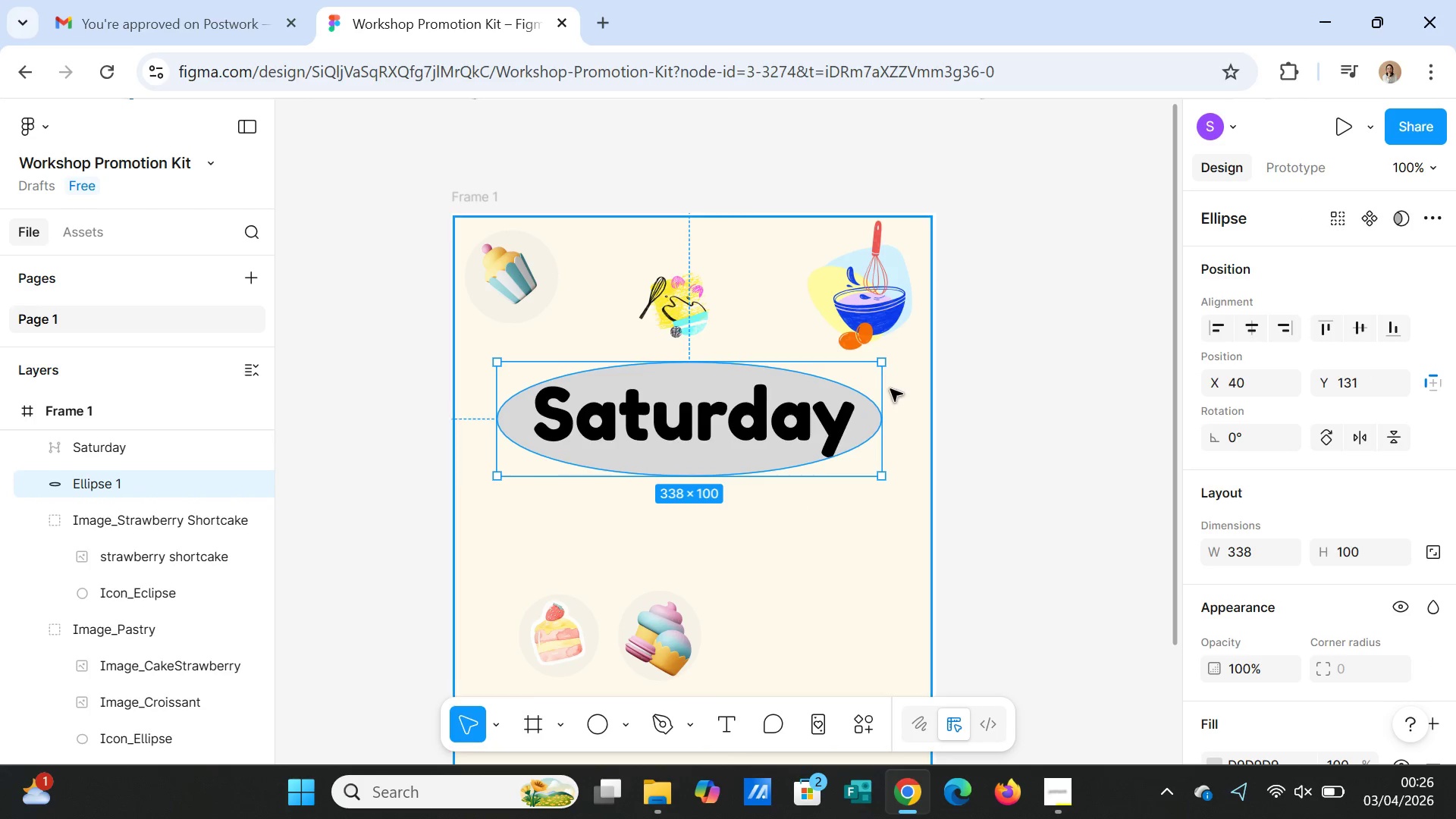 
left_click_drag(start_coordinate=[886, 362], to_coordinate=[888, 369])
 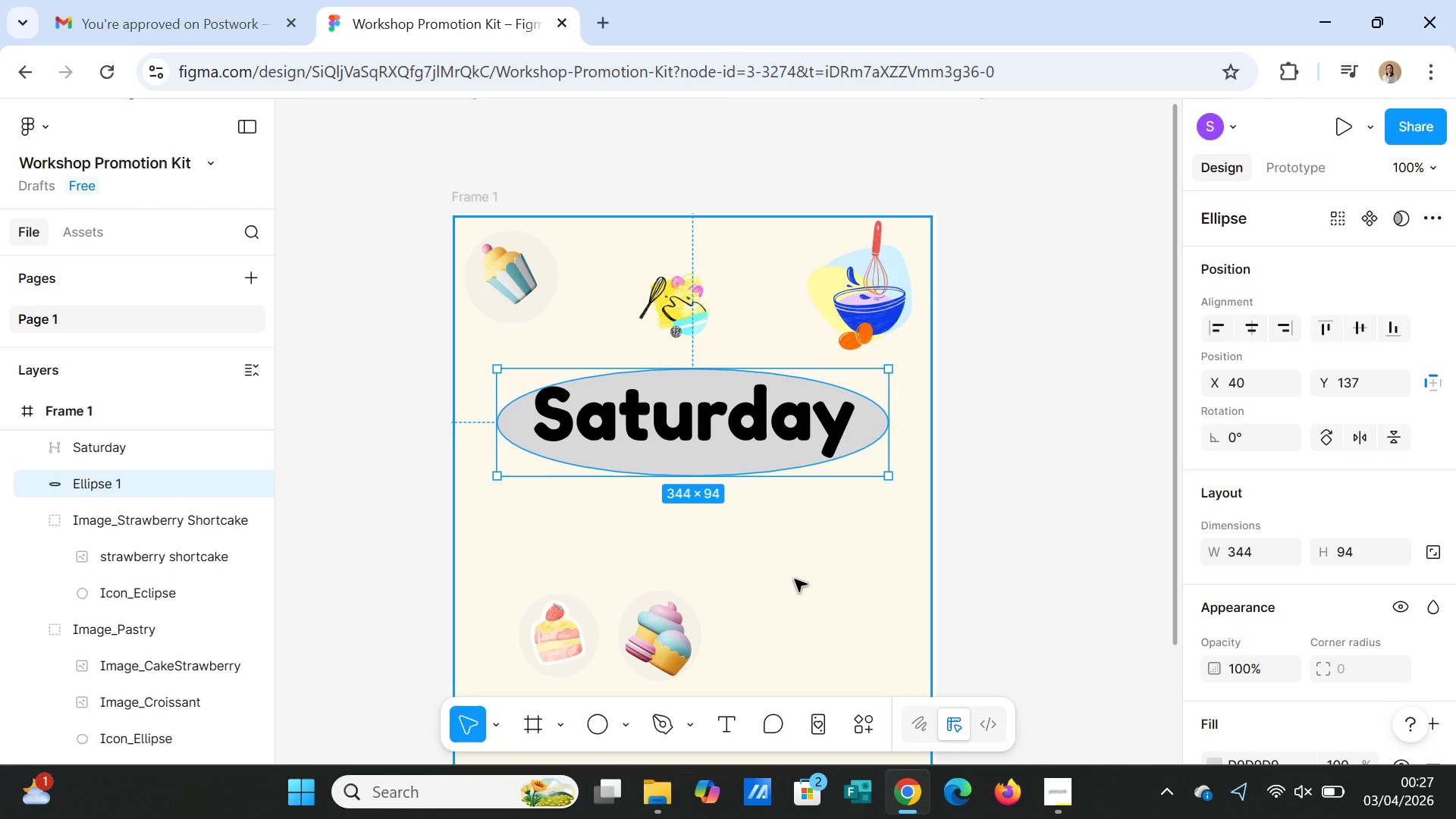 
wait(20.09)
 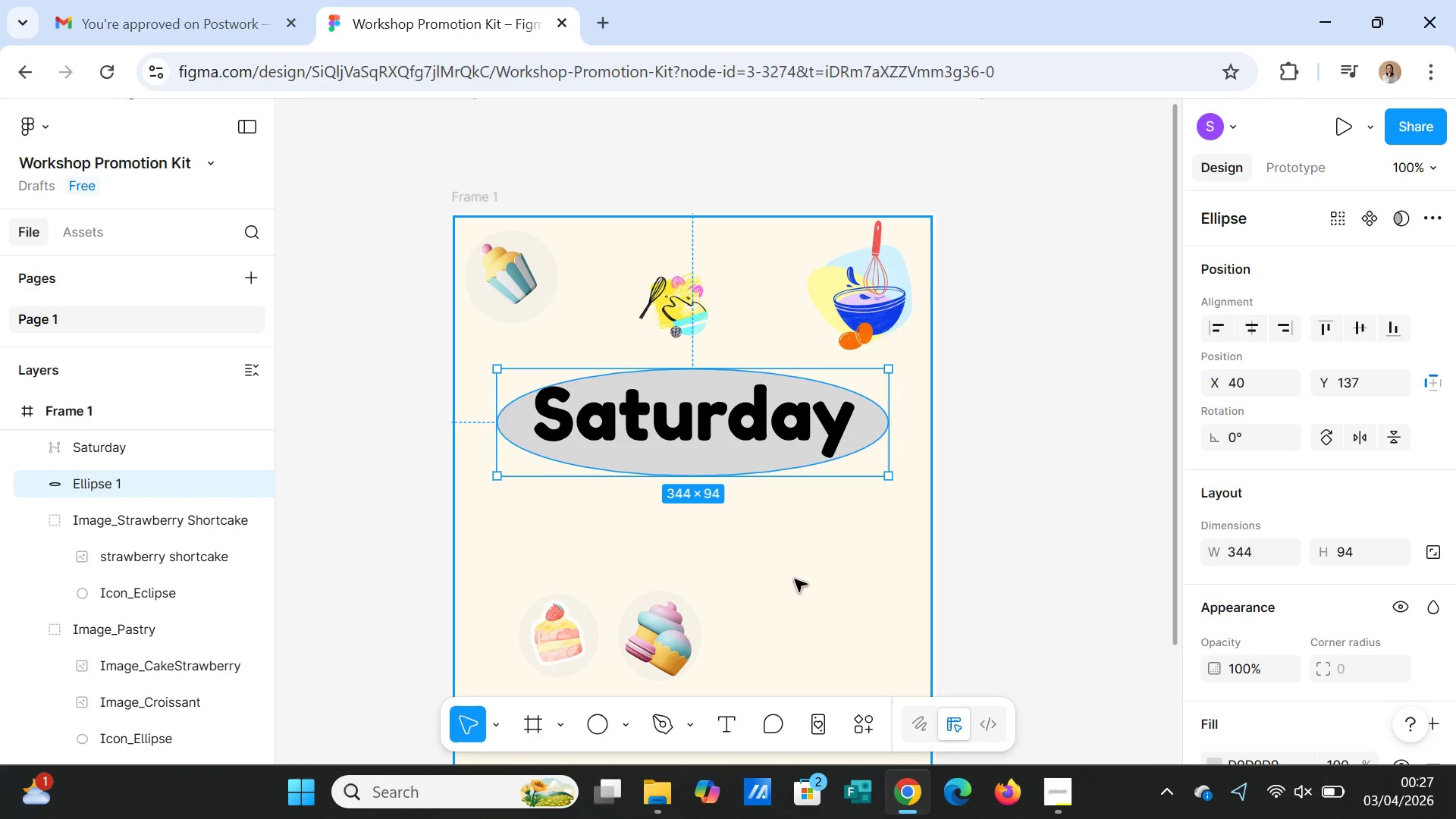 
left_click([860, 466])
 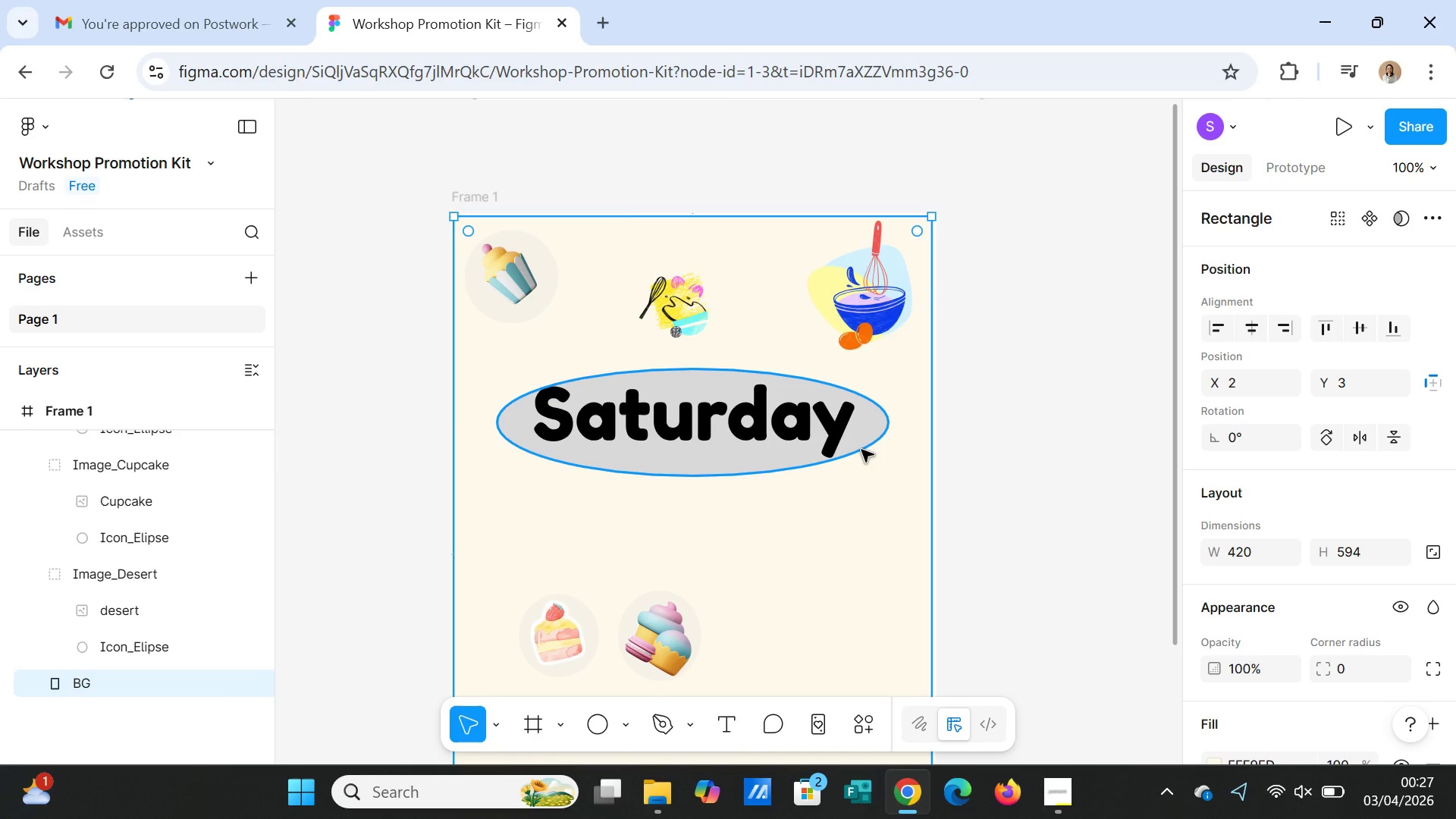 
left_click([861, 450])
 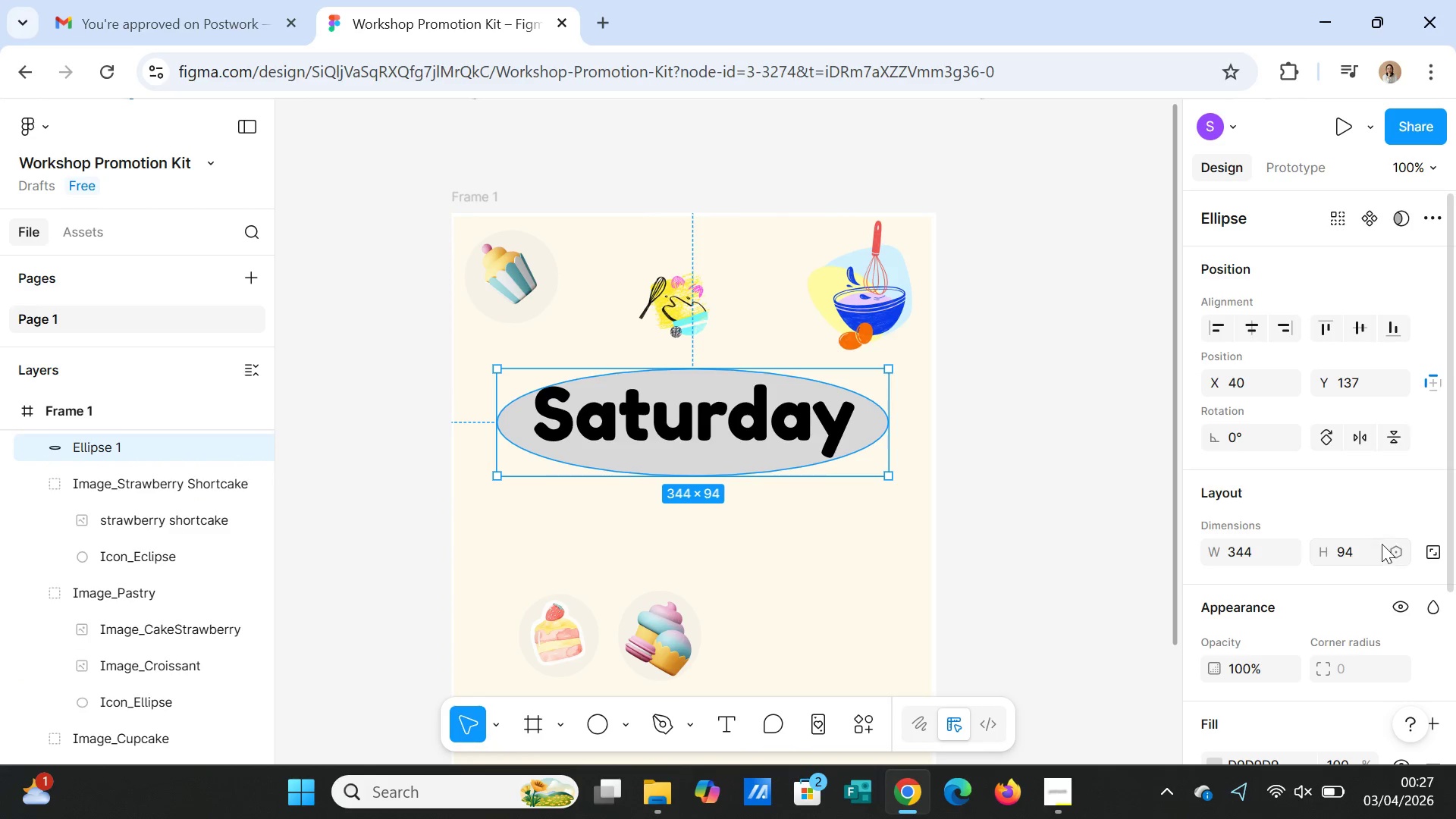 
scroll: coordinate [1397, 574], scroll_direction: down, amount: 3.0
 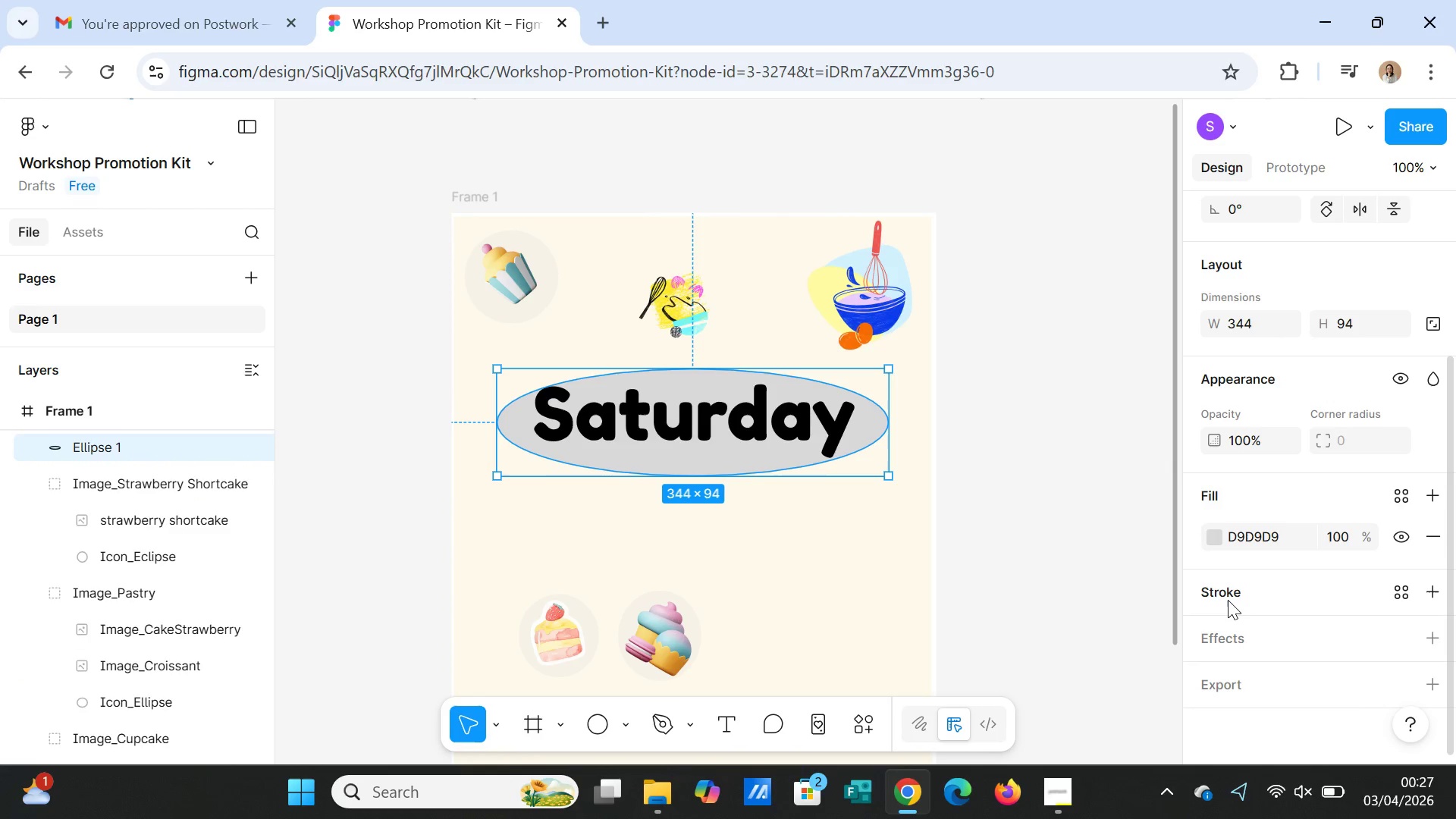 
left_click([1227, 593])
 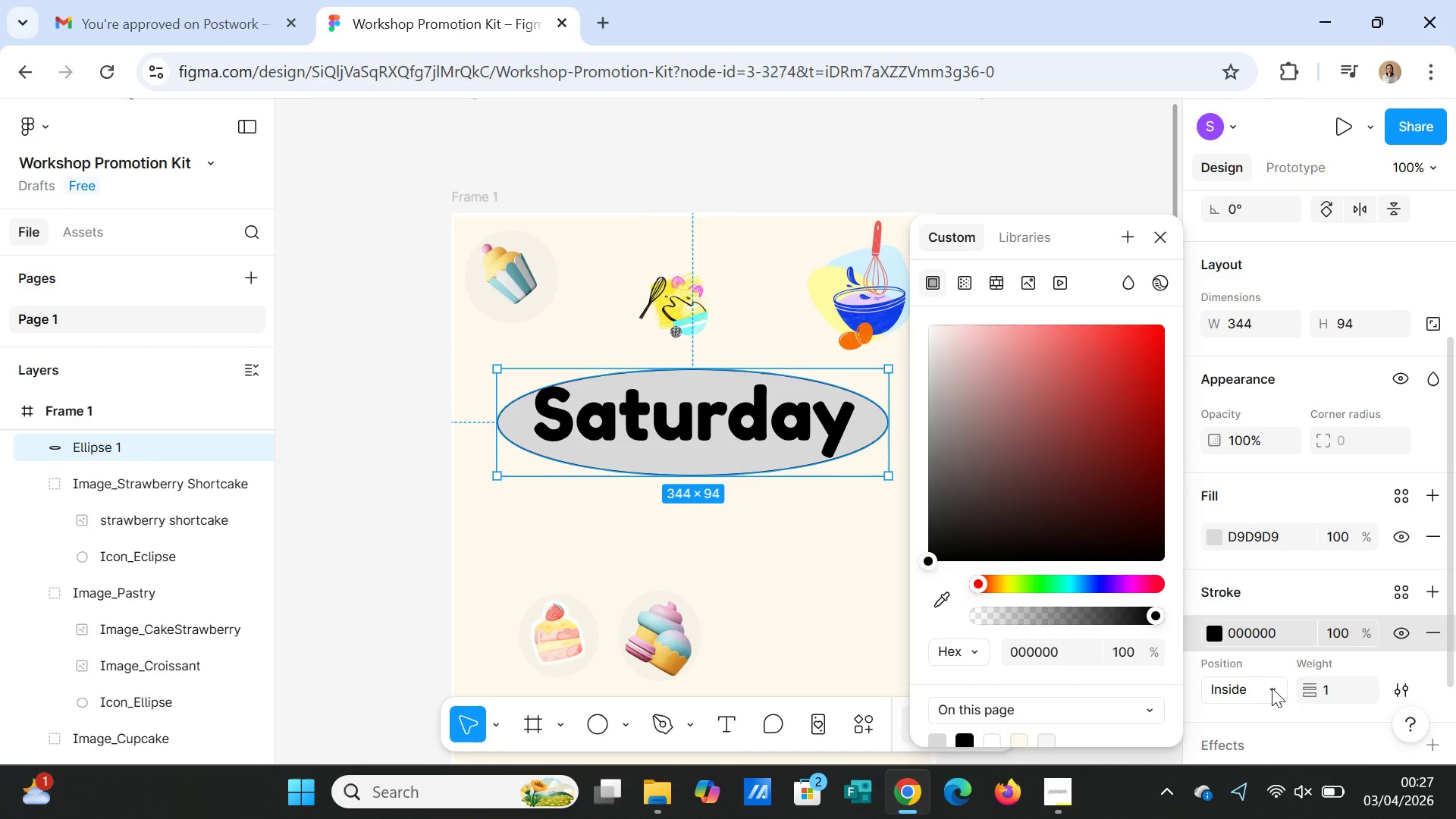 
wait(24.94)
 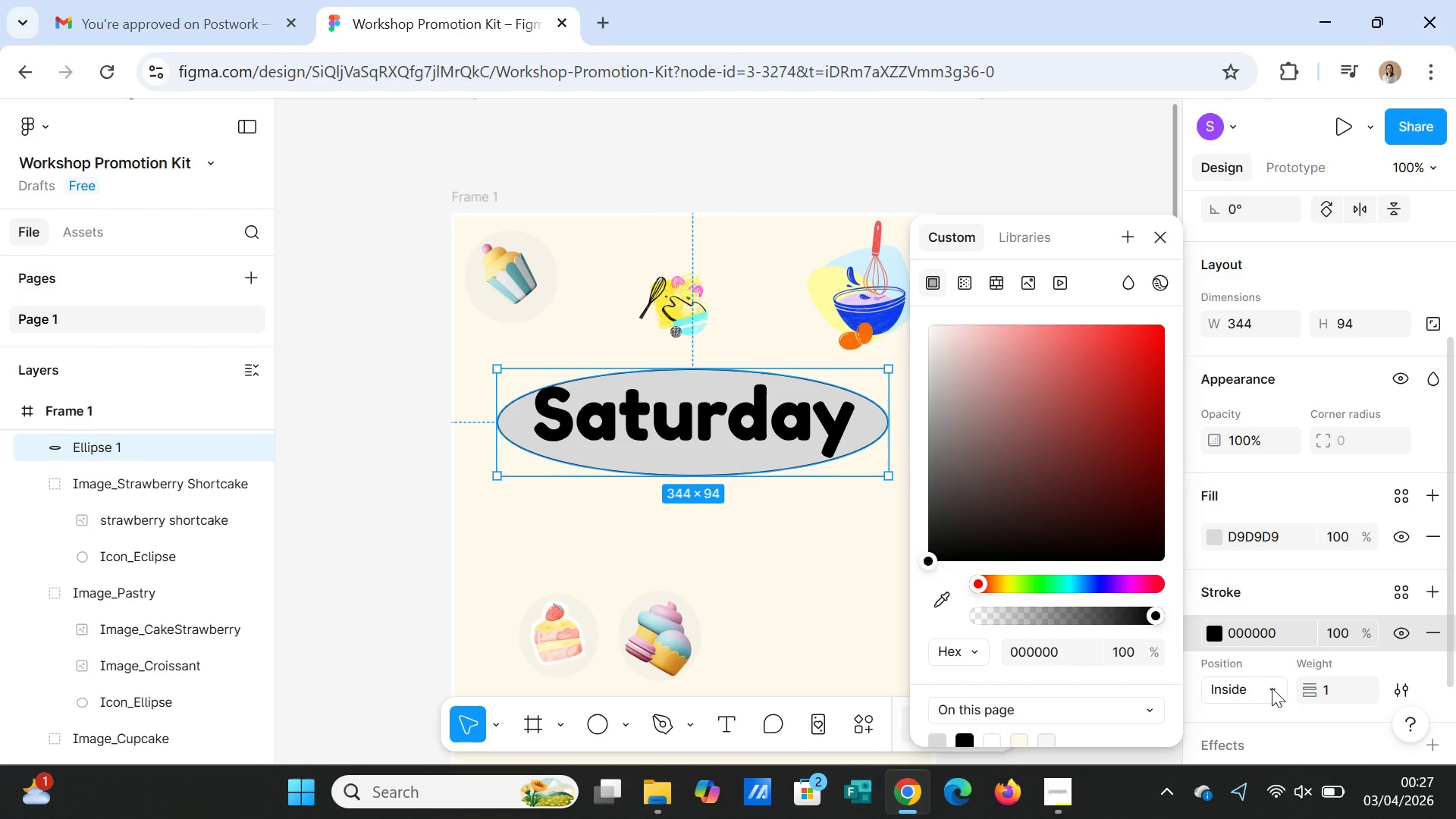 
left_click([1150, 231])
 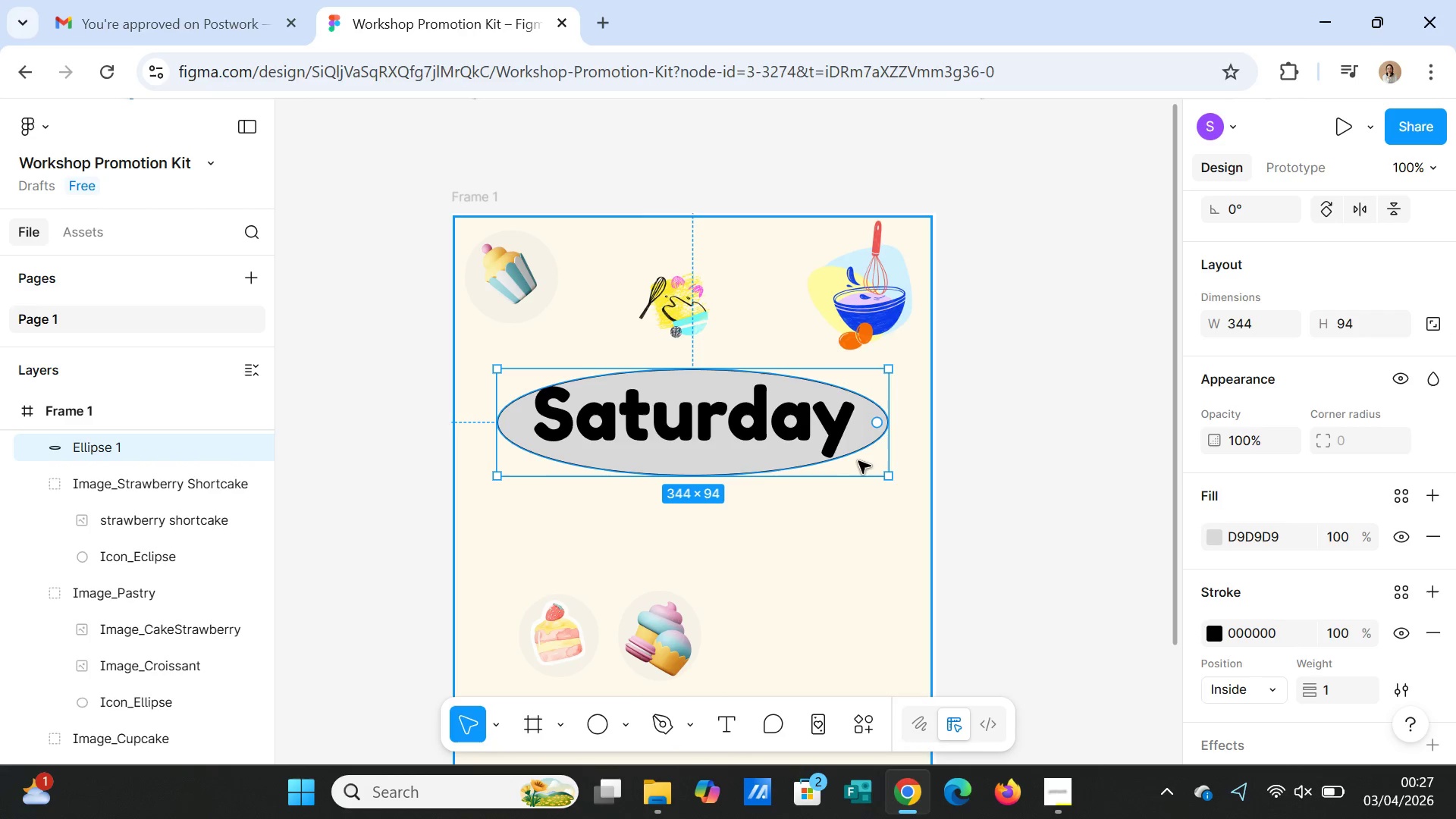 
right_click([858, 460])
 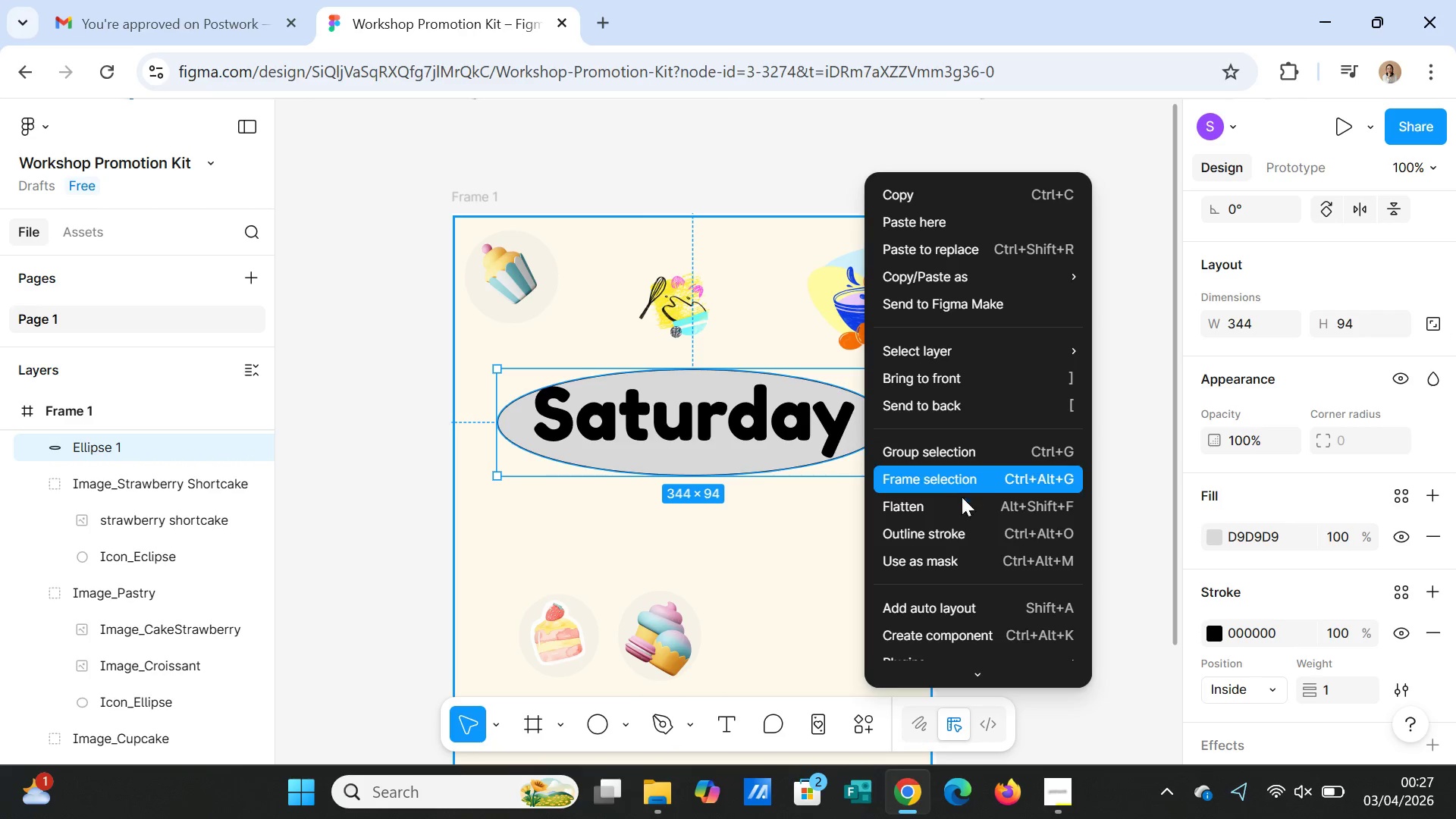 
left_click([976, 507])
 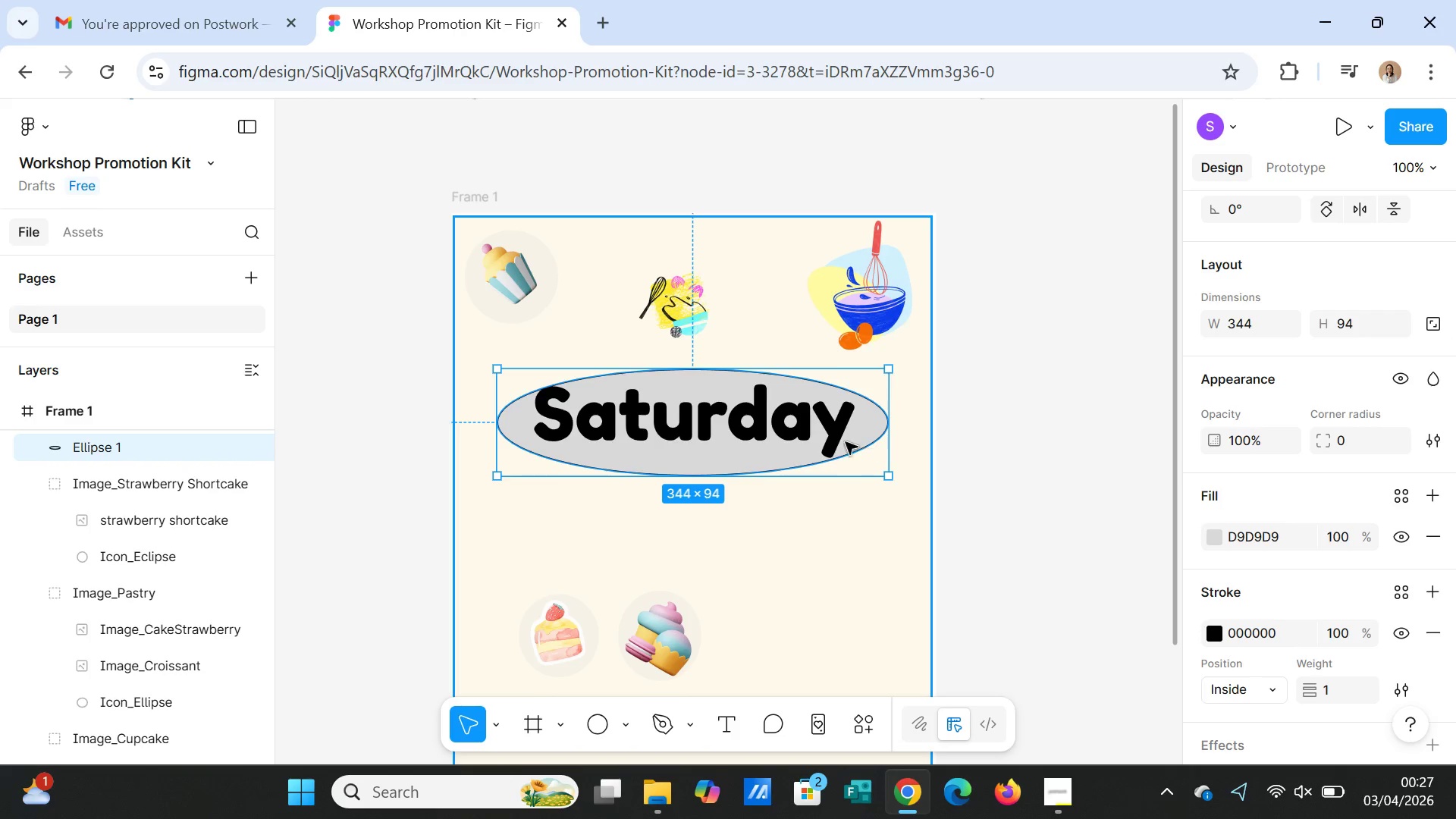 
left_click([835, 435])
 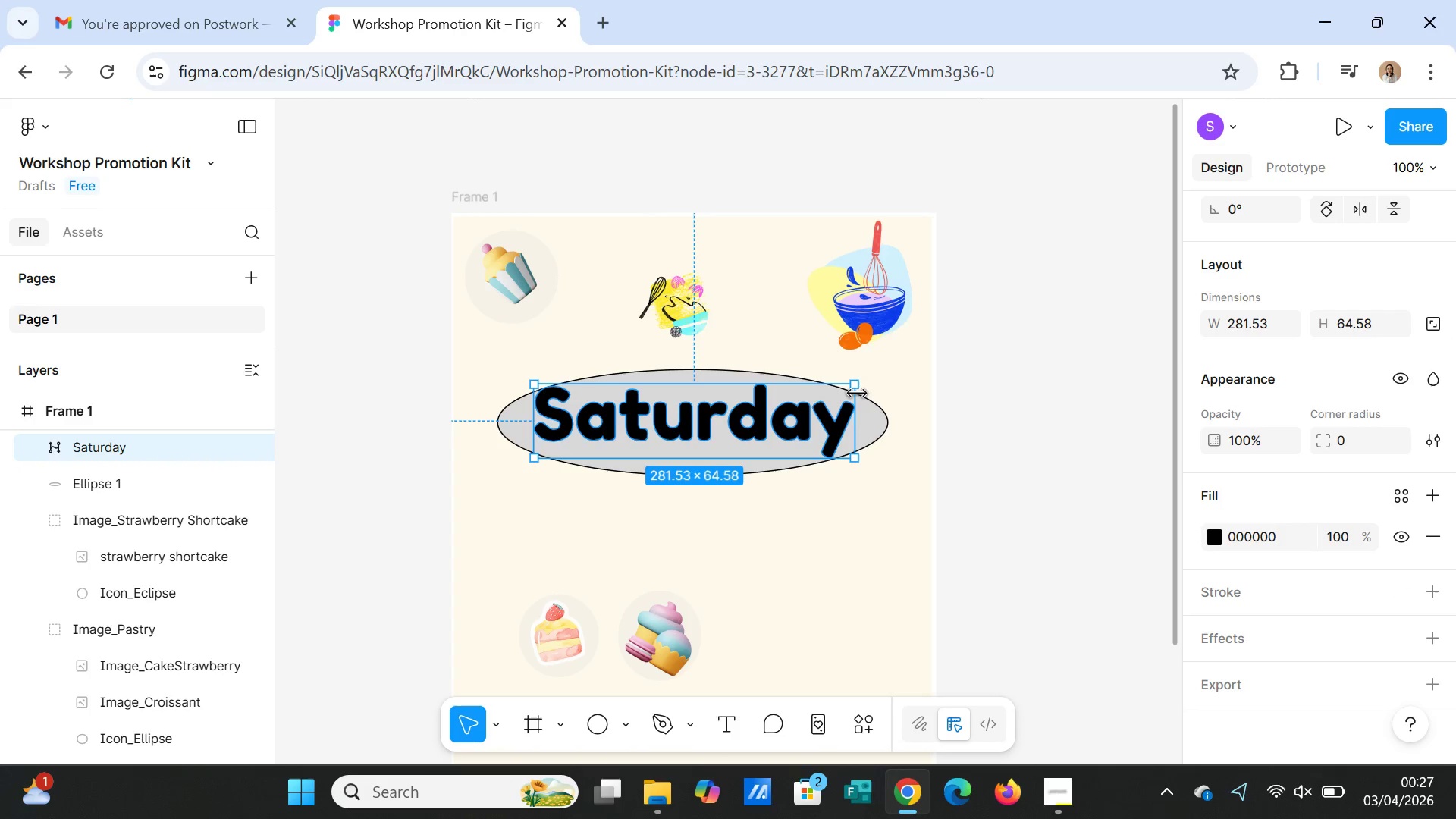 
left_click_drag(start_coordinate=[857, 387], to_coordinate=[861, 381])
 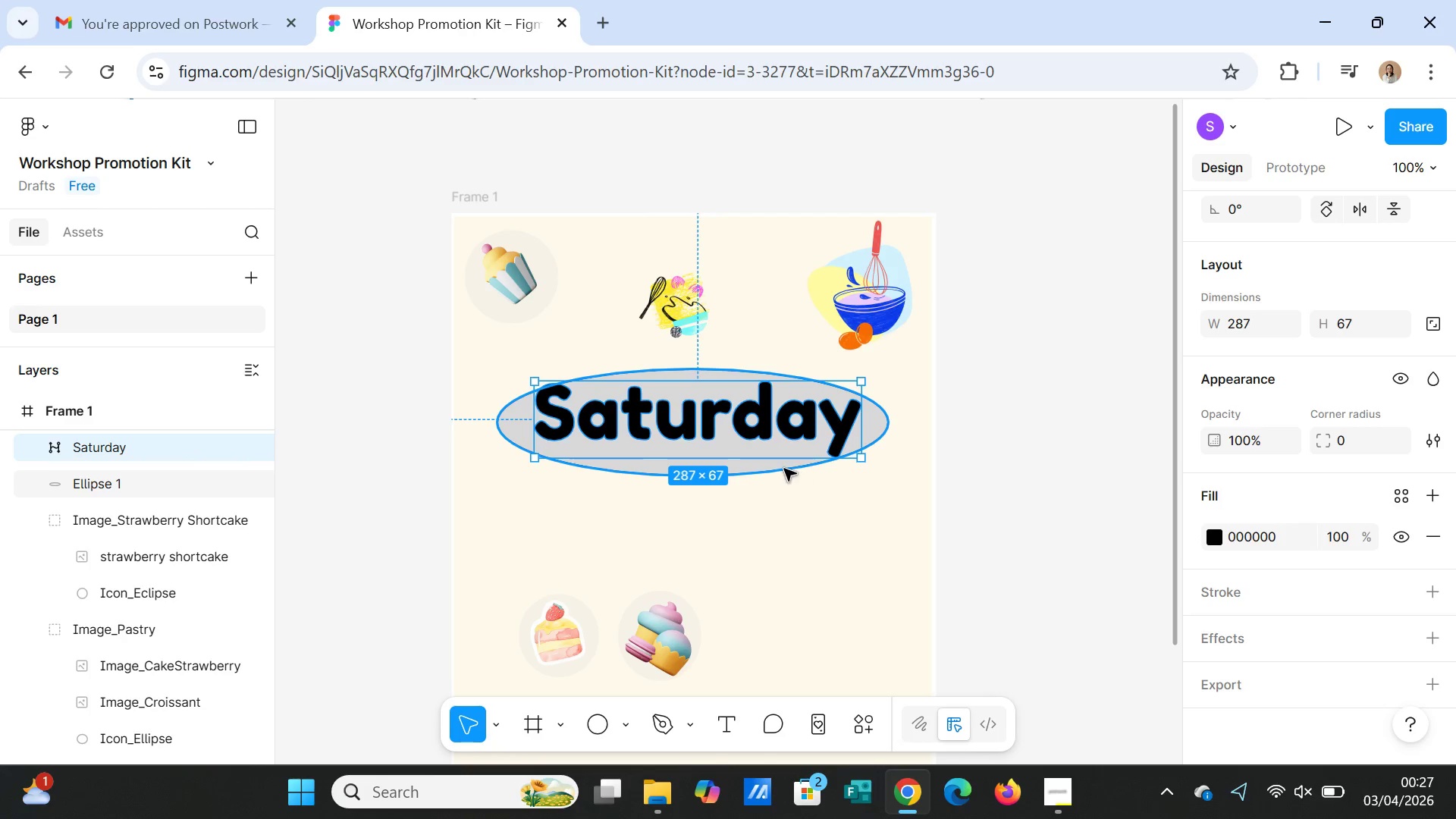 
left_click([784, 469])
 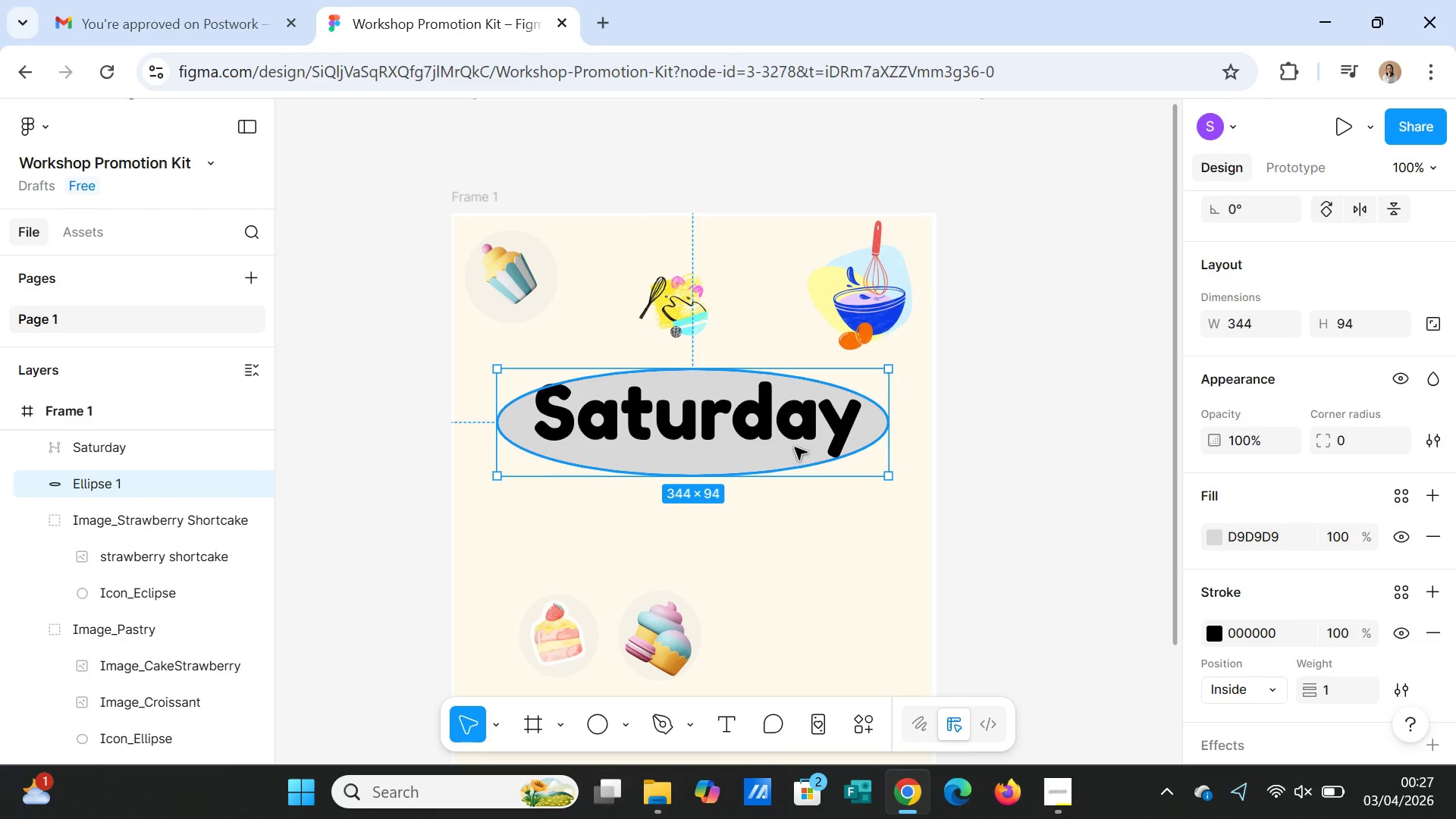 
right_click([795, 447])
 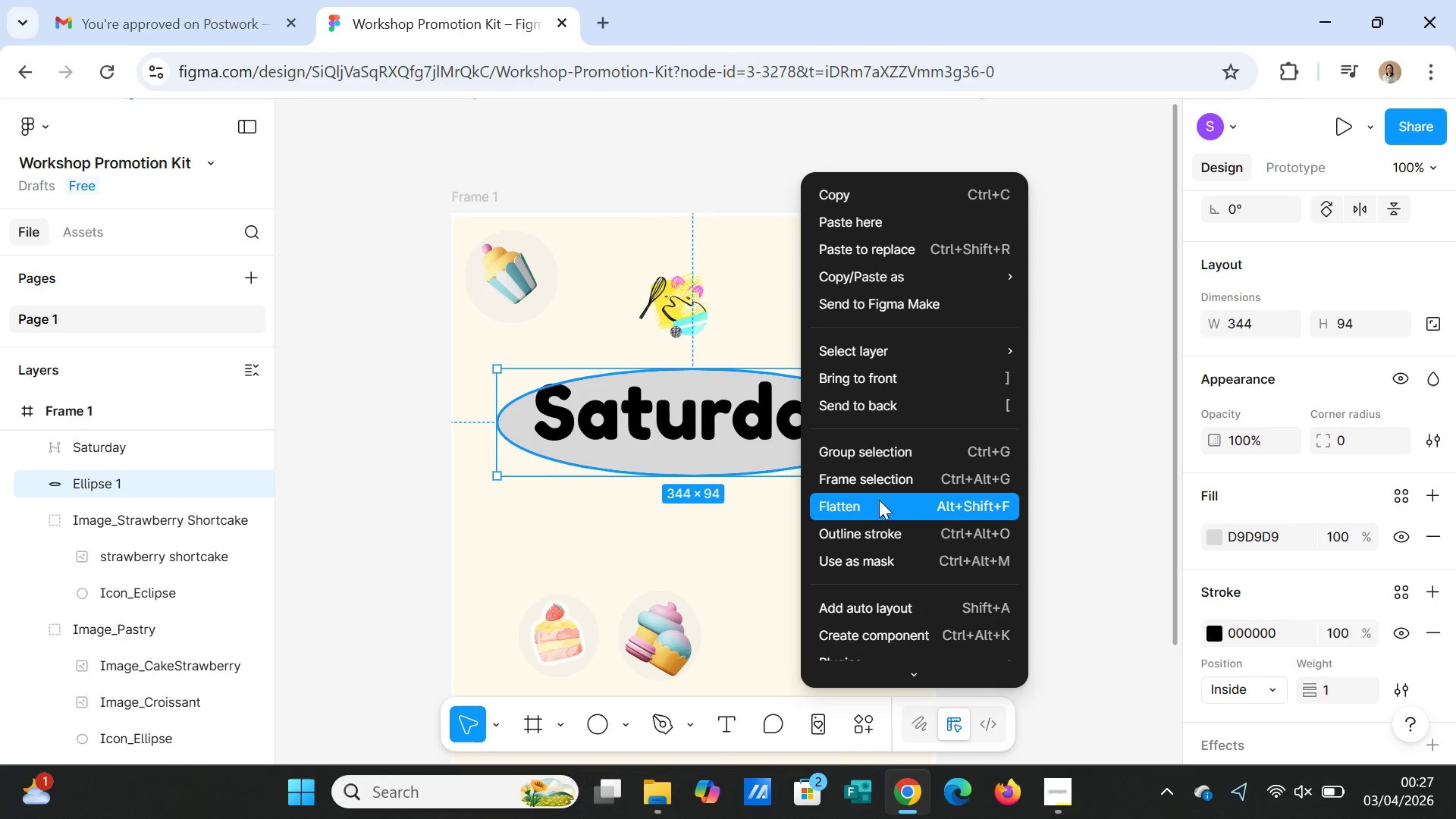 
left_click([890, 530])
 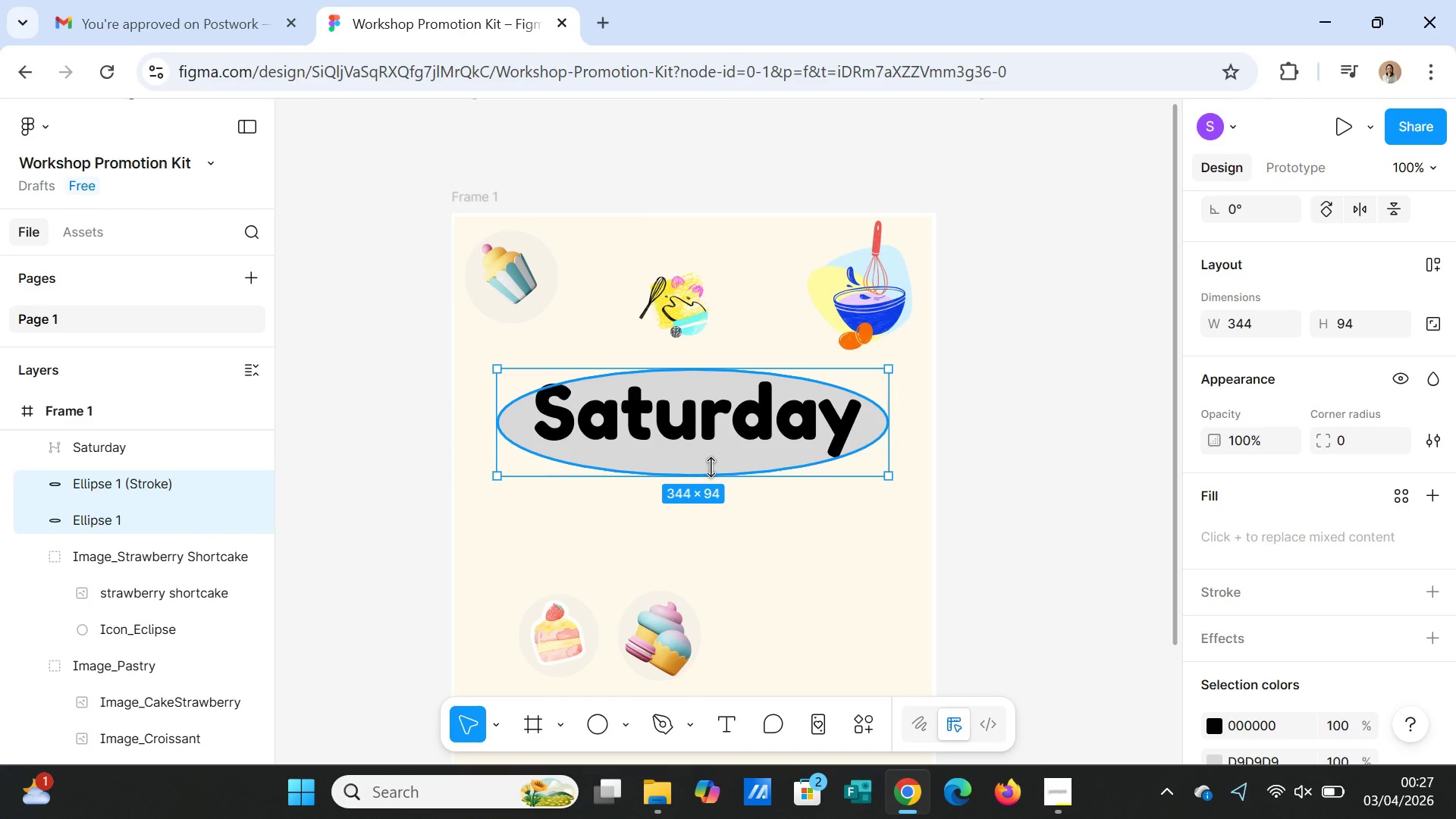 
wait(10.25)
 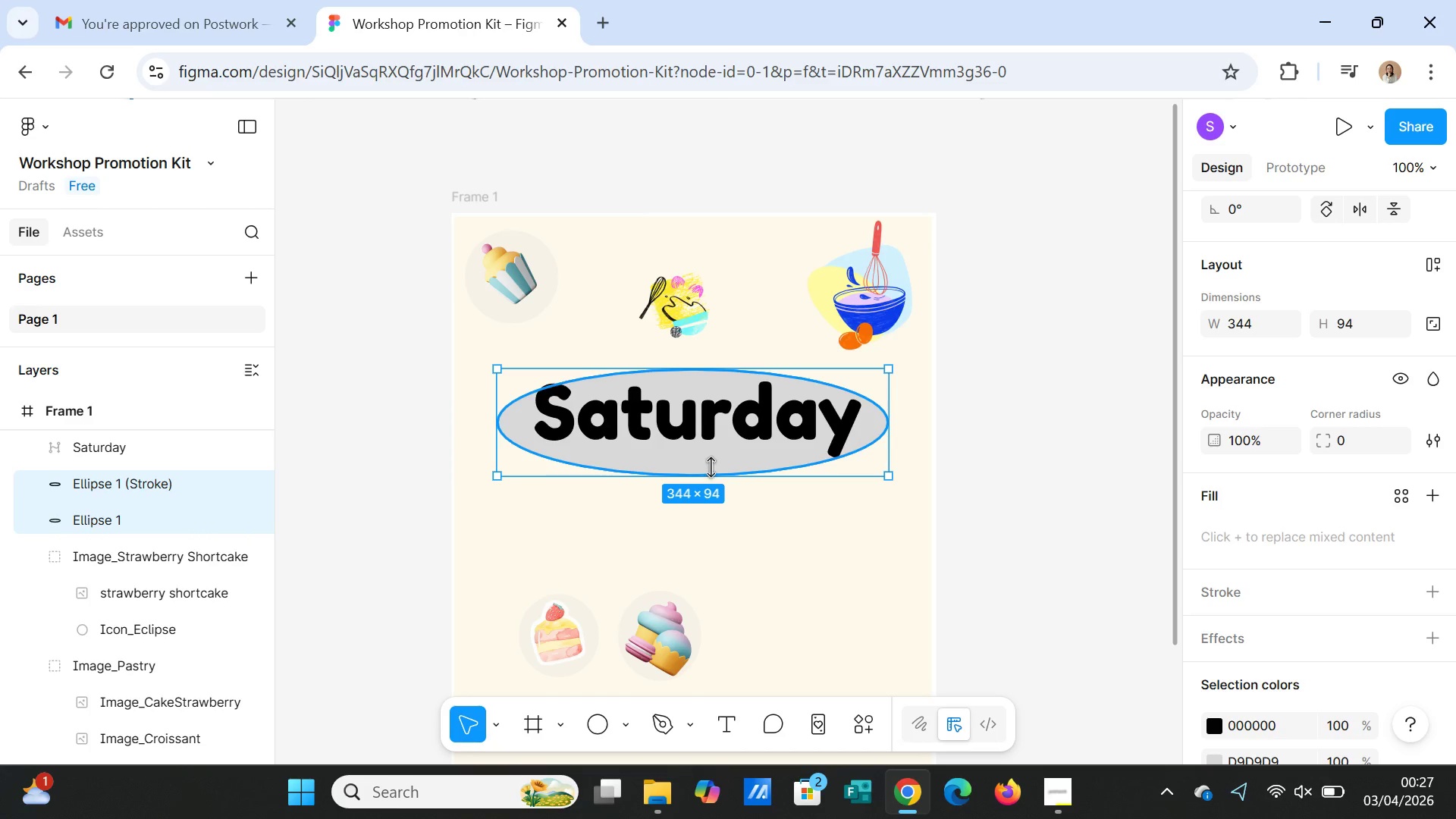 
left_click([750, 428])
 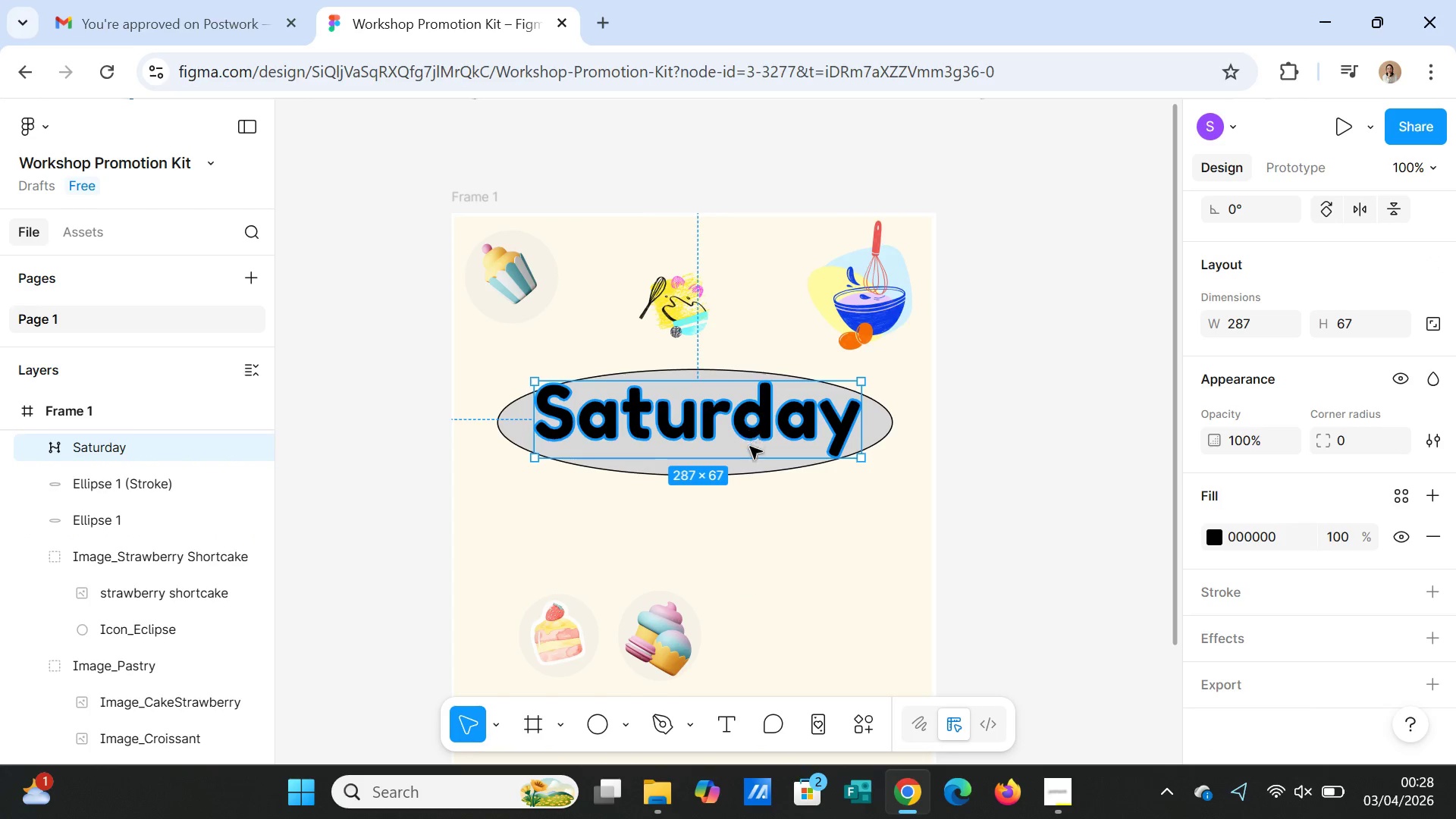 
wait(5.67)
 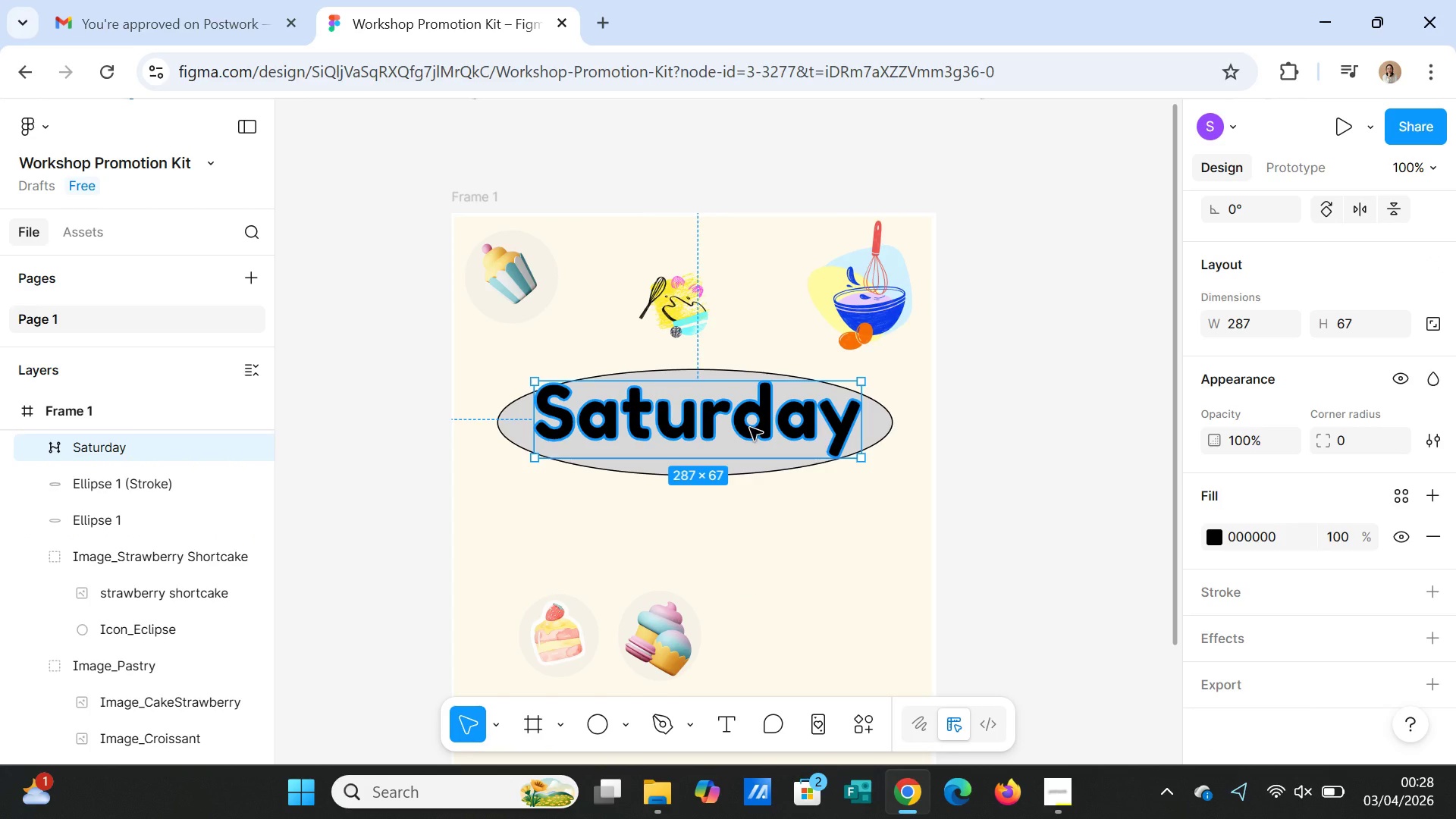 
left_click([152, 480])
 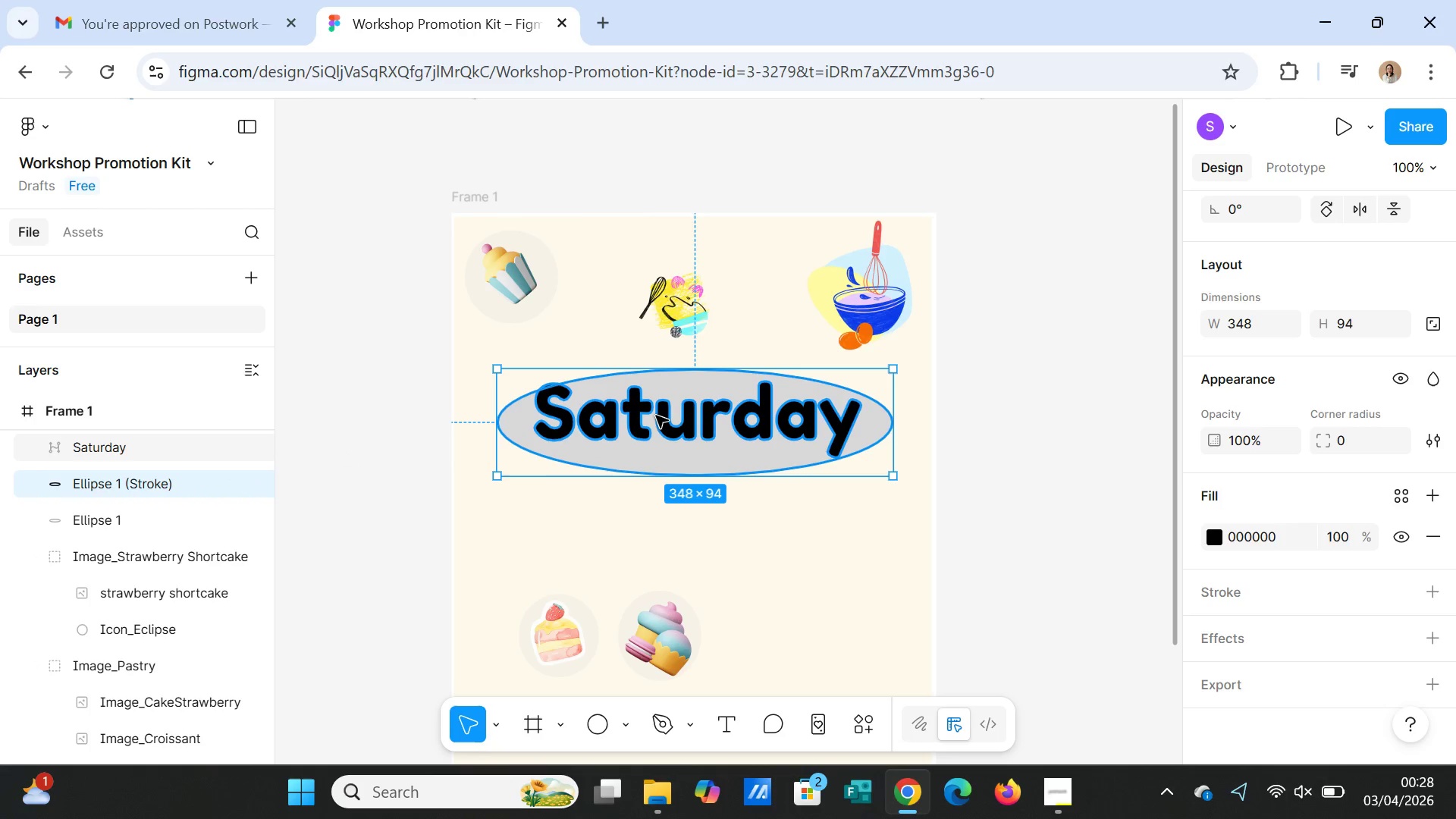 
left_click_drag(start_coordinate=[657, 419], to_coordinate=[663, 488])
 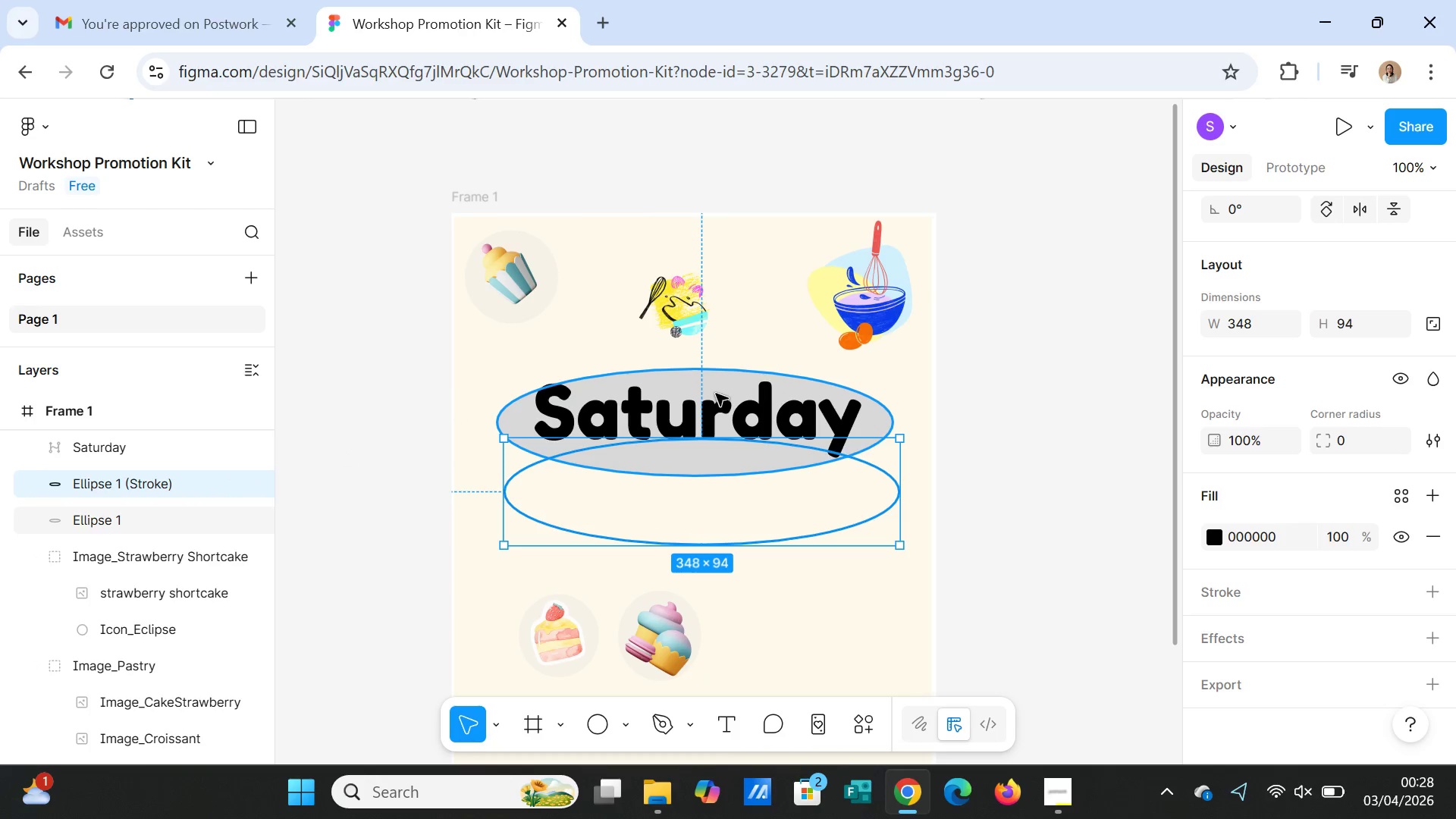 
left_click([716, 393])
 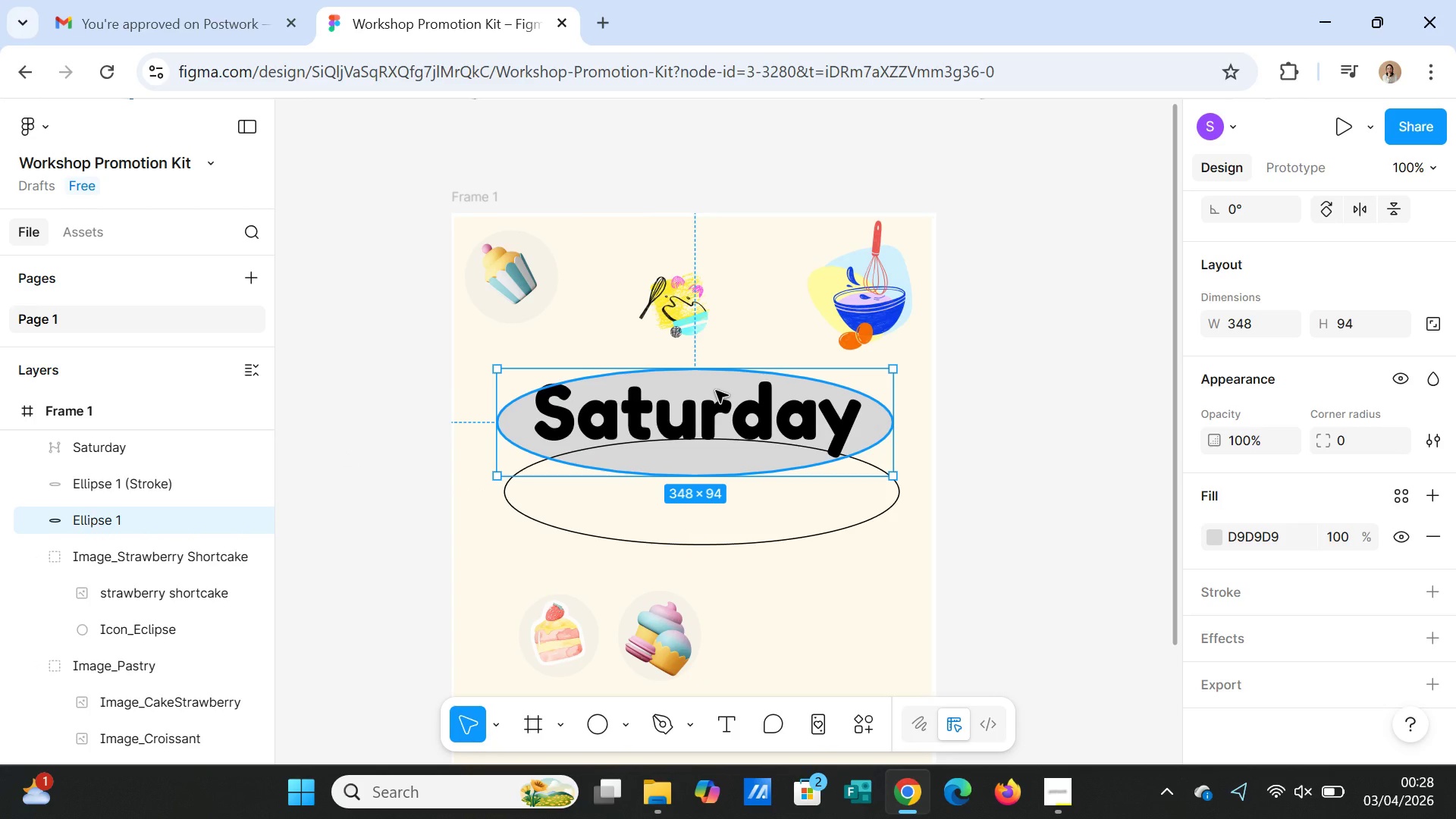 
key(Delete)
 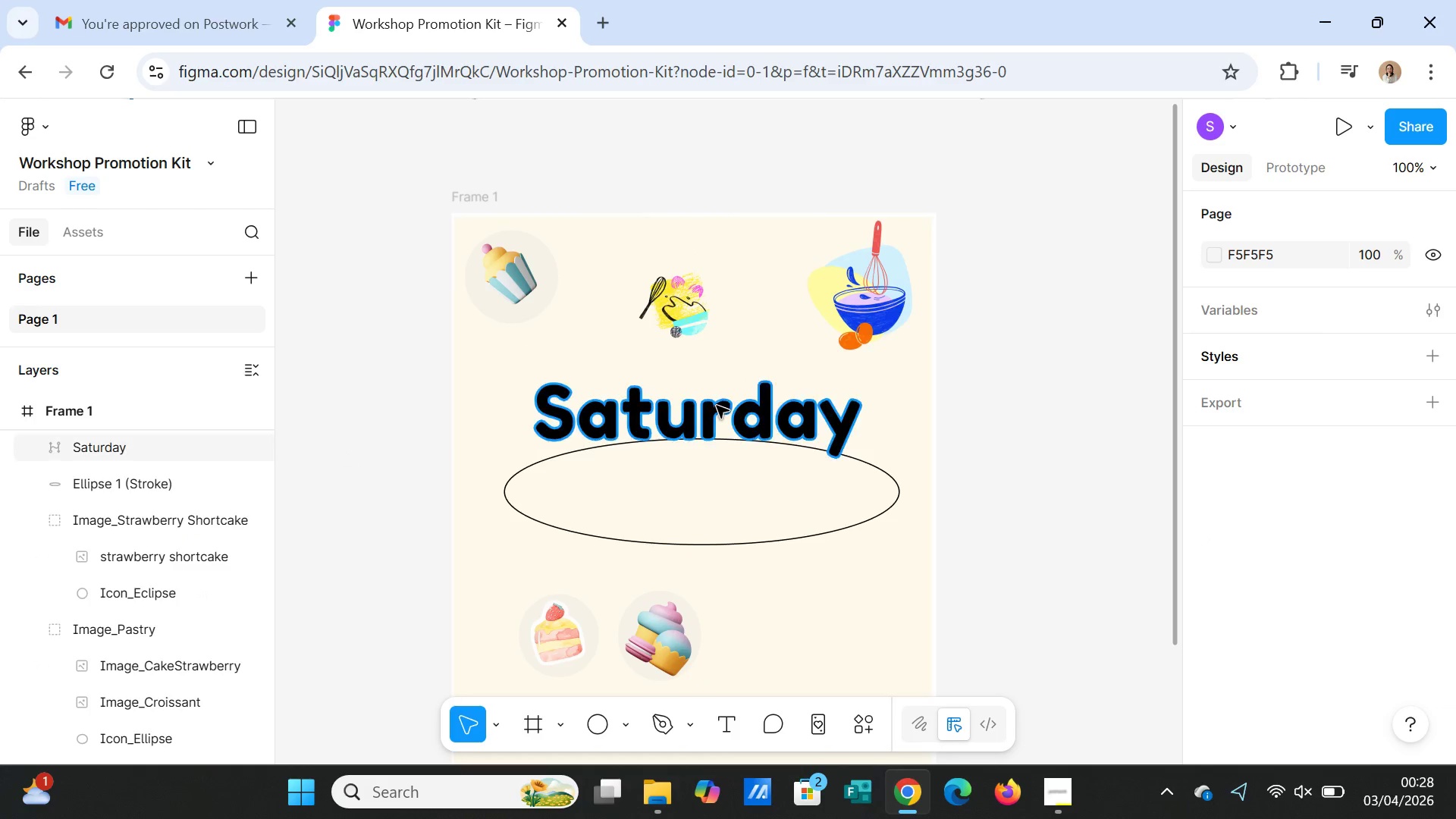 
left_click_drag(start_coordinate=[717, 409], to_coordinate=[723, 481])
 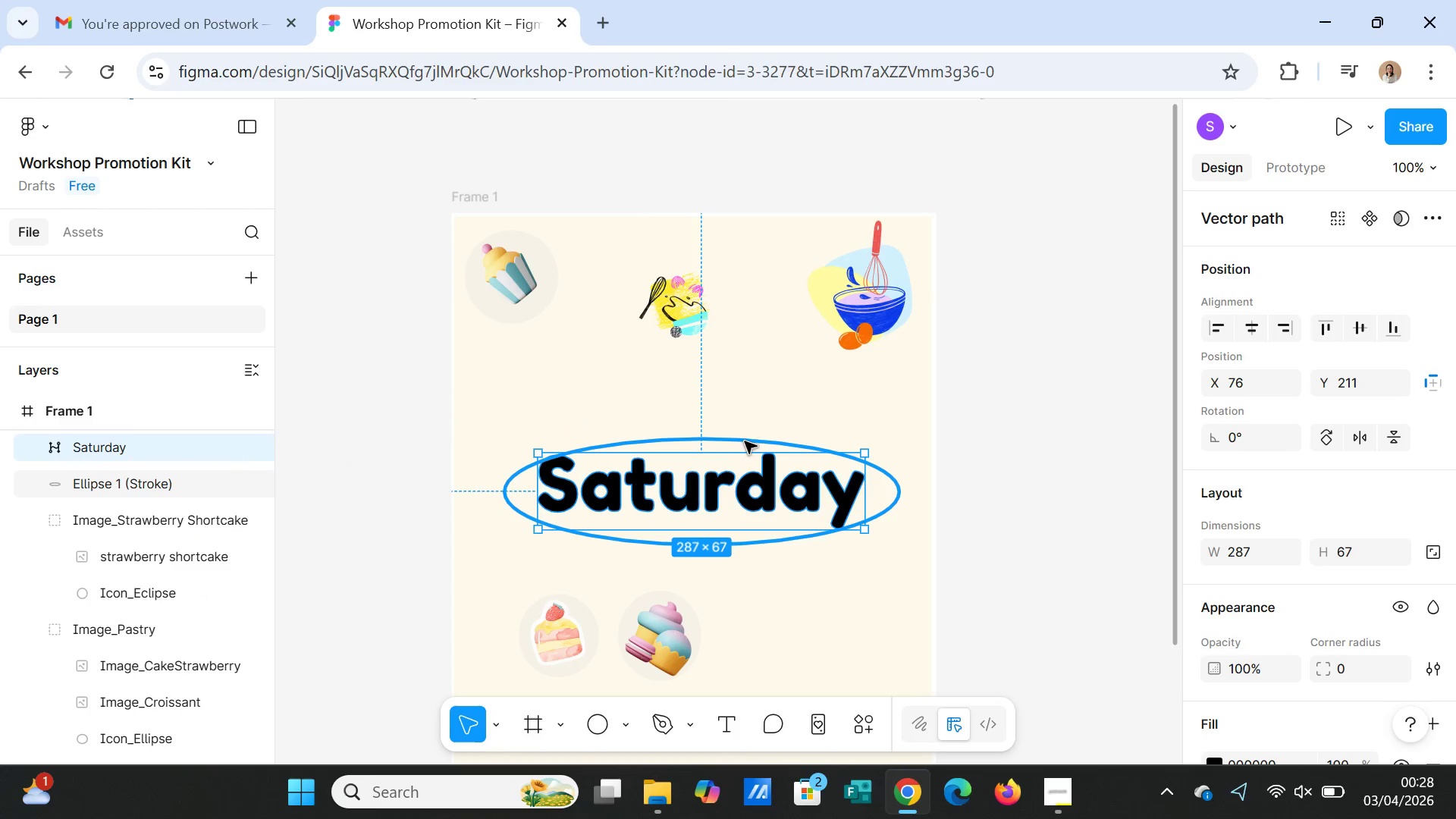 
left_click_drag(start_coordinate=[736, 442], to_coordinate=[739, 437])
 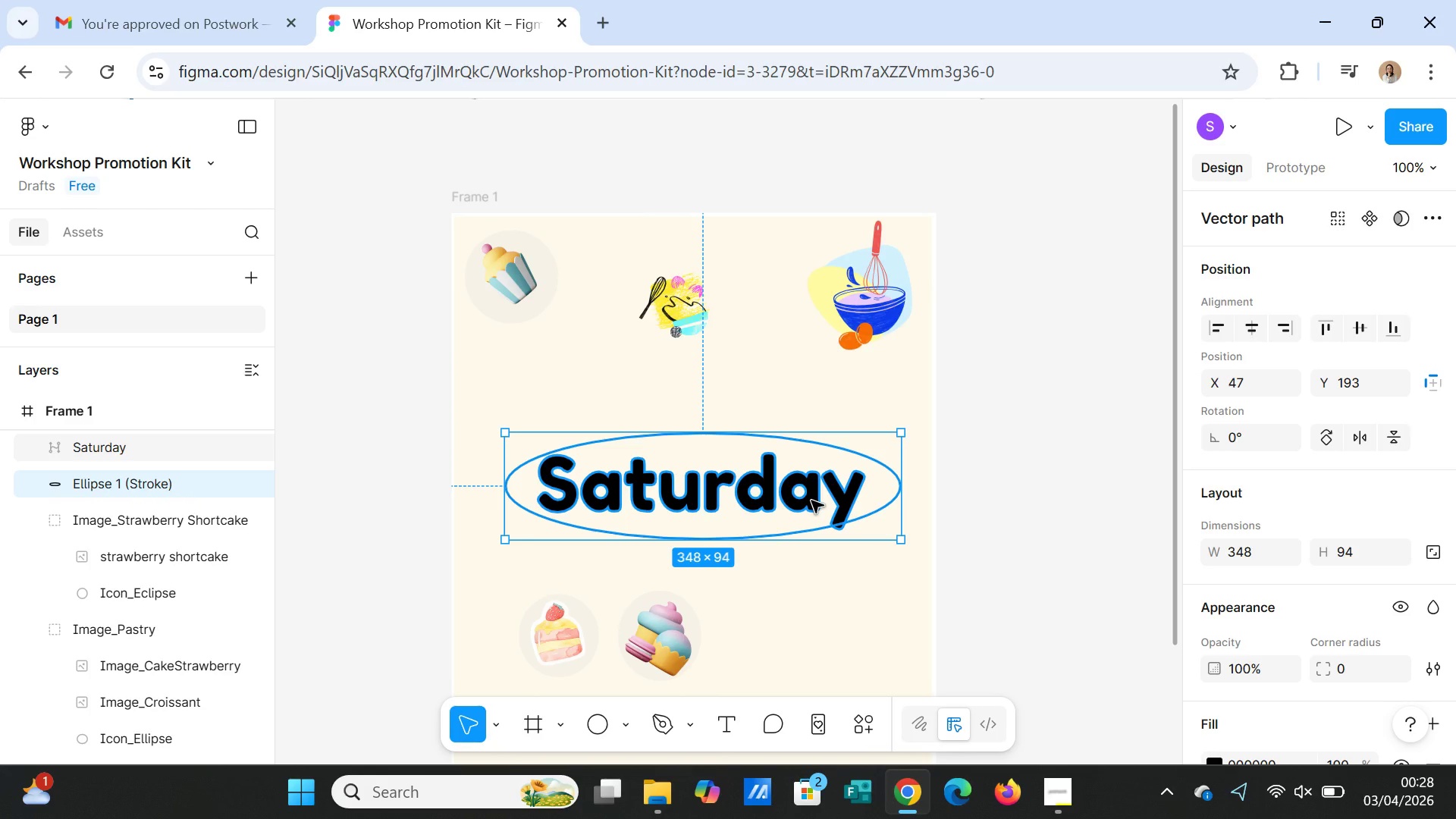 
wait(6.06)
 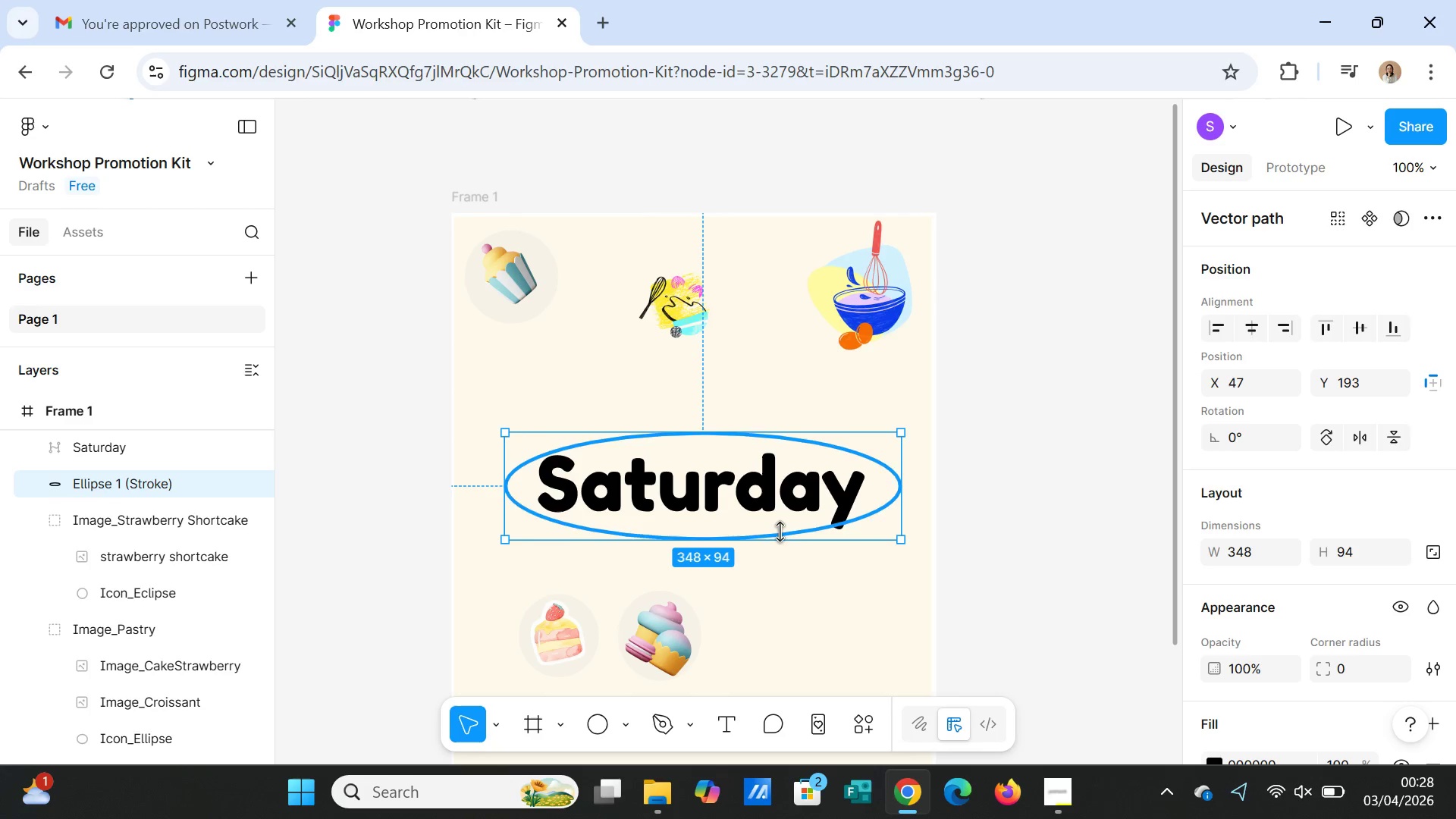 
left_click([785, 490])
 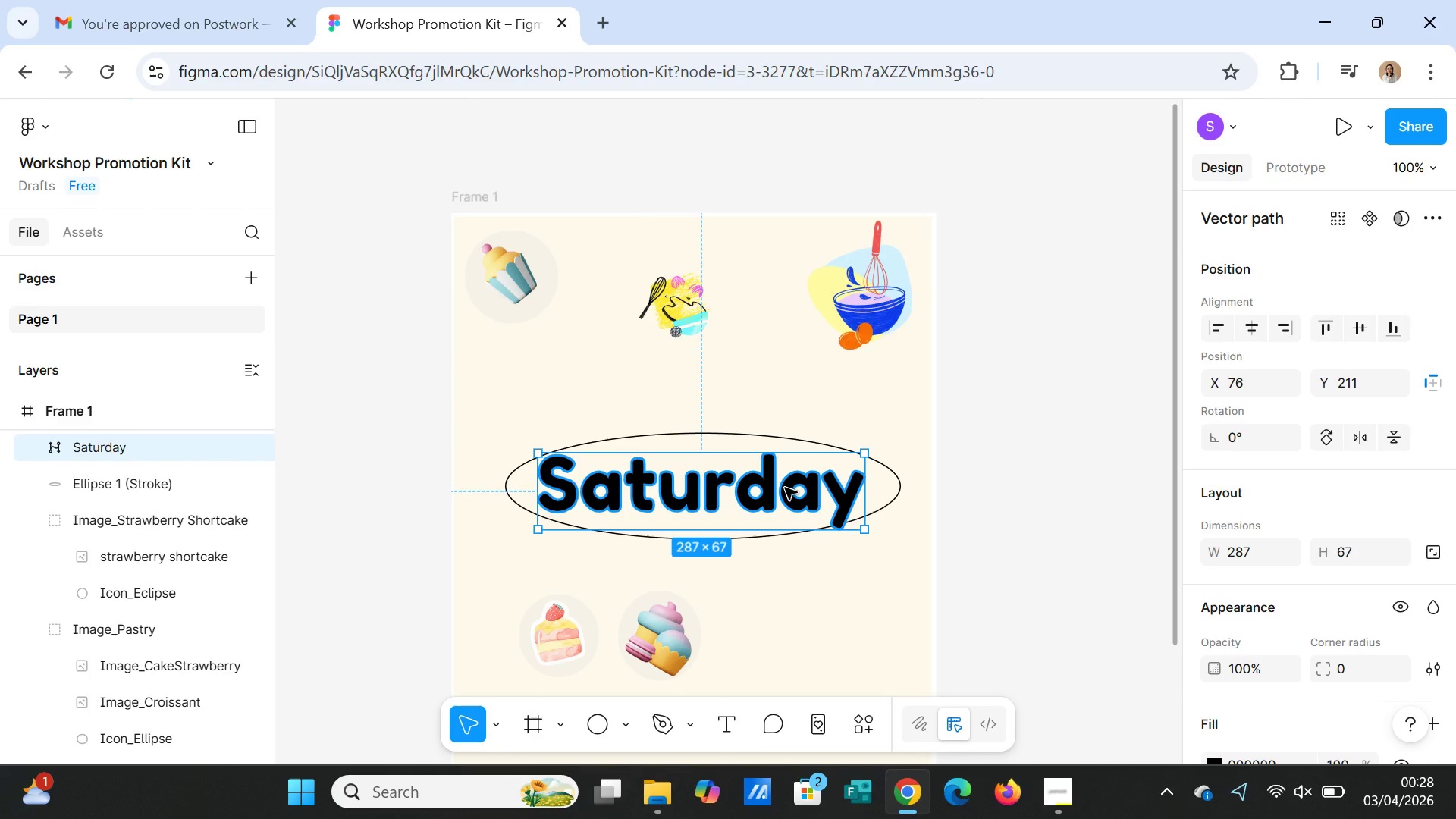 
right_click([785, 488])
 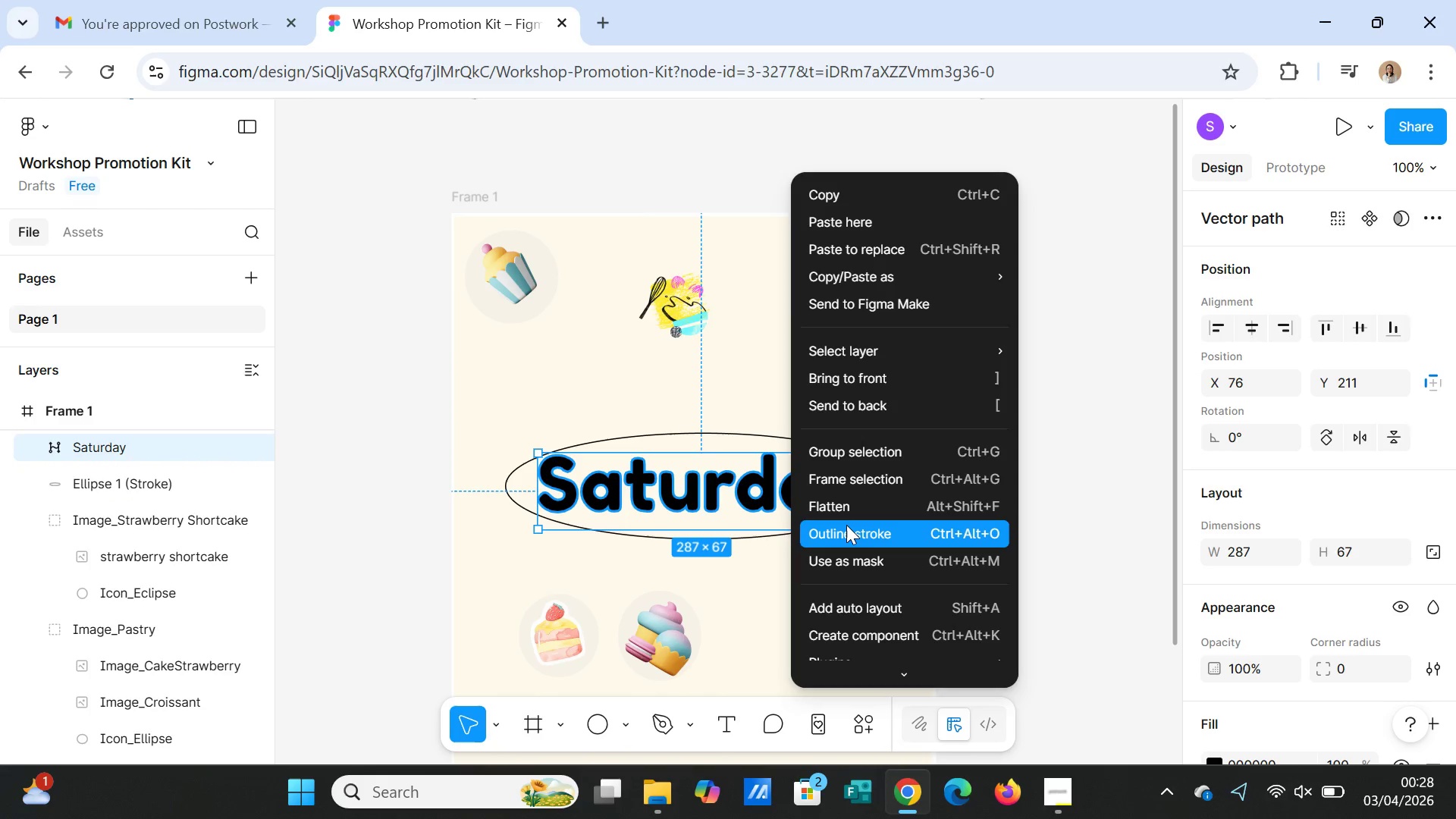 
left_click([846, 525])
 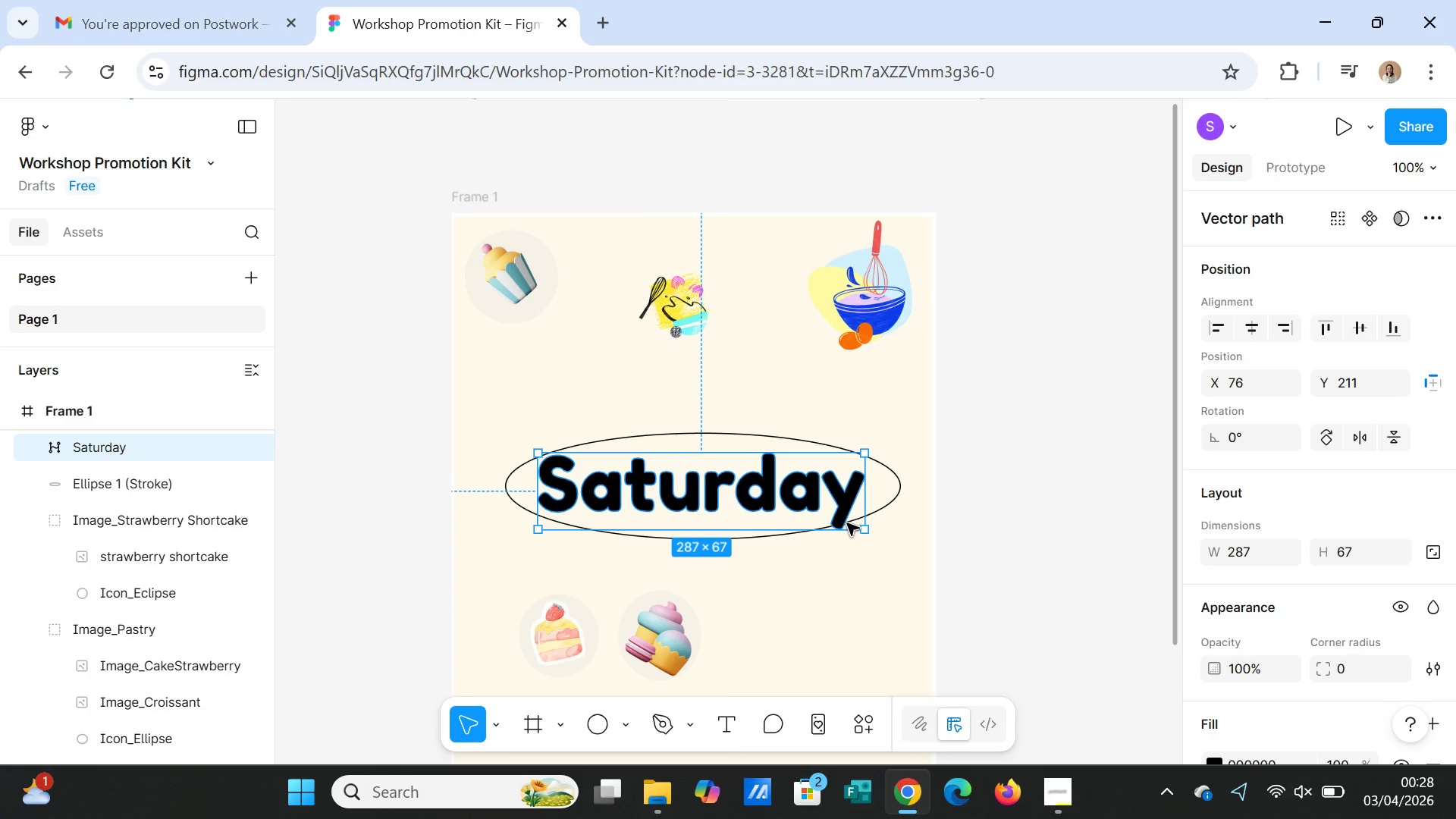 
left_click_drag(start_coordinate=[851, 488], to_coordinate=[852, 484])
 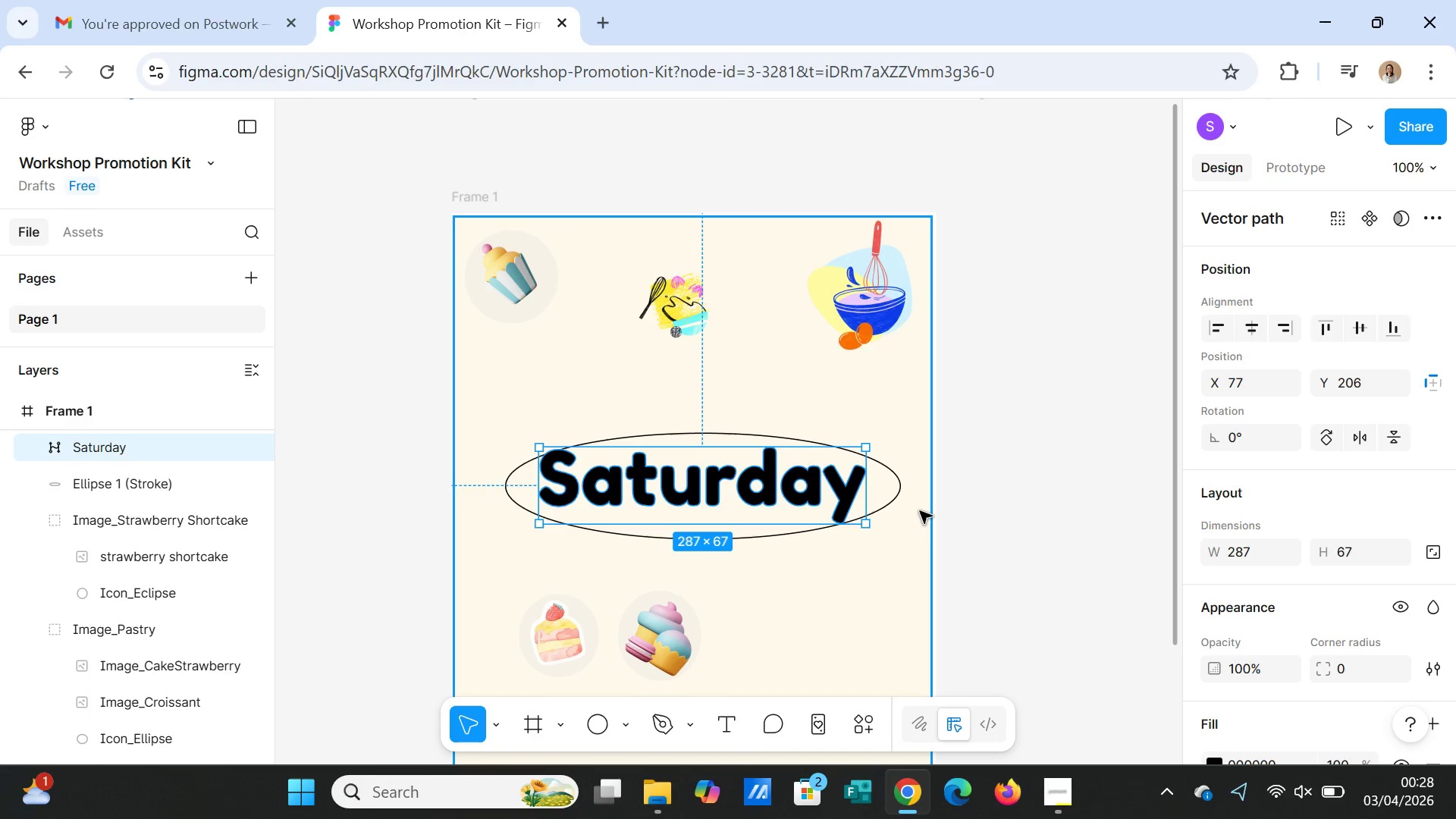 
left_click([920, 511])
 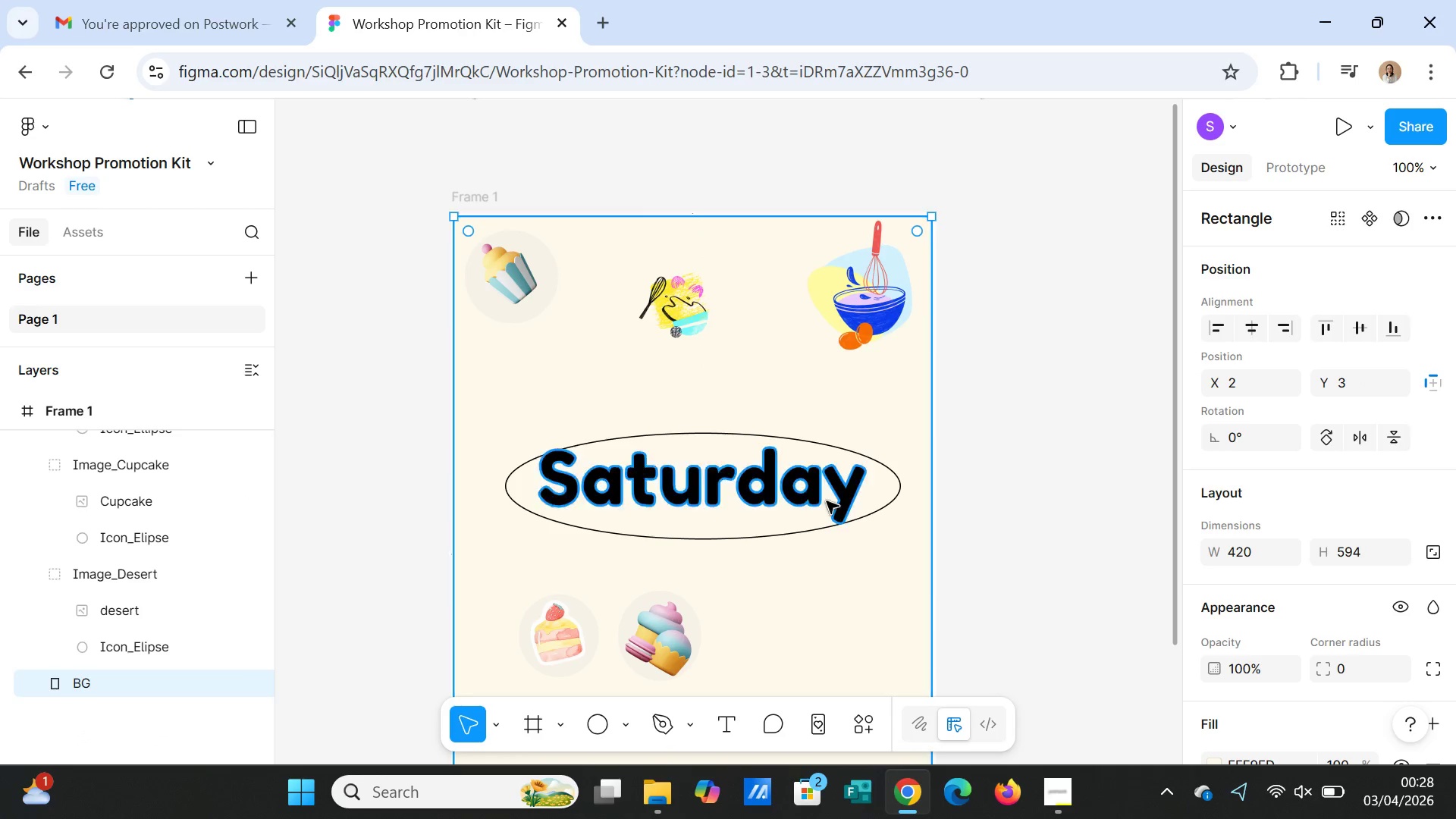 
left_click([824, 497])
 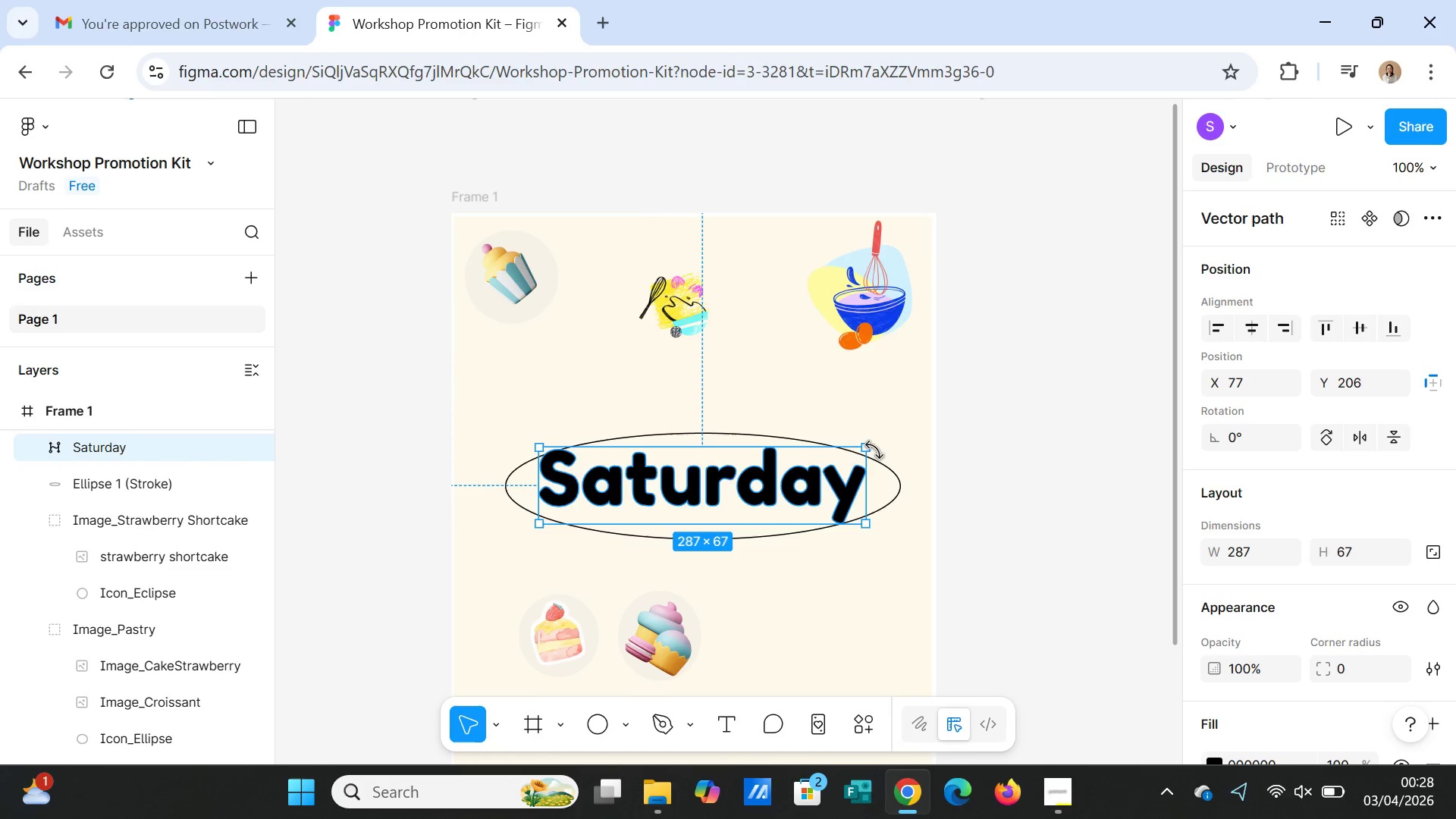 
left_click_drag(start_coordinate=[866, 447], to_coordinate=[873, 440])
 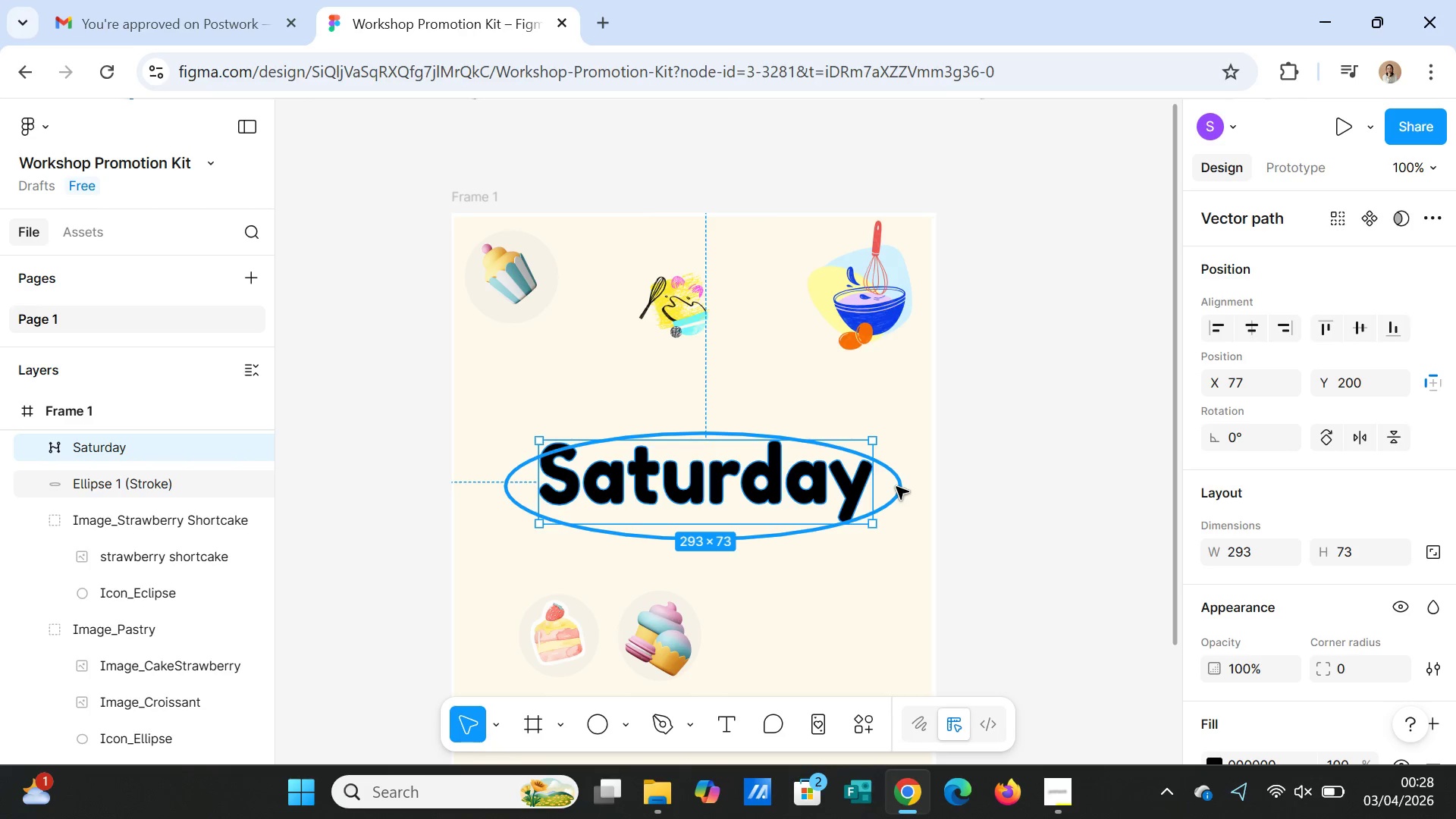 
left_click([896, 487])
 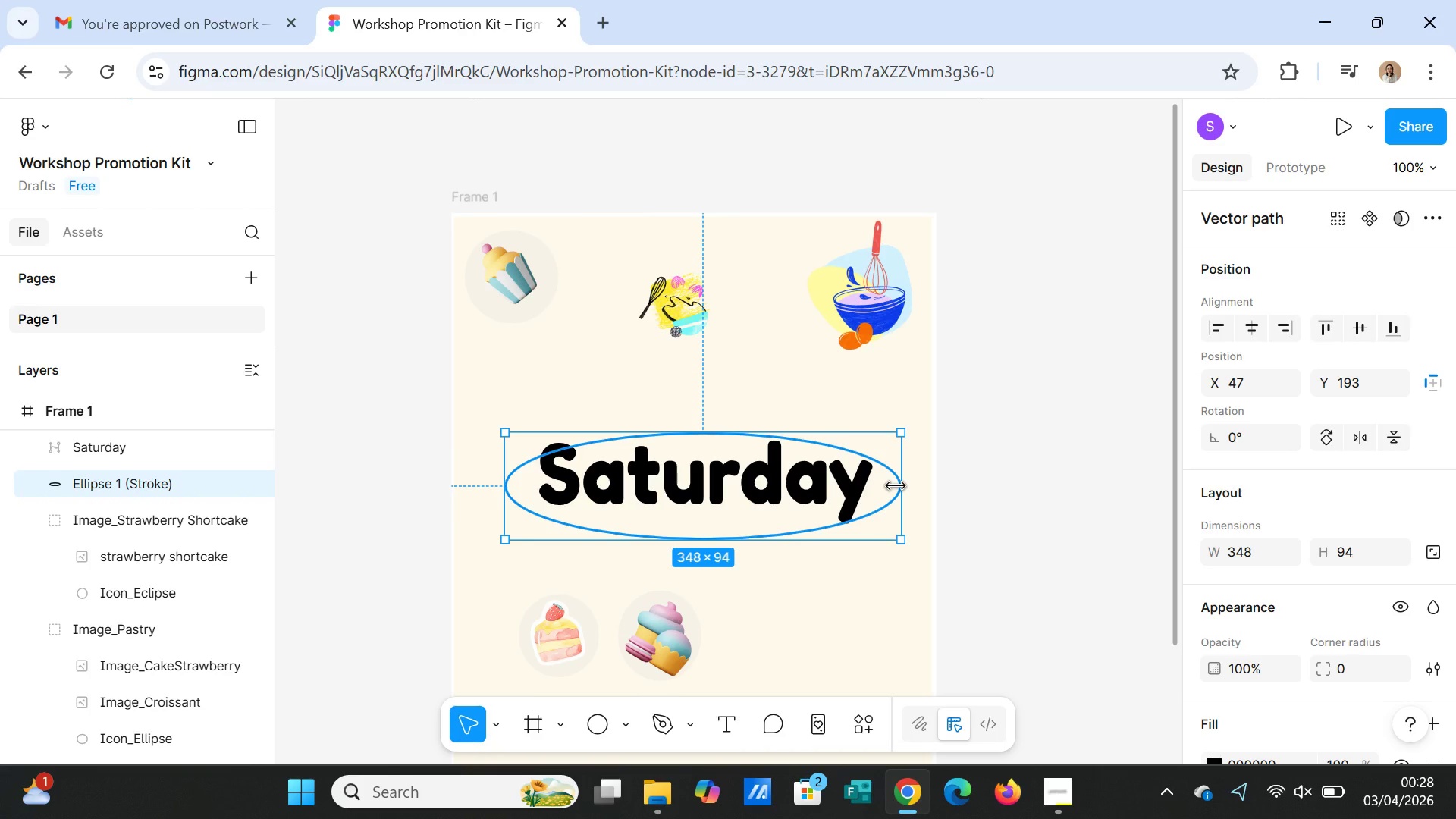 
key(Delete)
 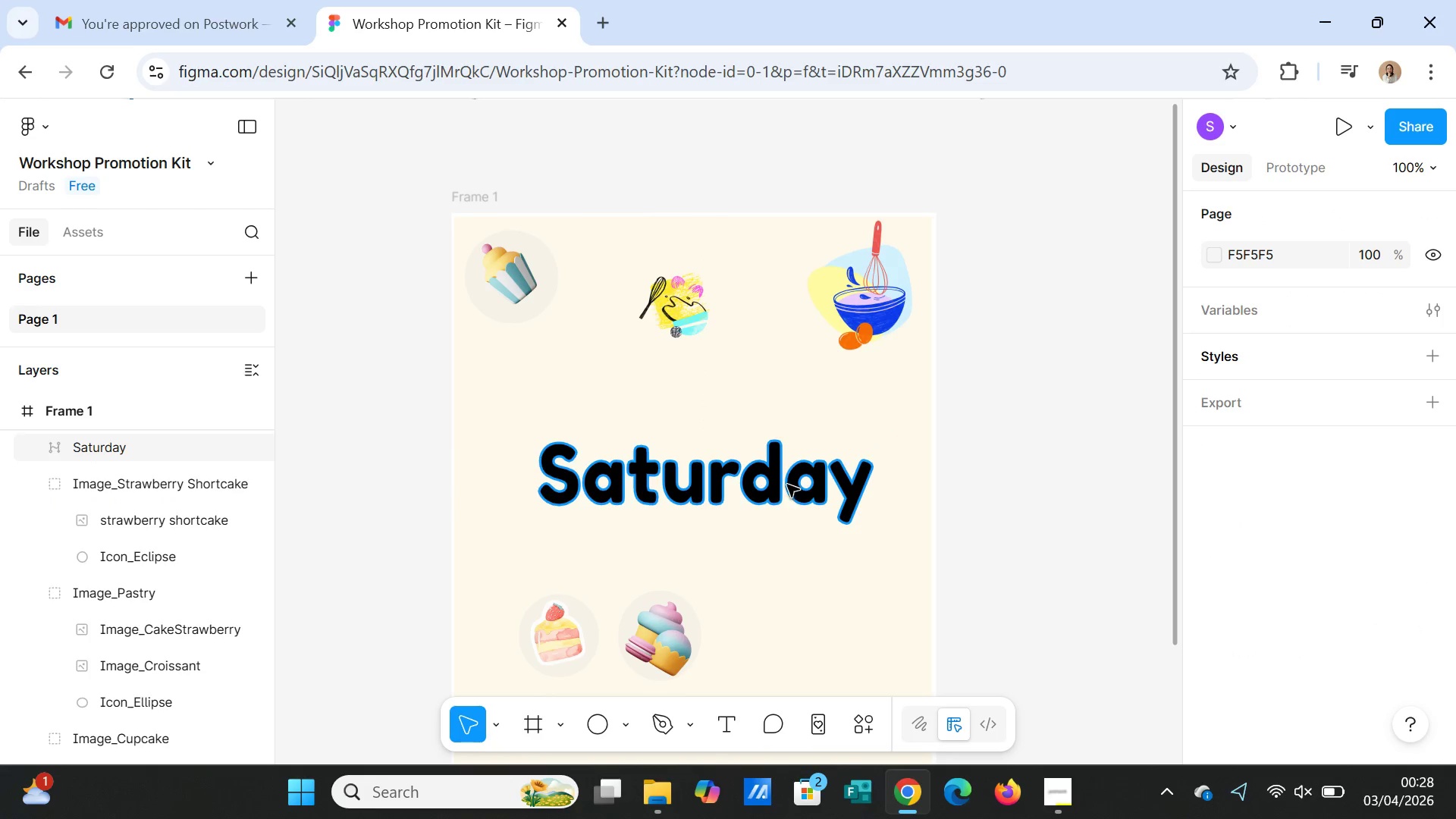 
left_click([787, 485])
 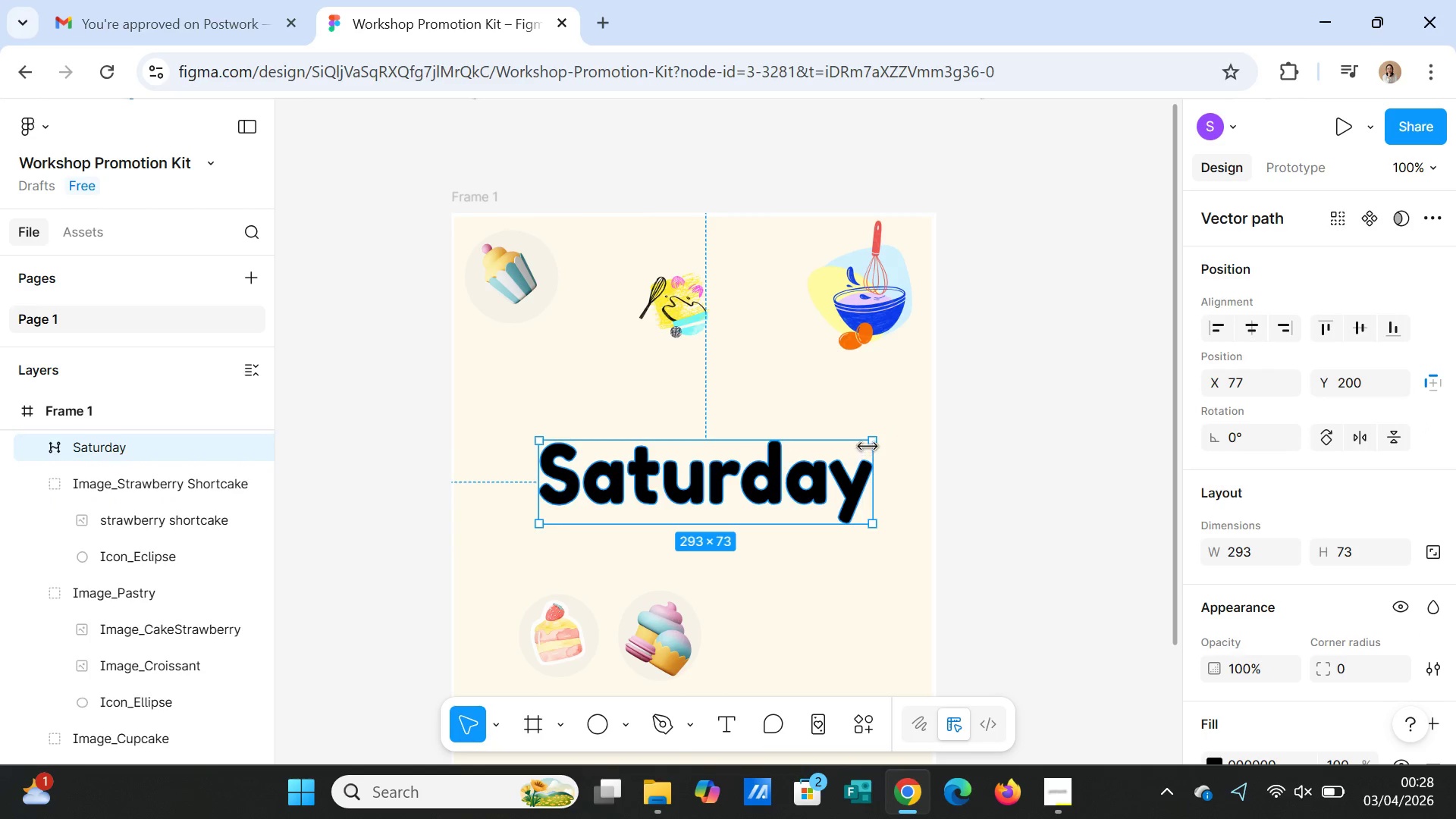 
left_click_drag(start_coordinate=[870, 441], to_coordinate=[858, 432])
 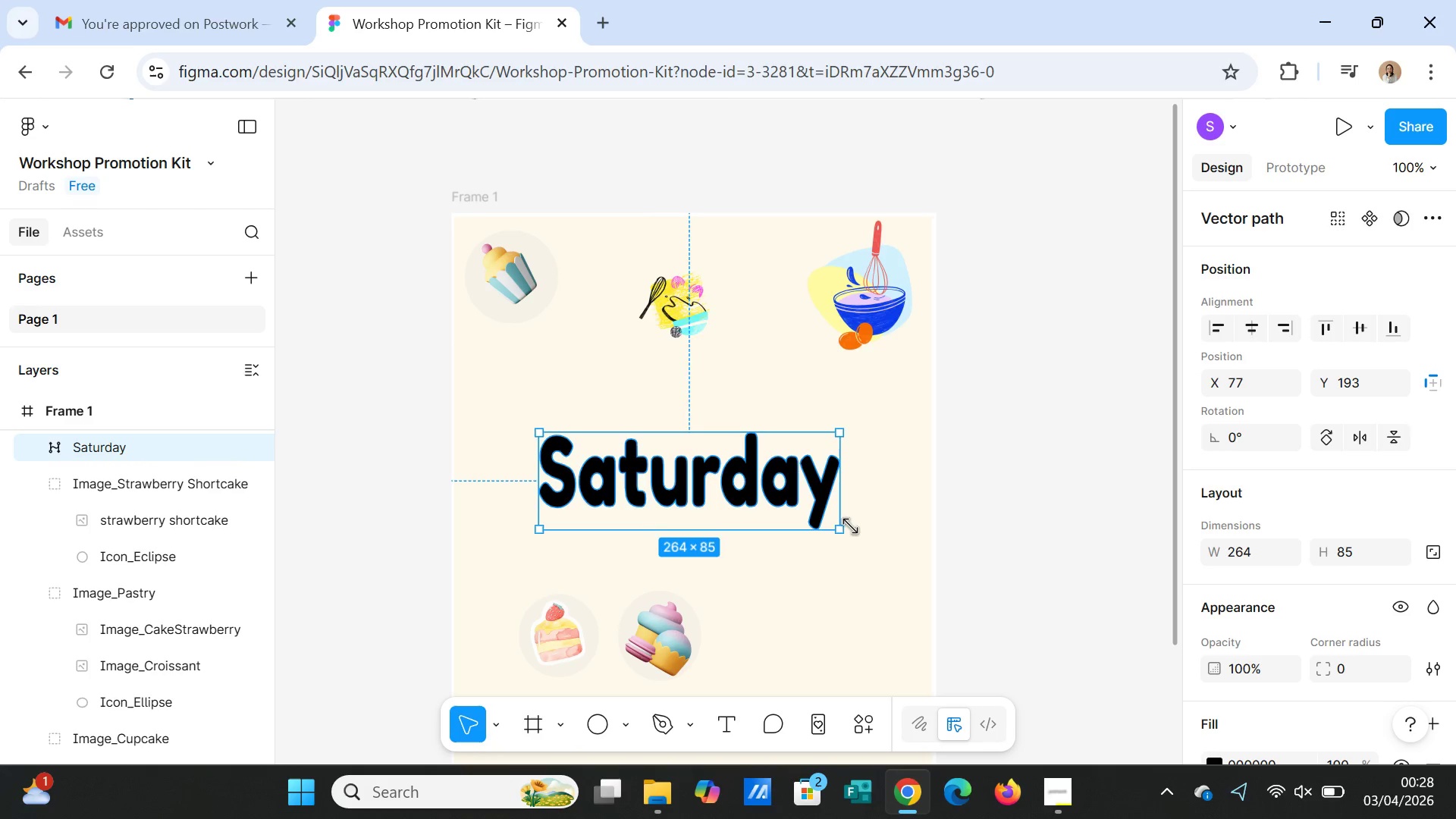 
wait(6.56)
 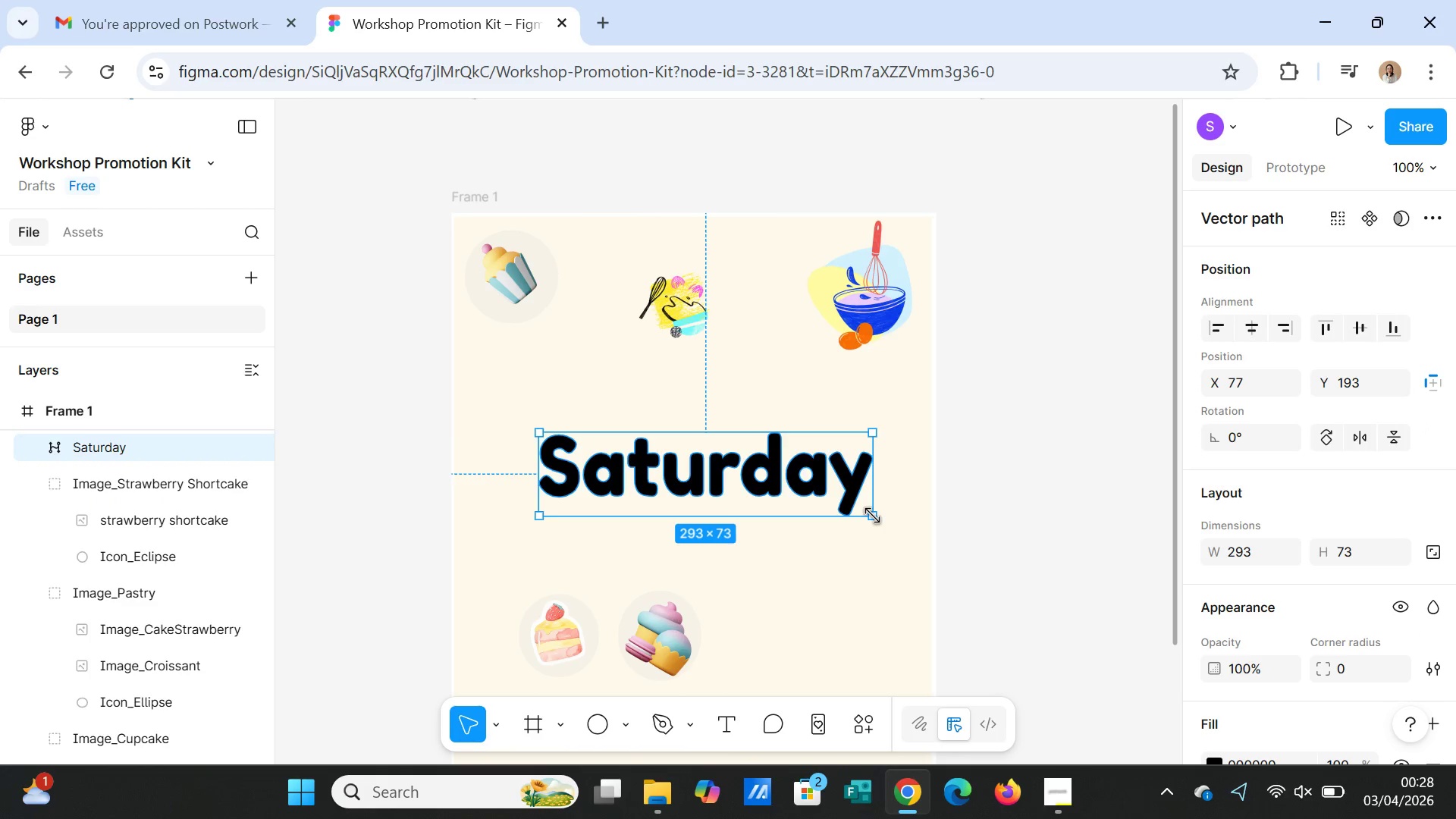 
right_click([808, 486])
 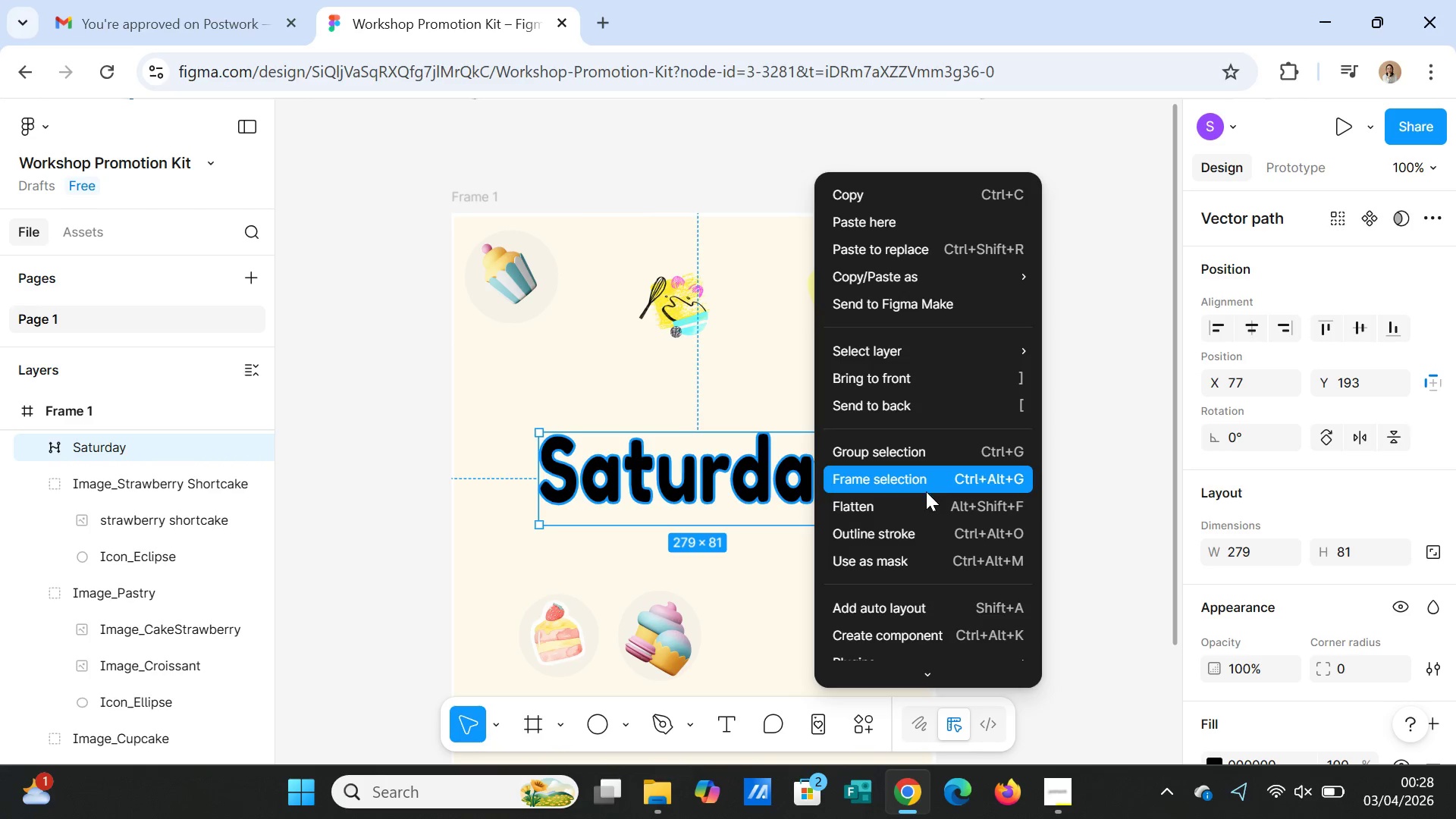 
left_click([923, 523])
 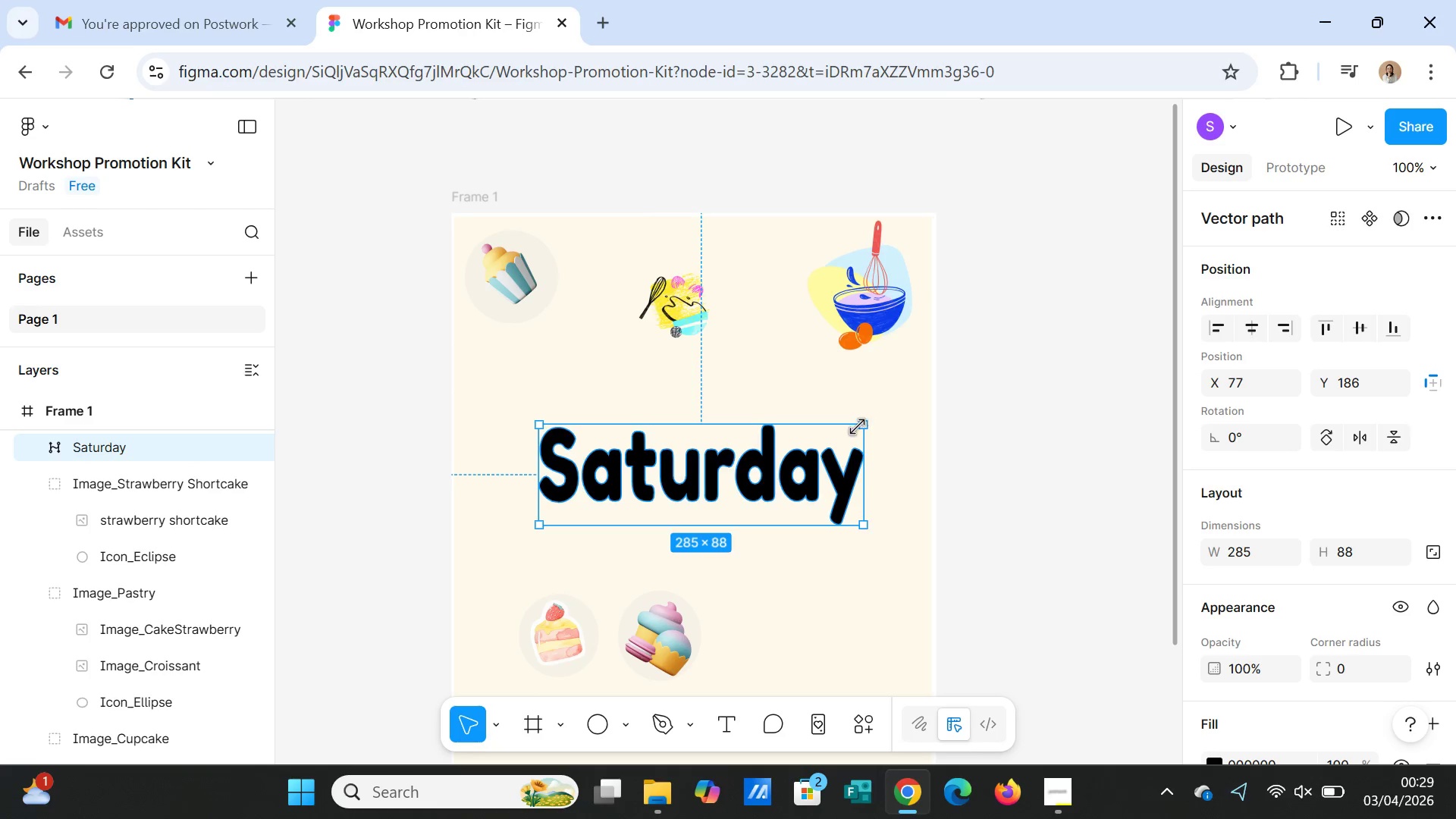 
left_click([883, 471])
 